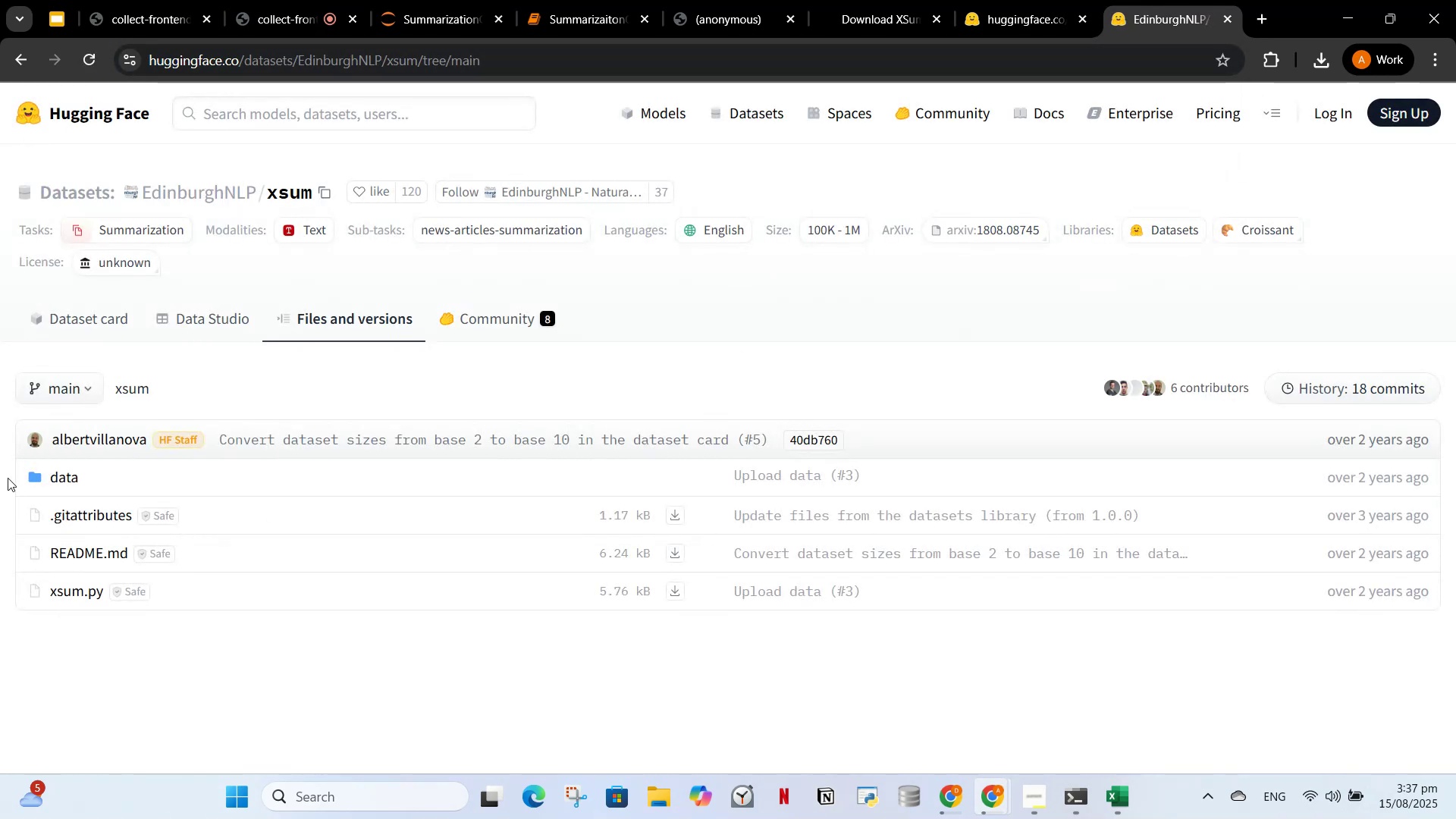 
left_click([55, 479])
 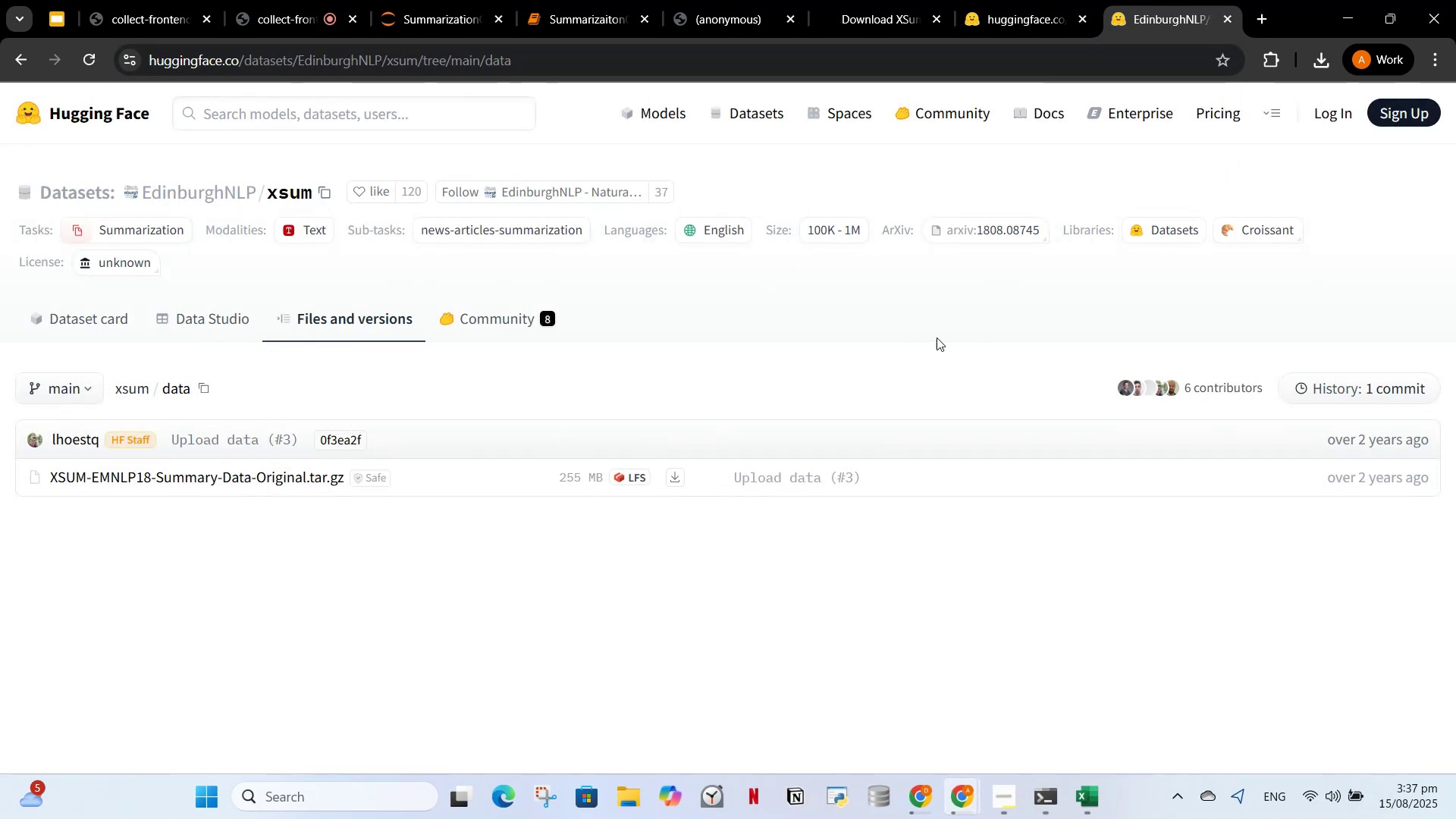 
left_click([881, 0])
 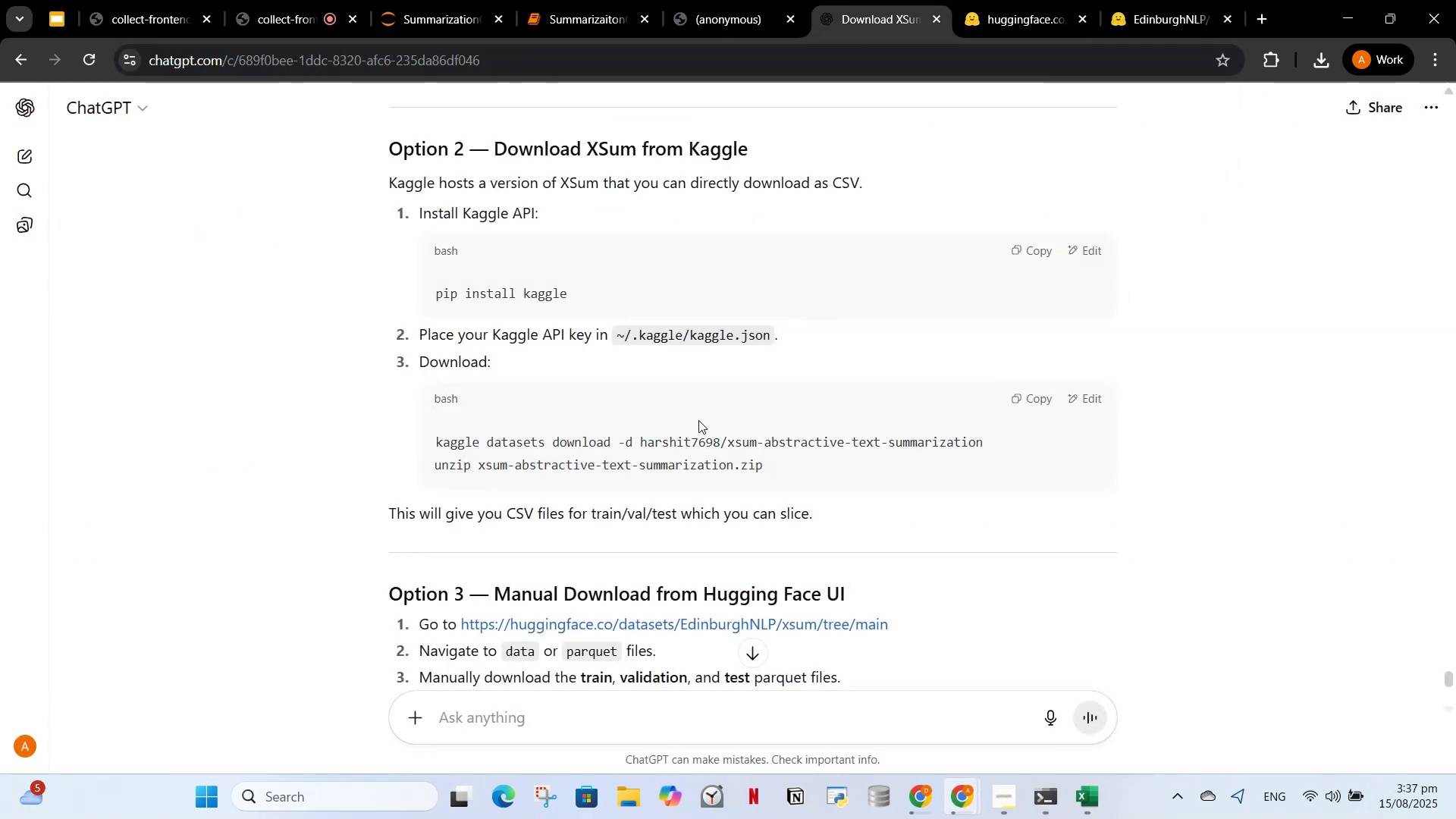 
scroll: coordinate [697, 409], scroll_direction: down, amount: 2.0
 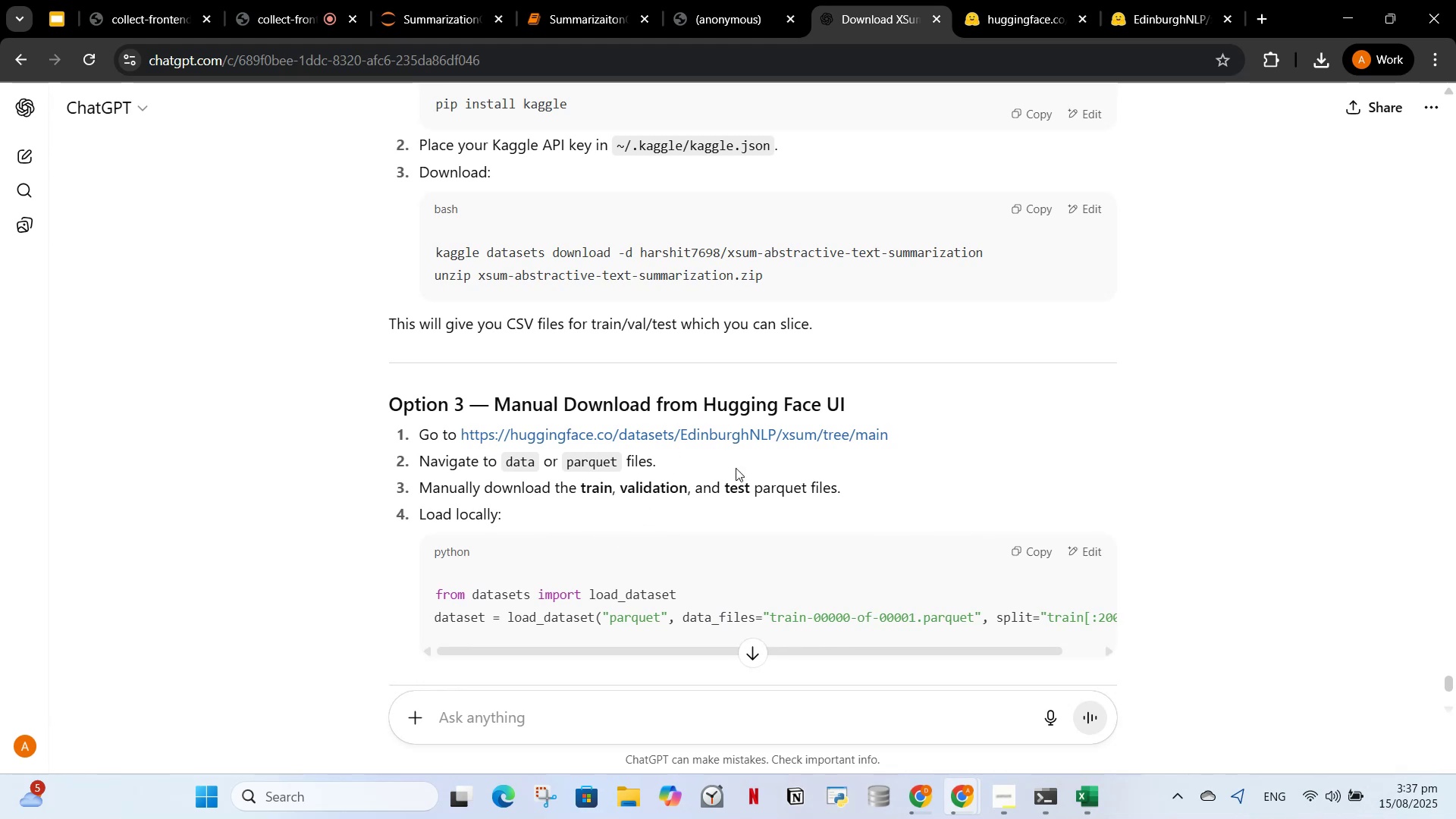 
wait(5.88)
 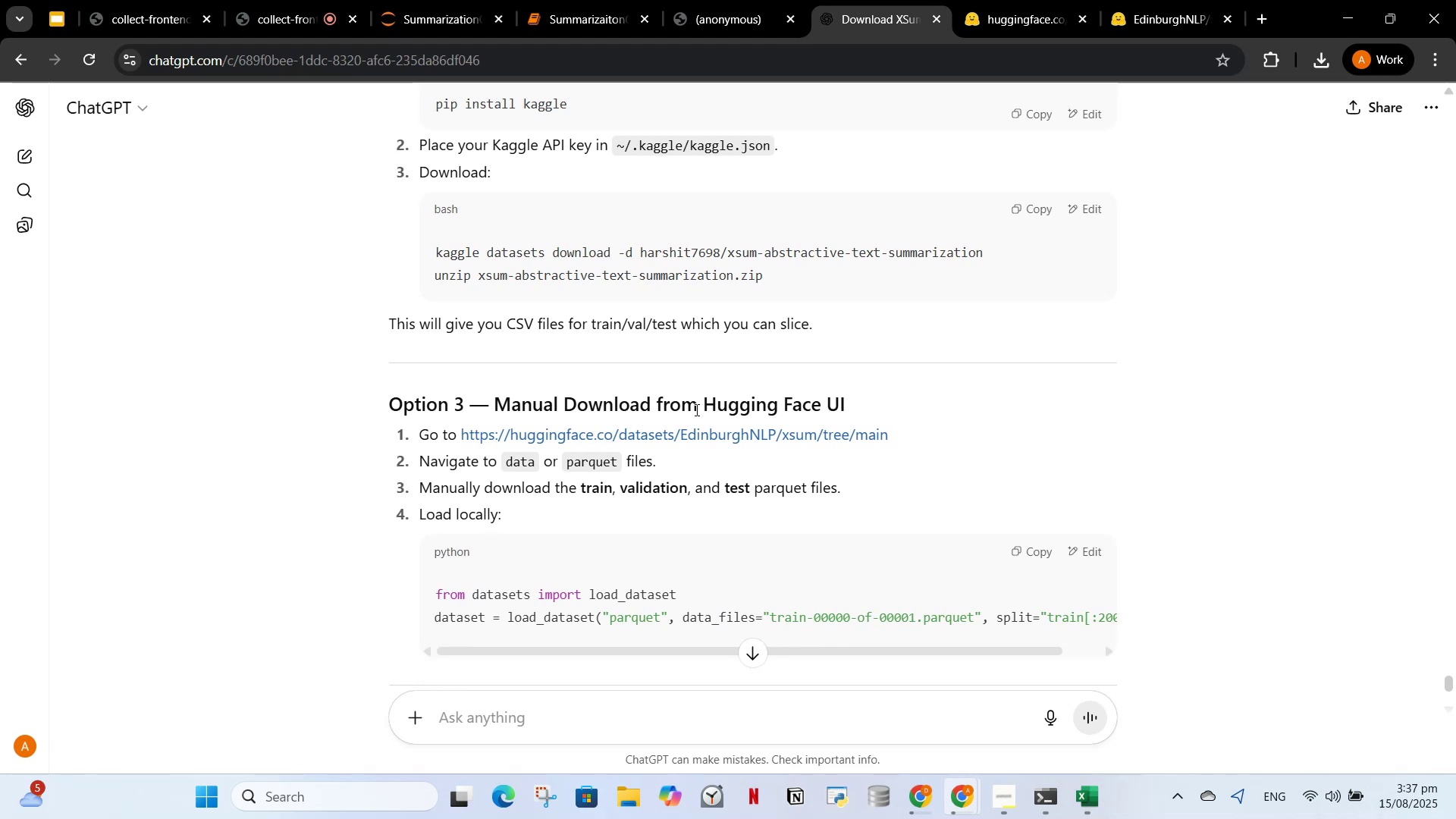 
left_click_drag(start_coordinate=[719, 644], to_coordinate=[664, 623])
 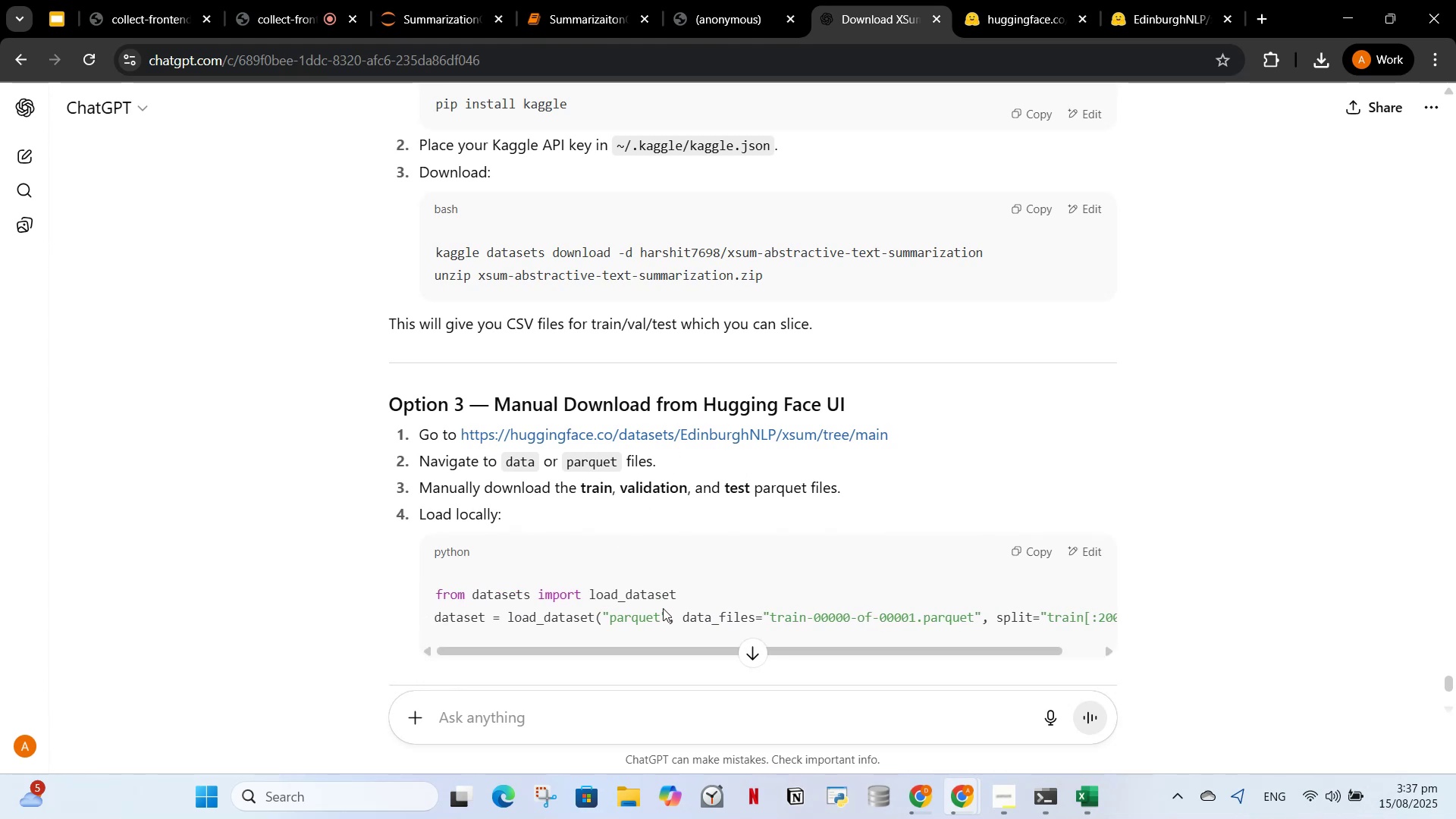 
scroll: coordinate [674, 583], scroll_direction: down, amount: 1.0
 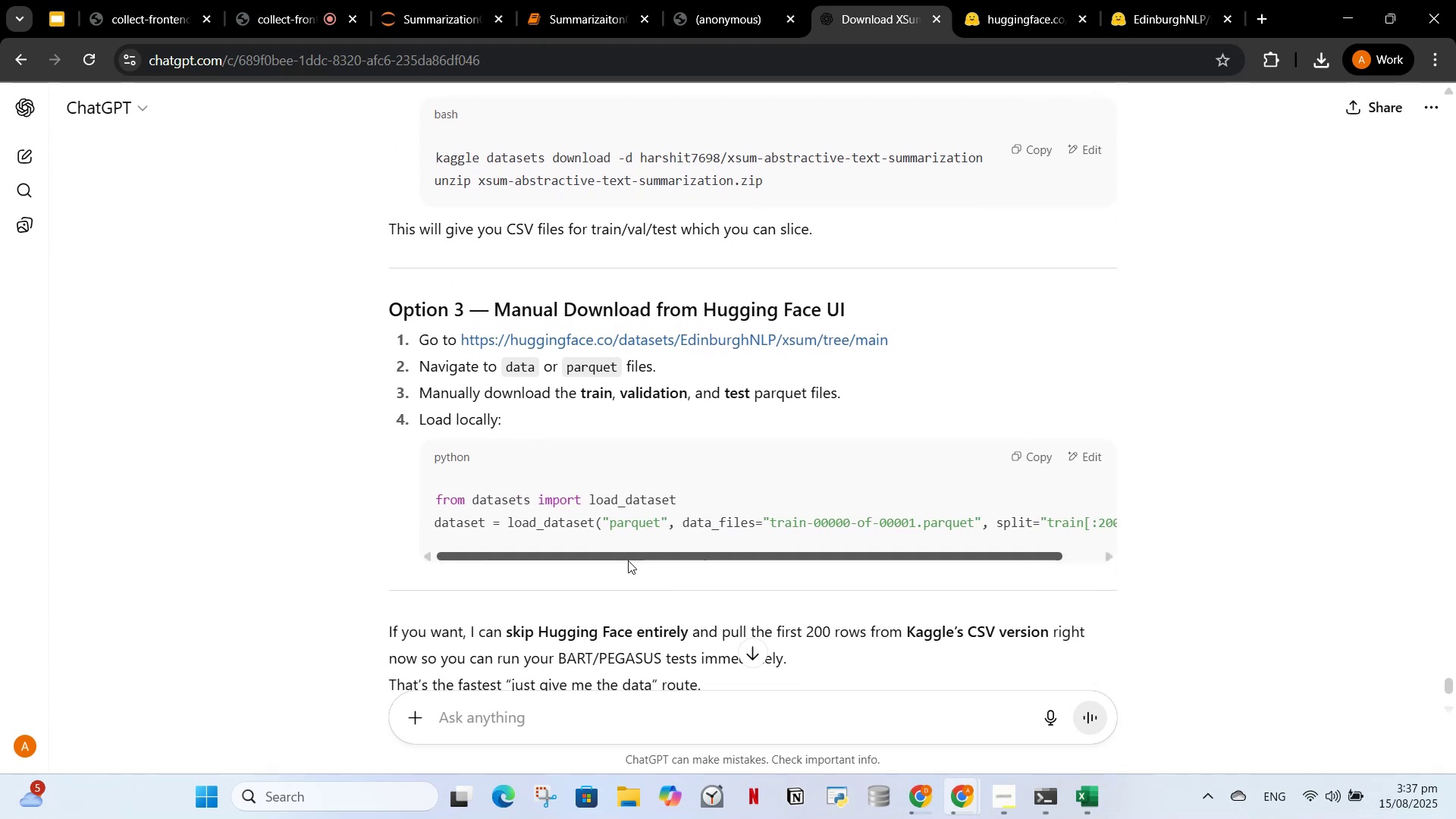 
left_click_drag(start_coordinate=[628, 560], to_coordinate=[722, 571])
 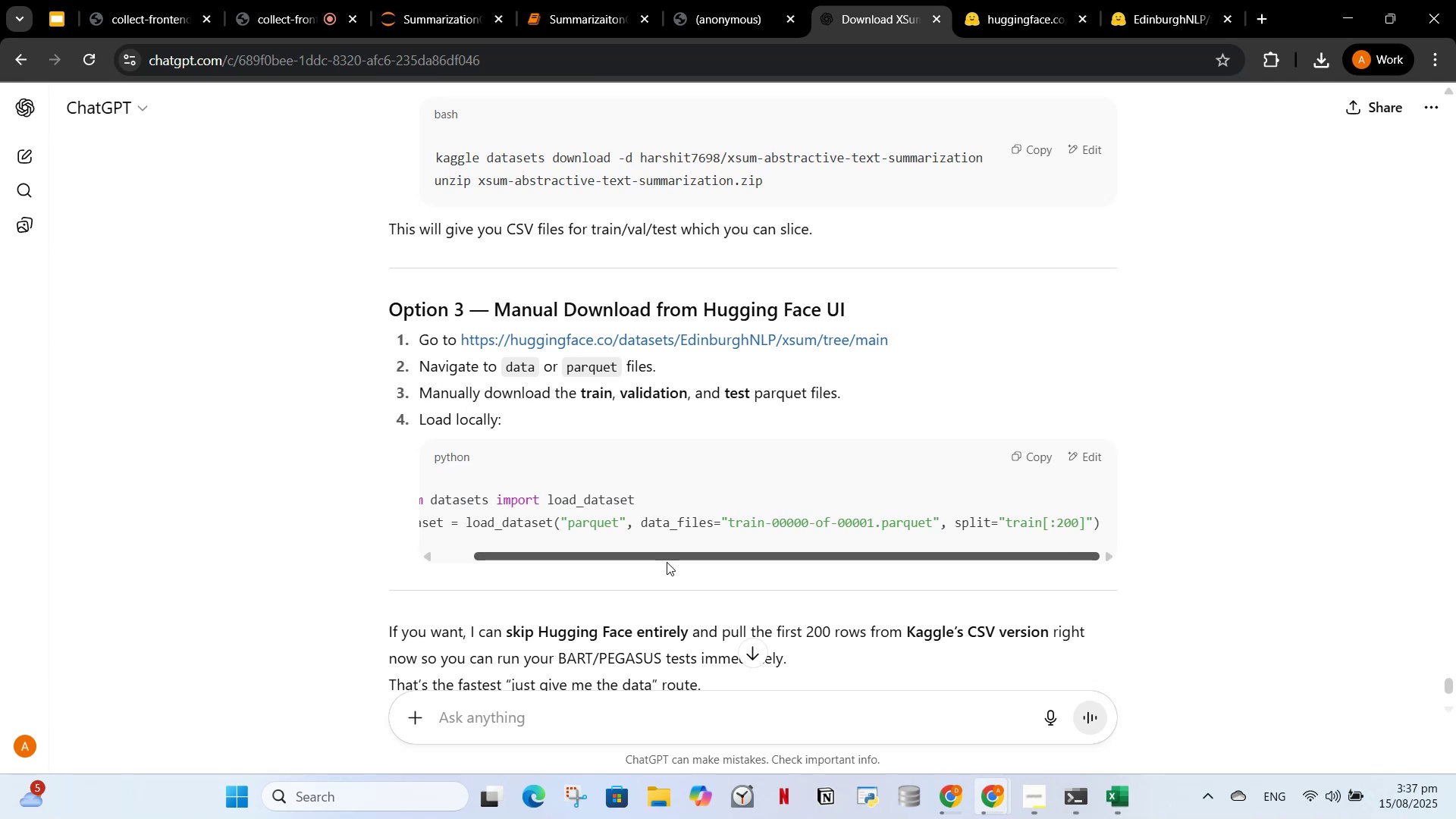 
left_click_drag(start_coordinate=[667, 562], to_coordinate=[563, 562])
 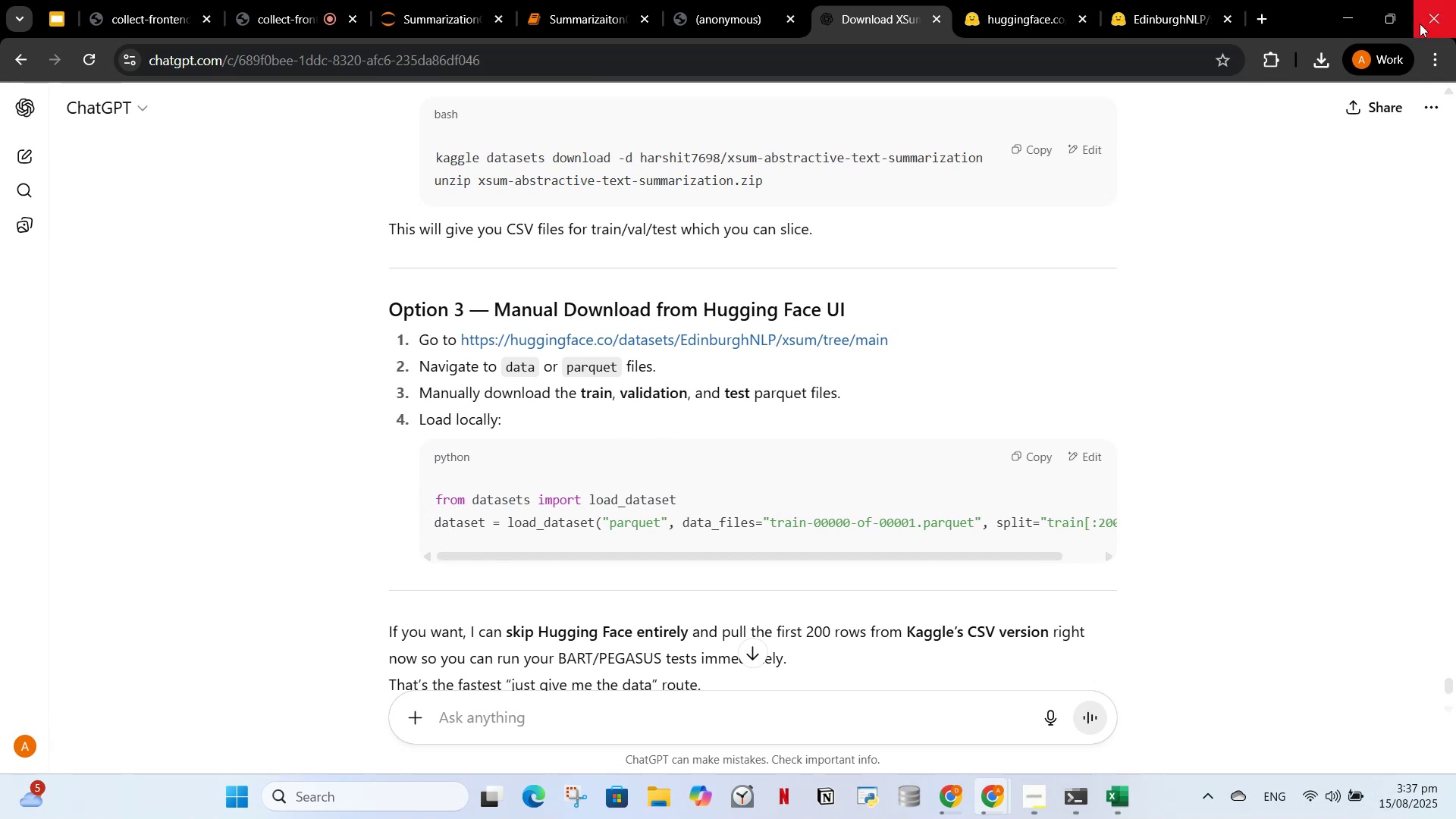 
left_click([1330, 60])
 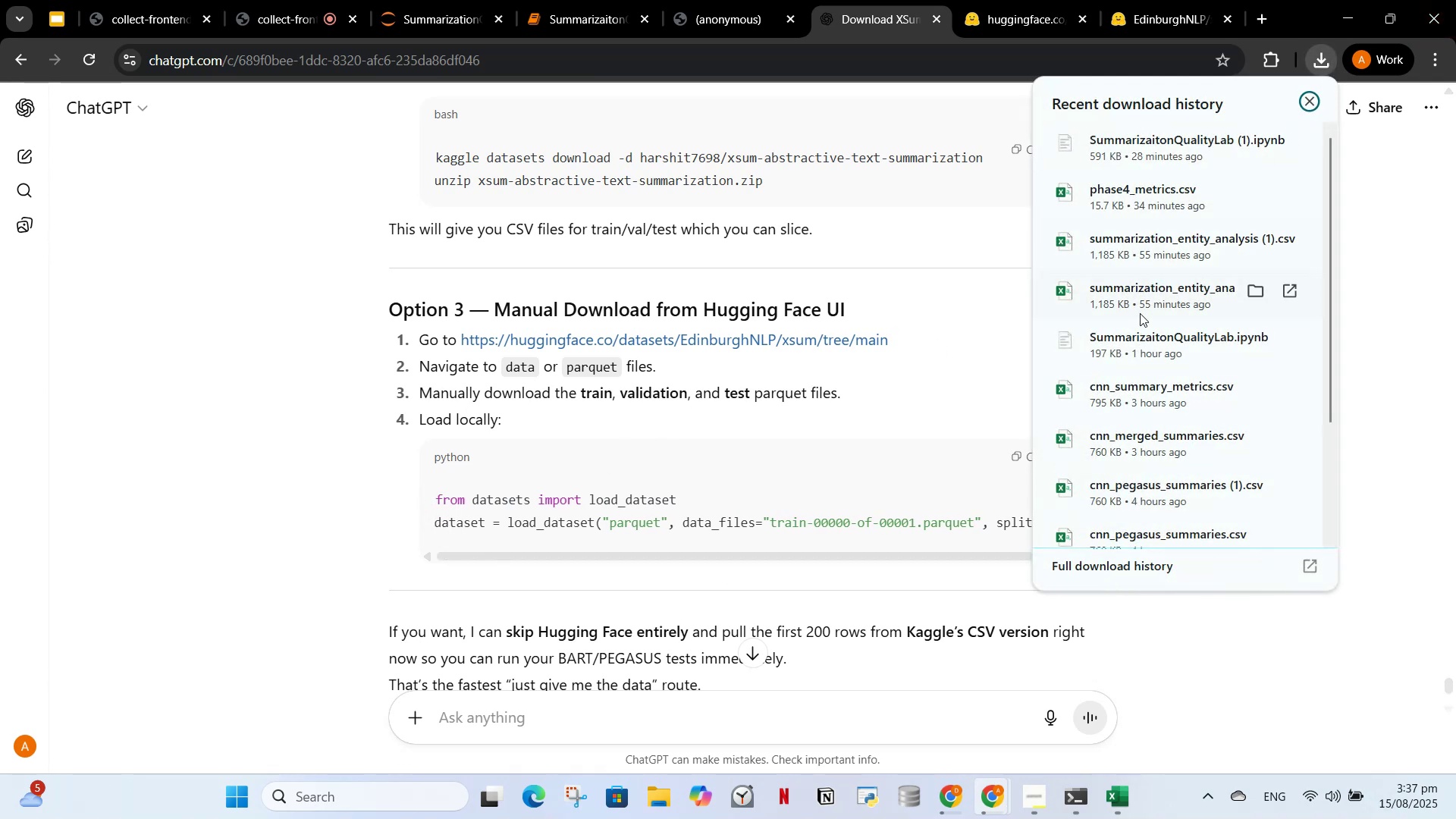 
scroll: coordinate [1158, 365], scroll_direction: down, amount: 5.0
 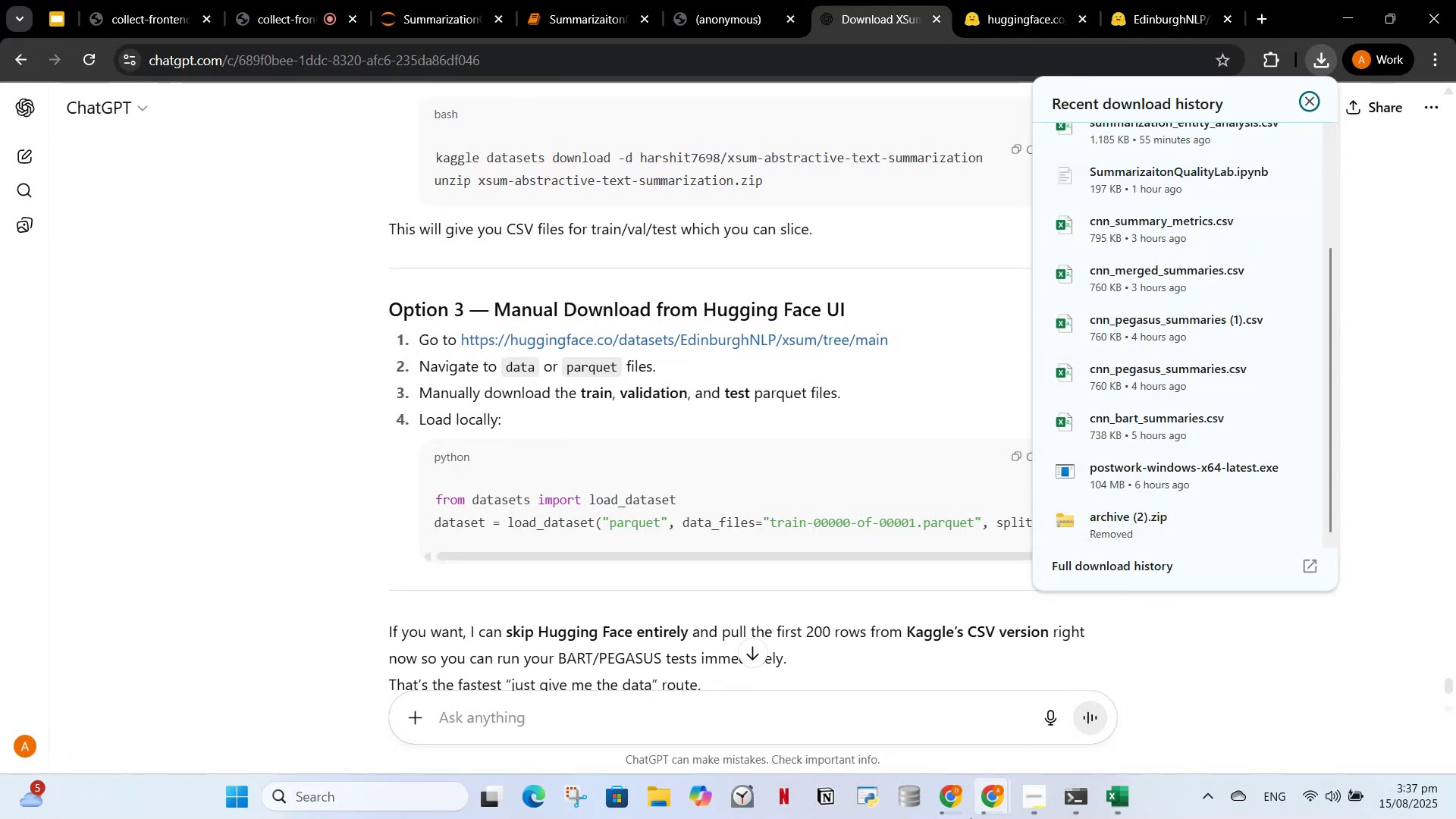 
left_click([954, 799])
 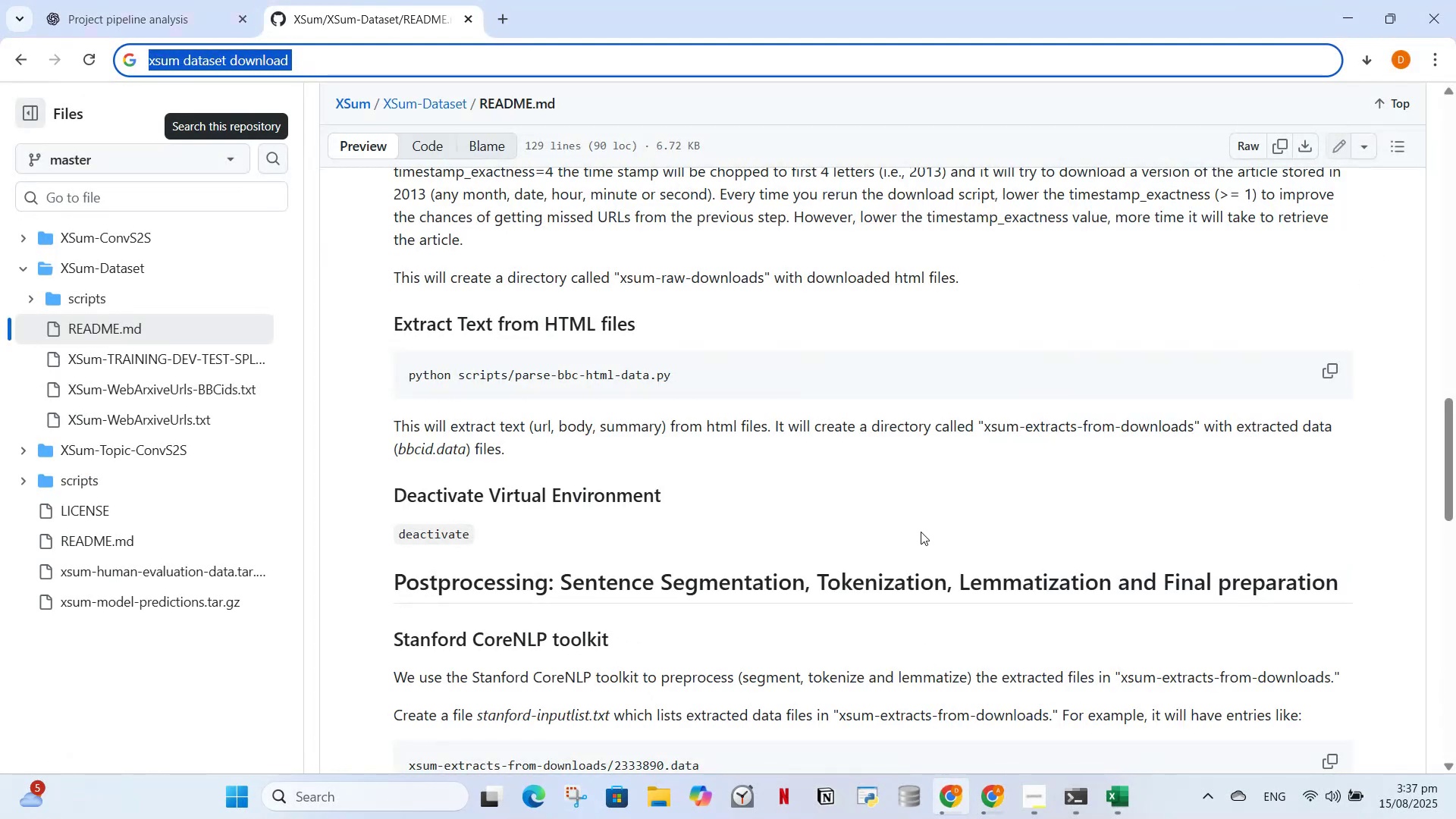 
key(Control+J)
 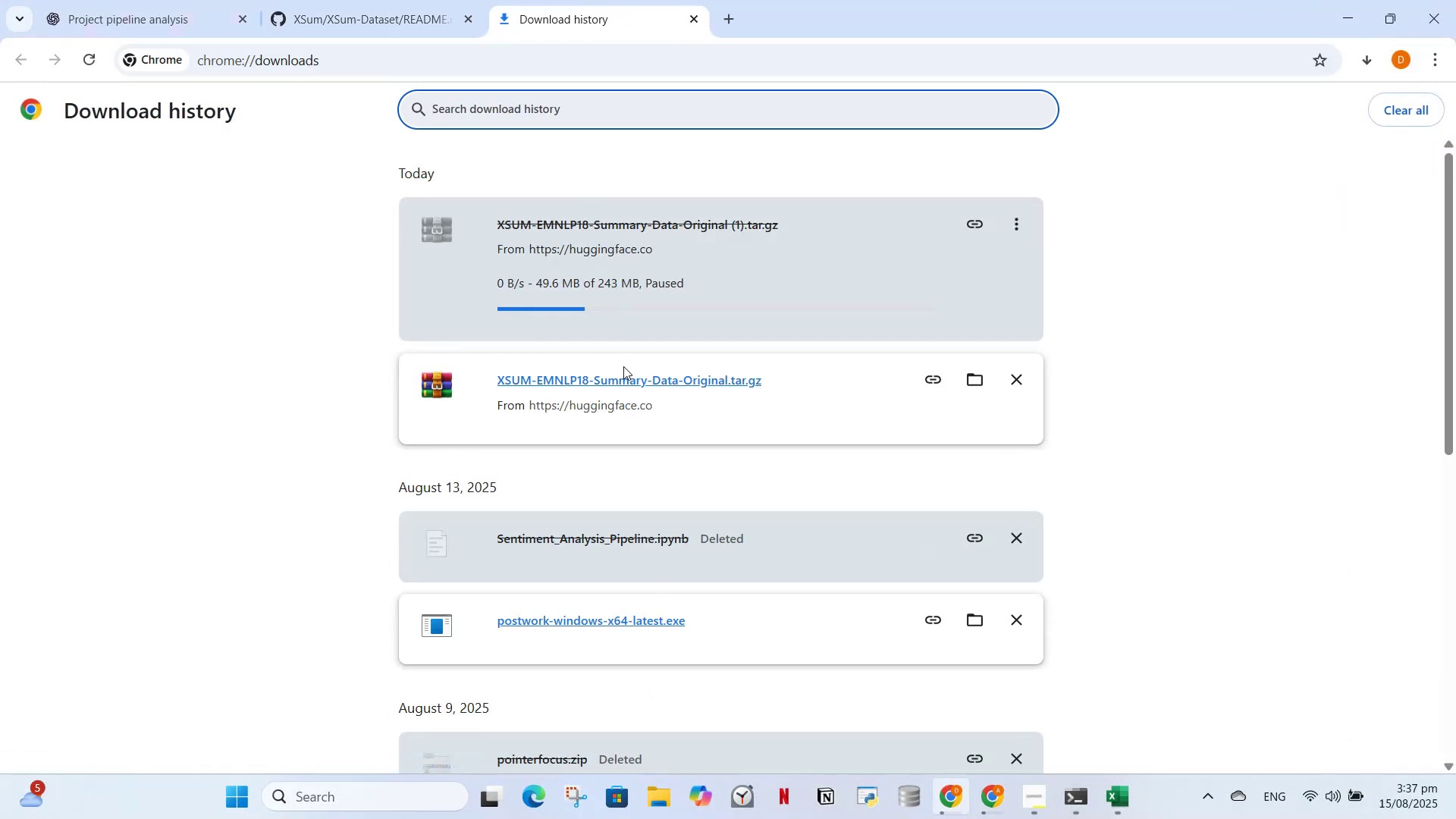 
double_click([621, 372])
 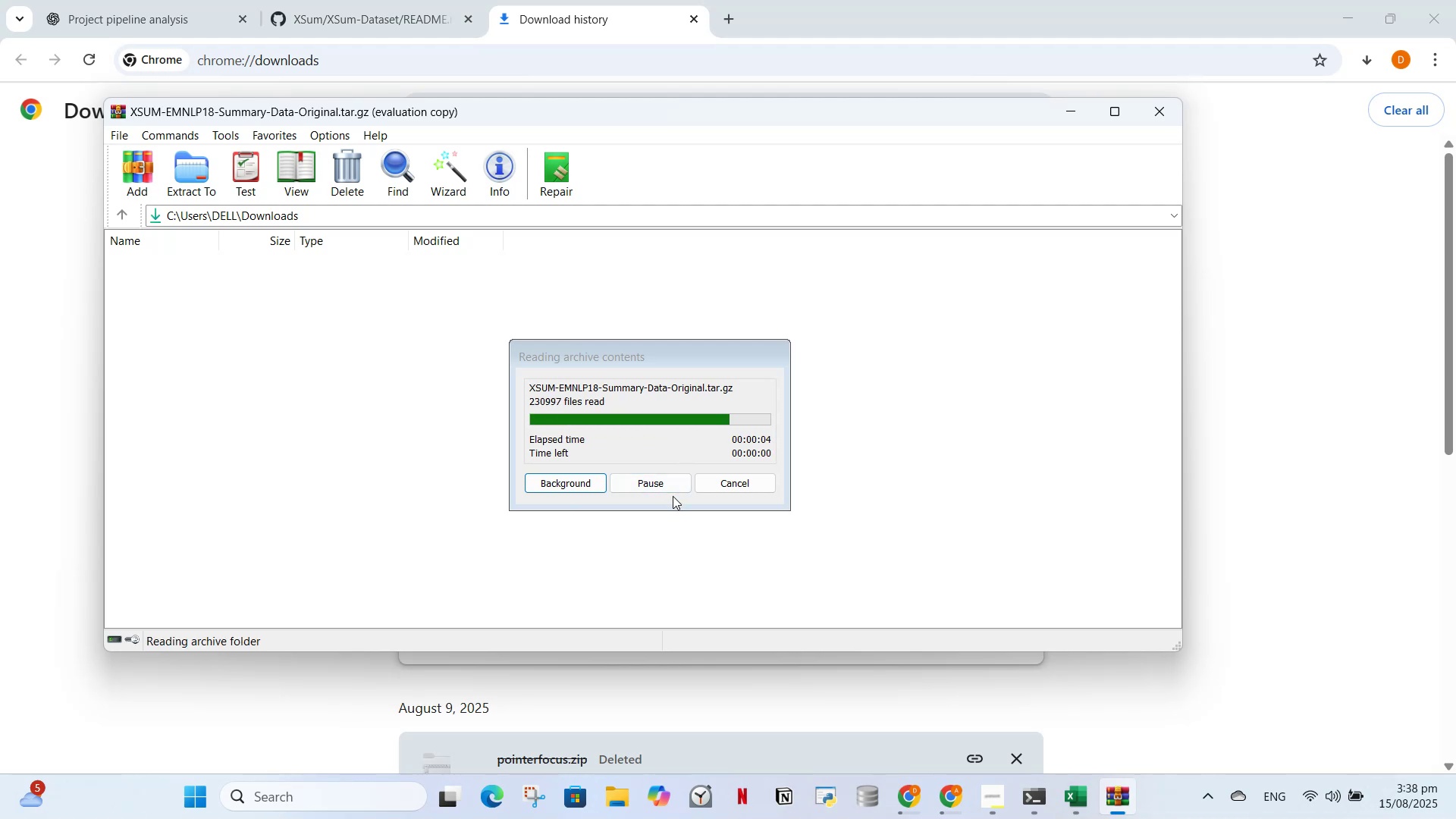 
wait(9.72)
 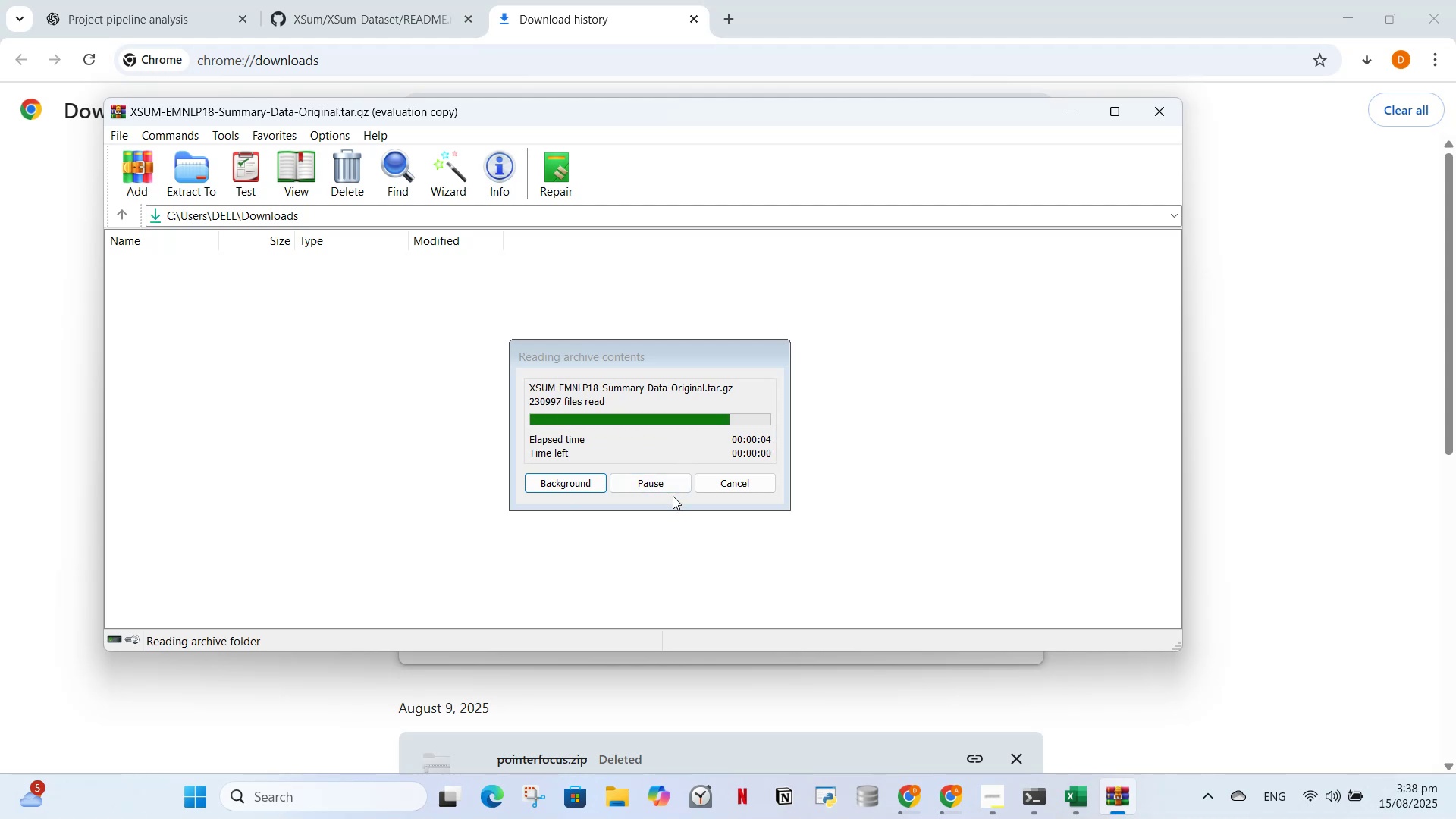 
double_click([449, 292])
 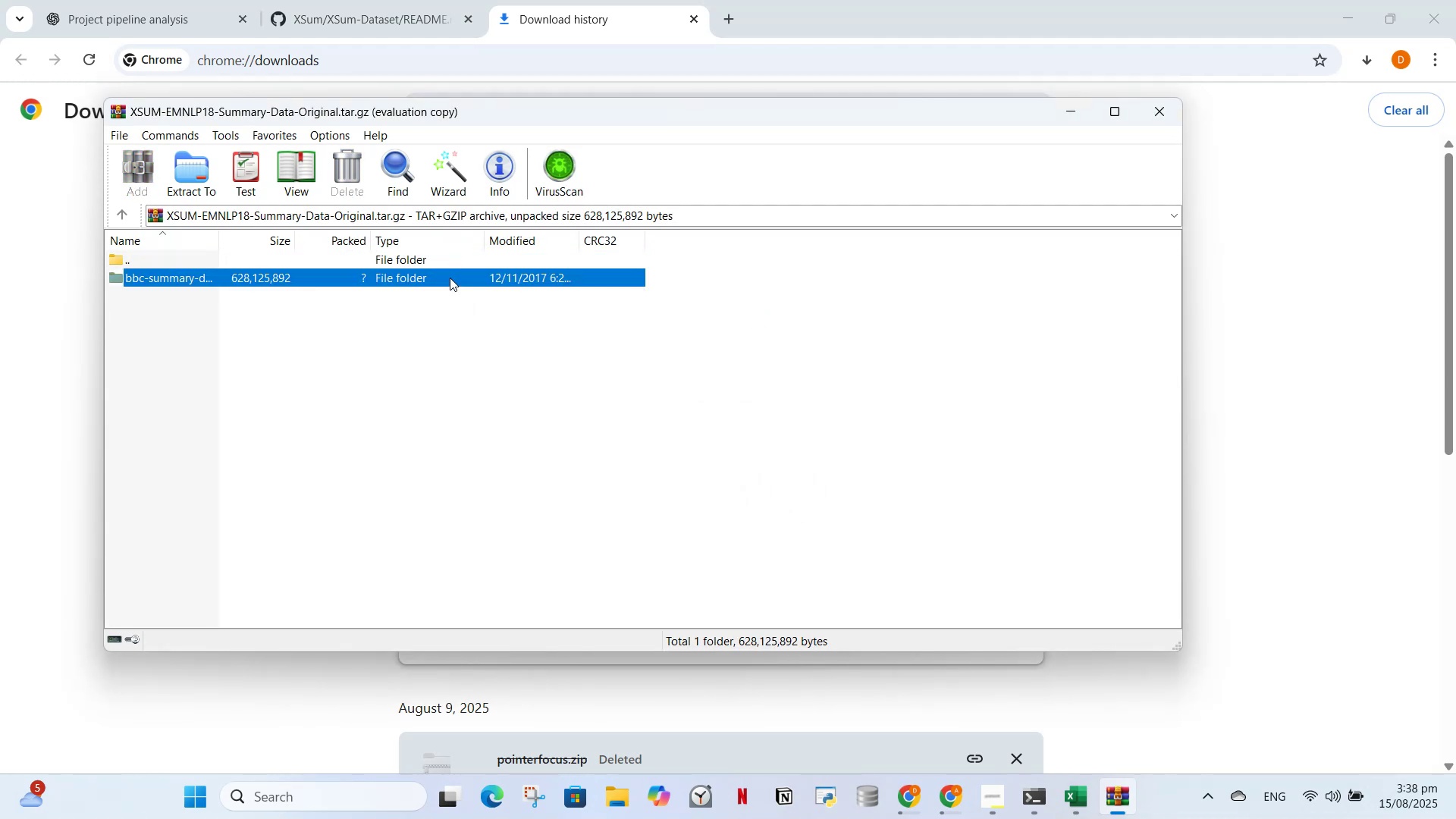 
double_click([450, 278])
 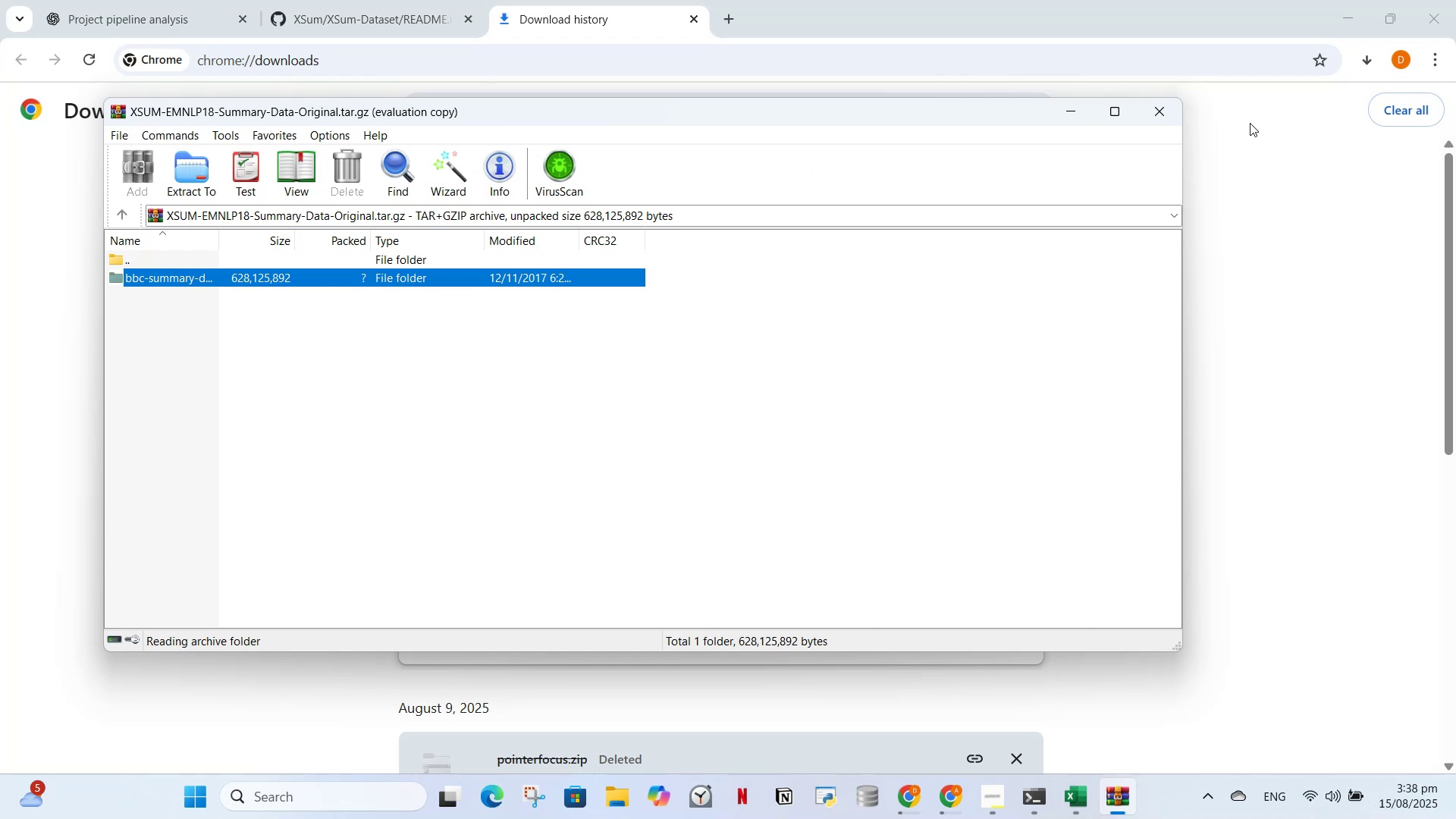 
left_click([1117, 120])
 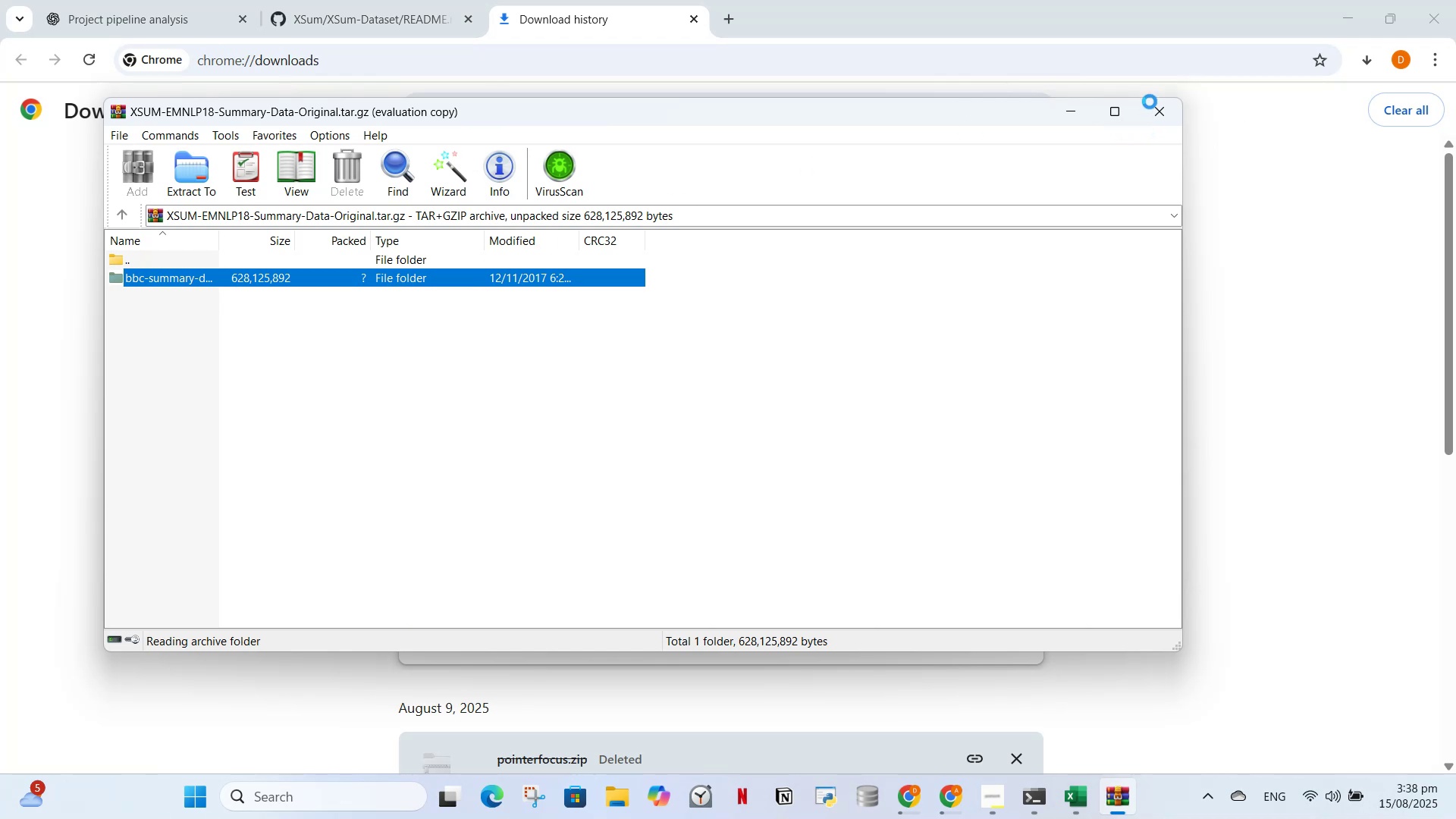 
left_click([1150, 102])
 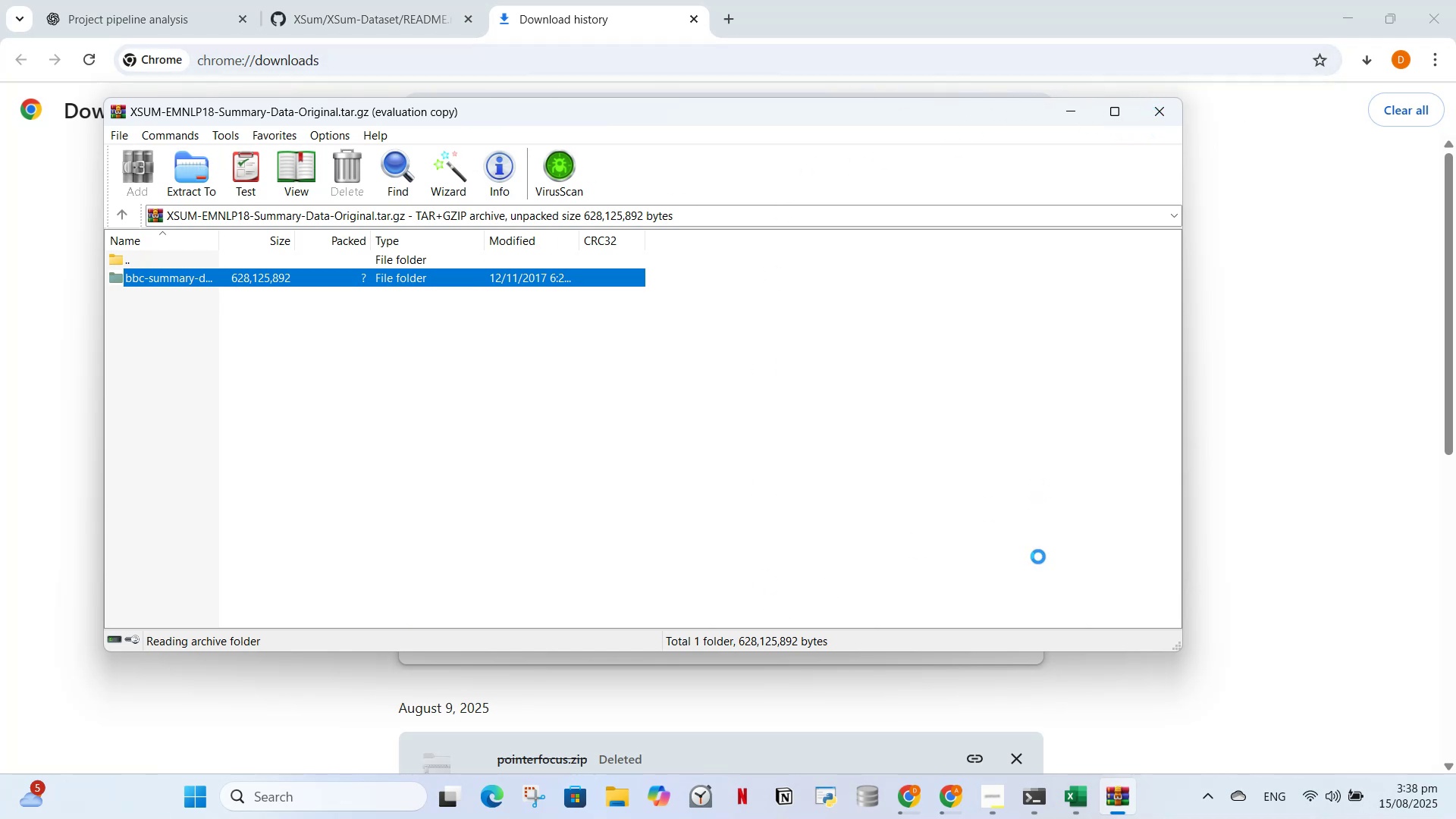 
left_click([1126, 809])
 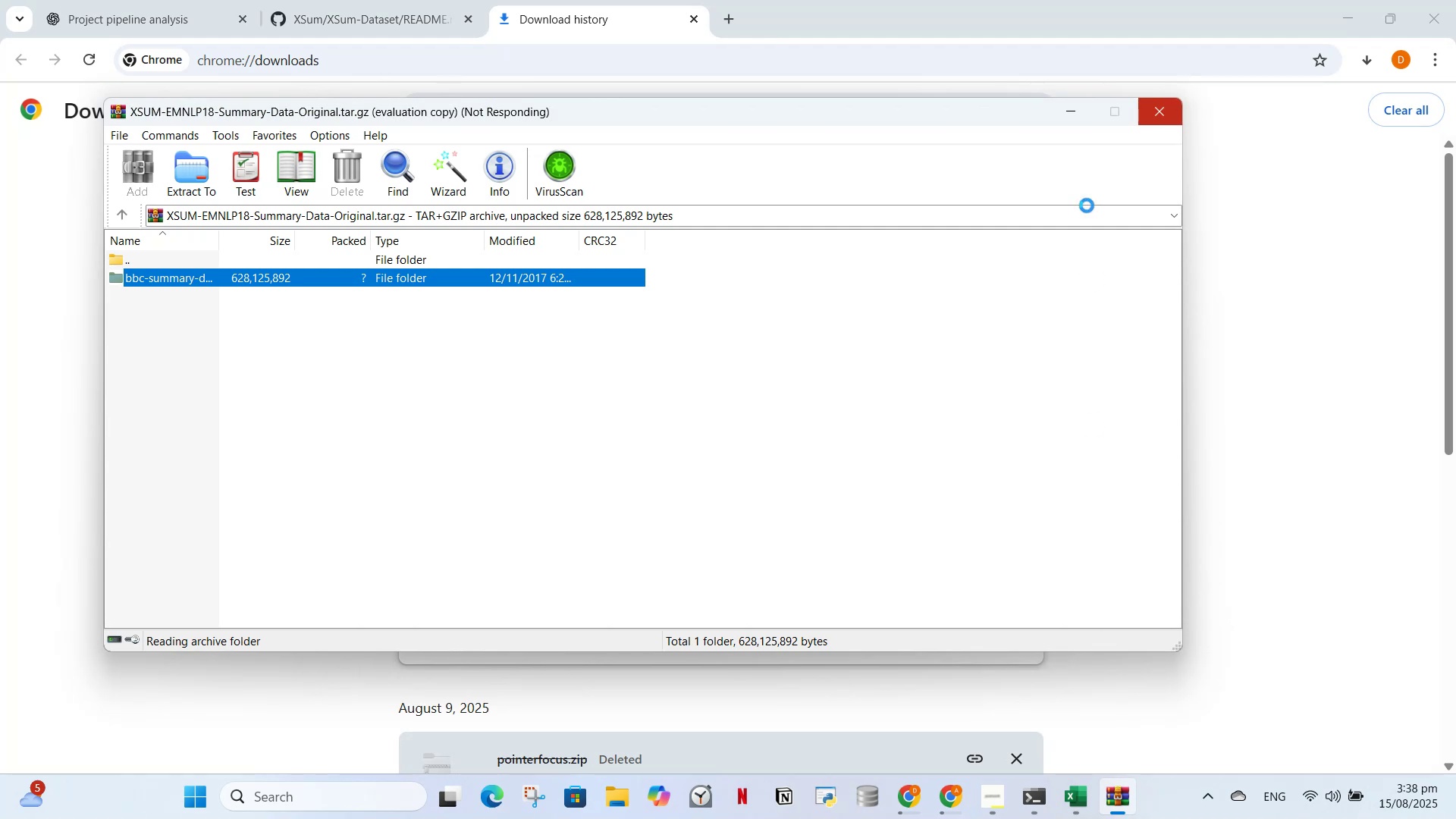 
left_click([1147, 116])
 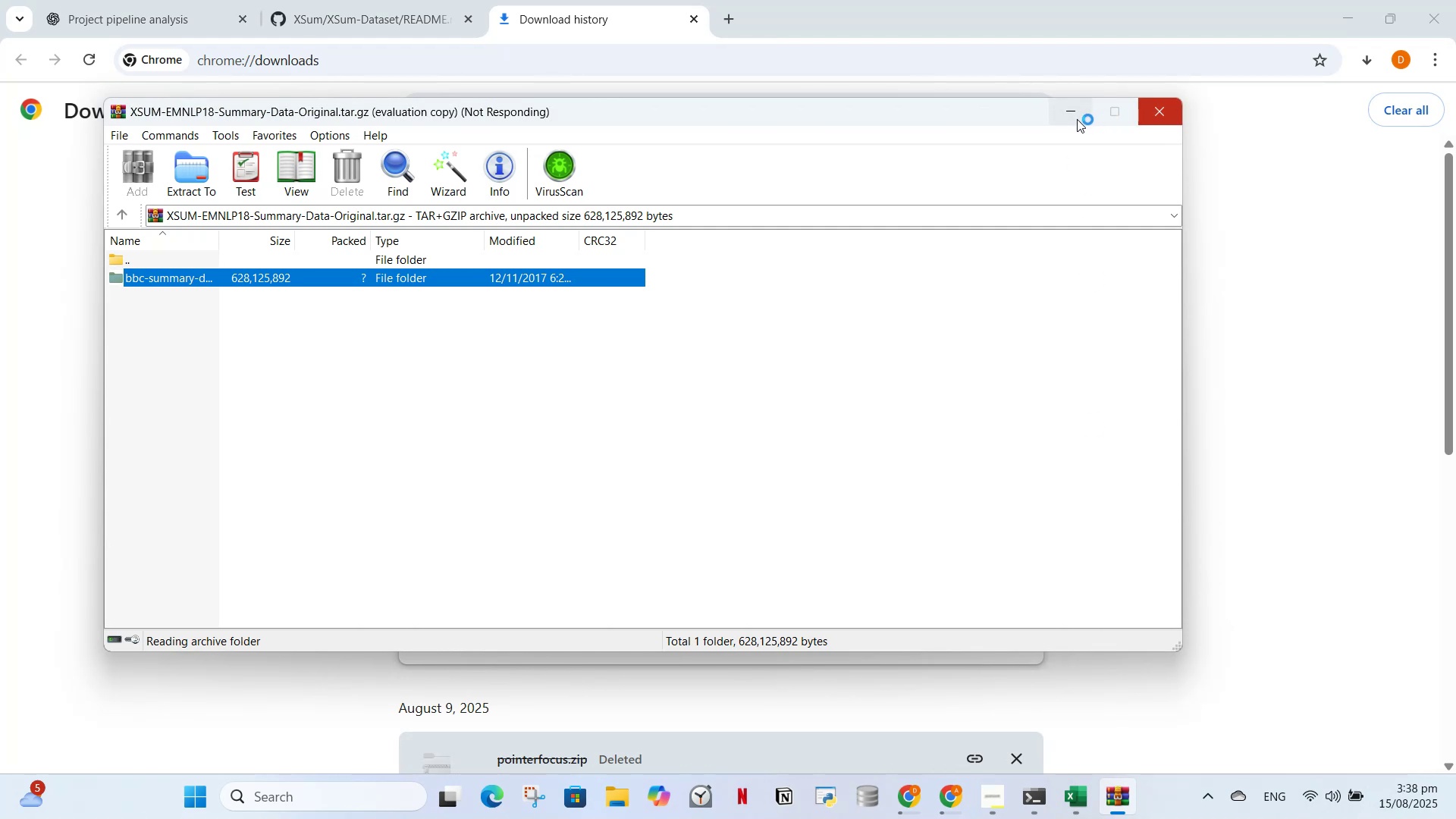 
left_click([1072, 119])
 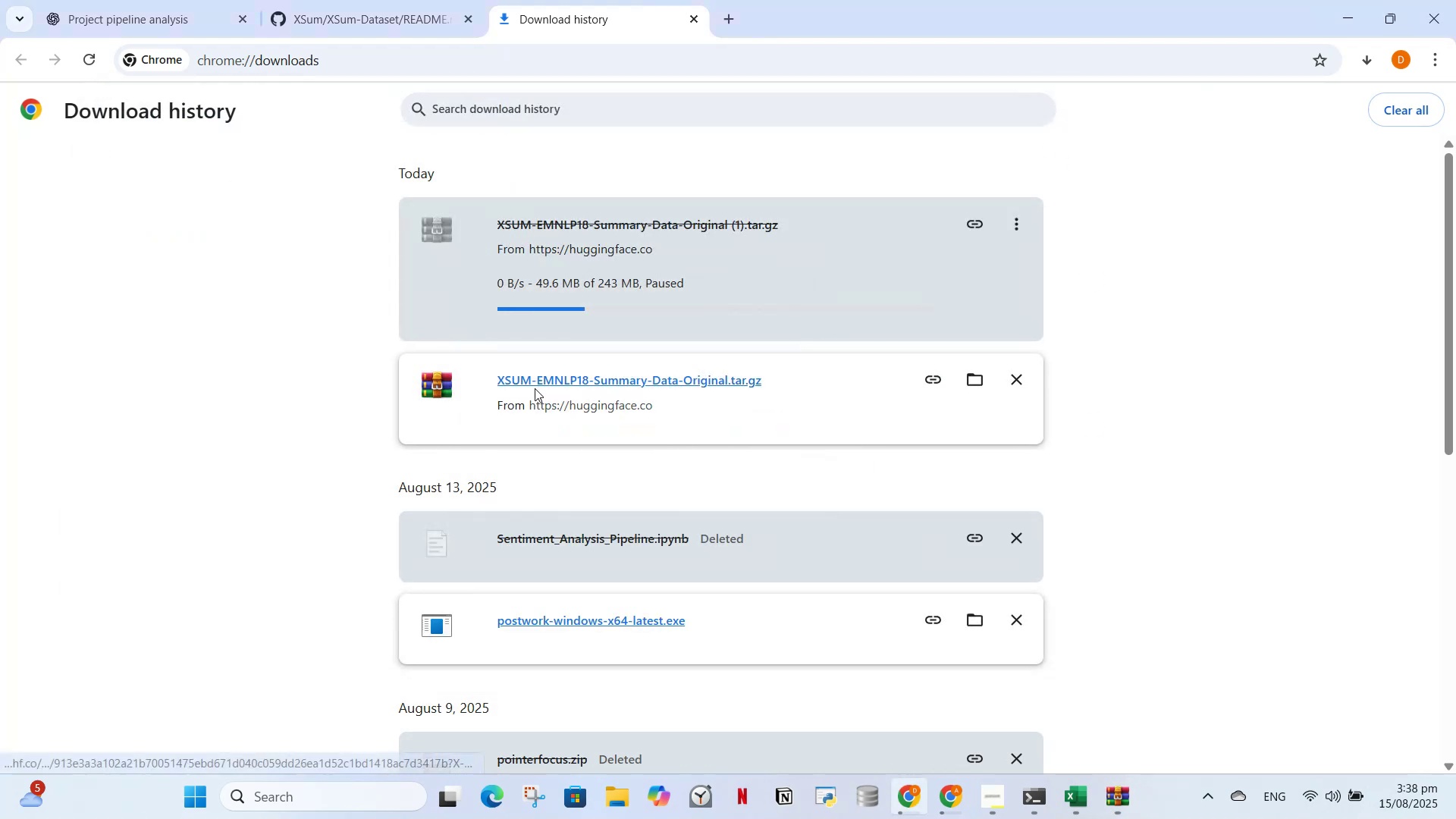 
left_click_drag(start_coordinate=[535, 381], to_coordinate=[839, 393])
 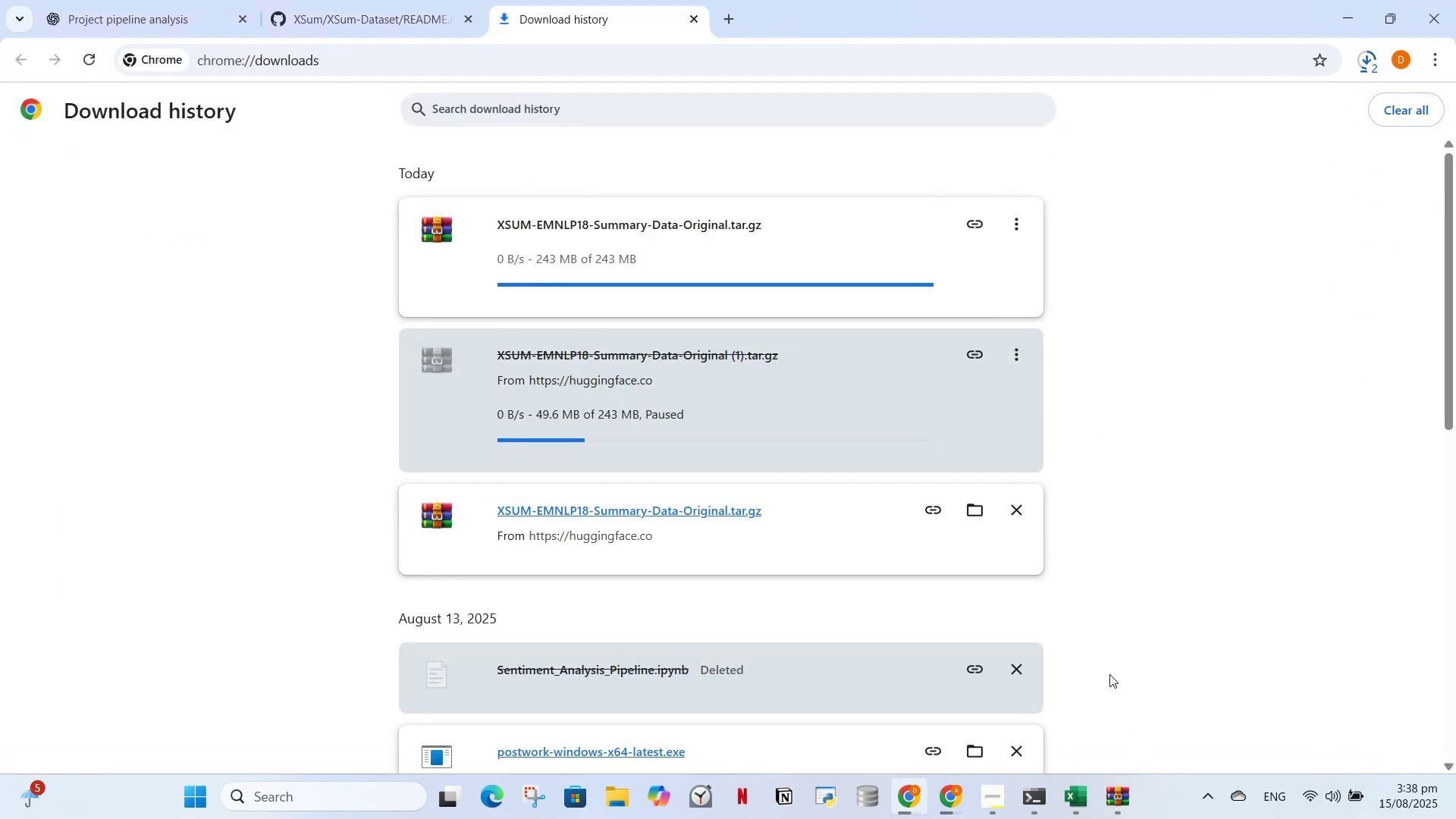 
left_click([1112, 795])
 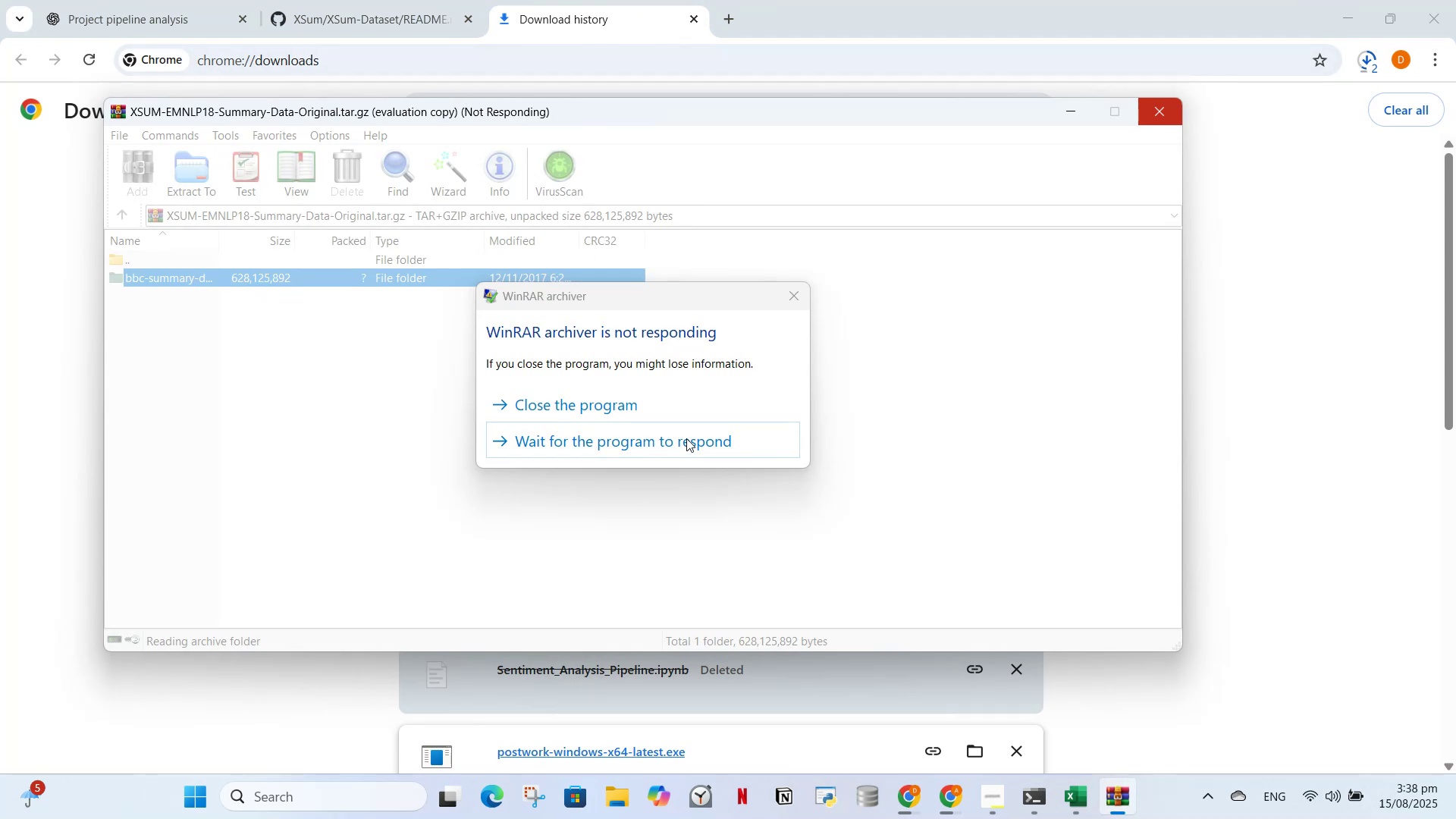 
left_click([679, 406])
 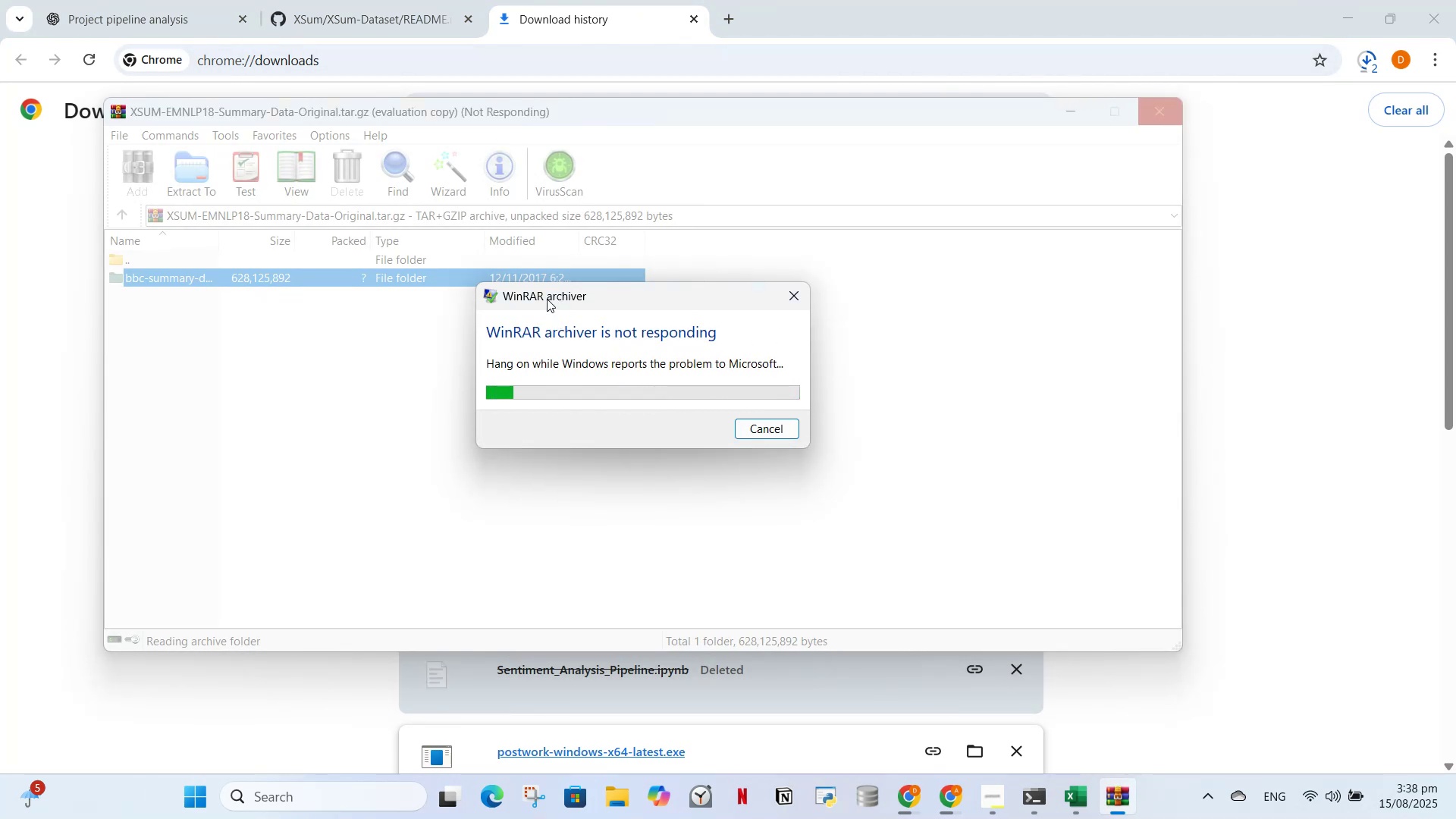 
wait(8.22)
 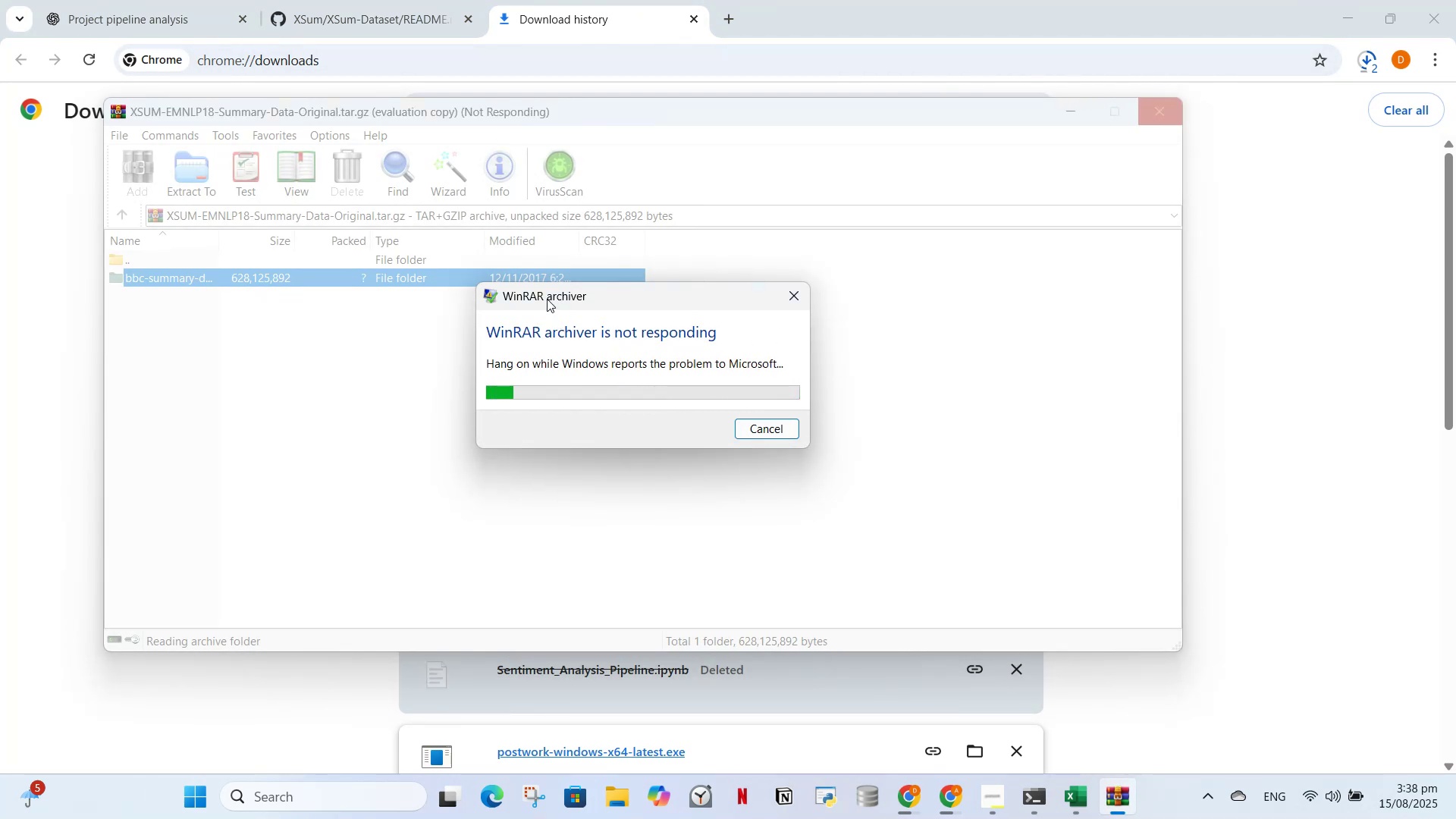 
left_click([604, 460])
 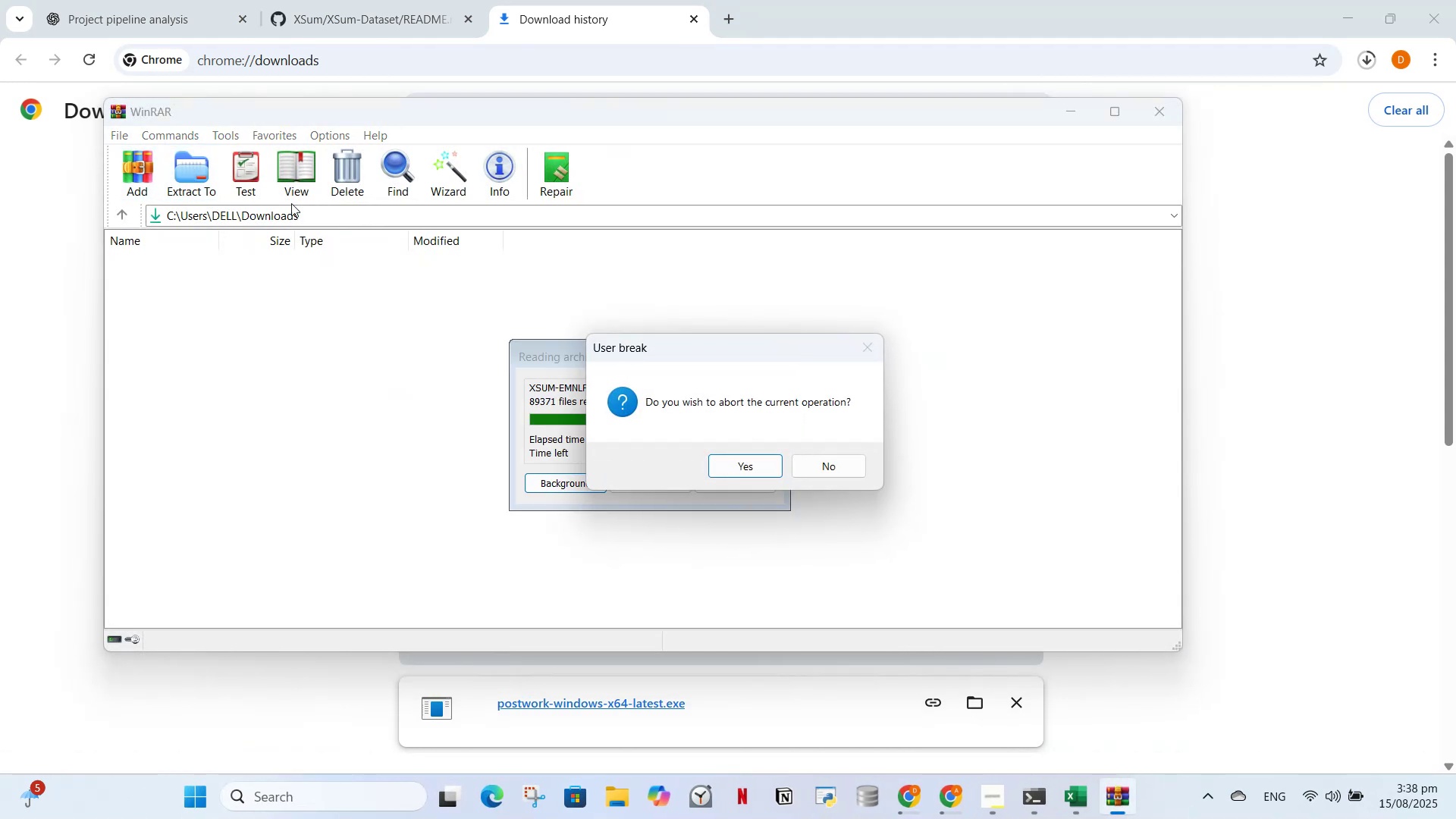 
left_click([834, 463])
 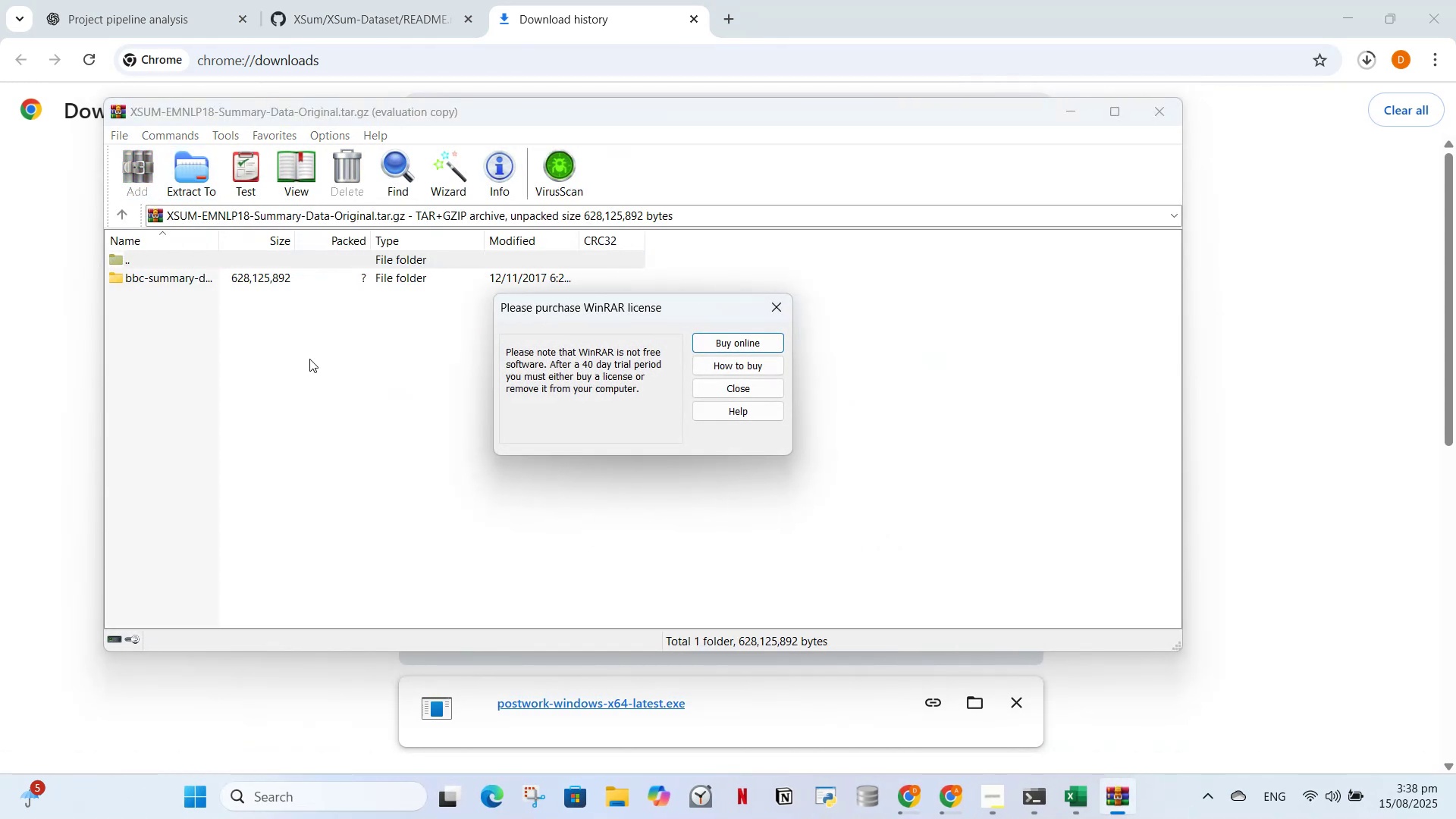 
left_click([763, 319])
 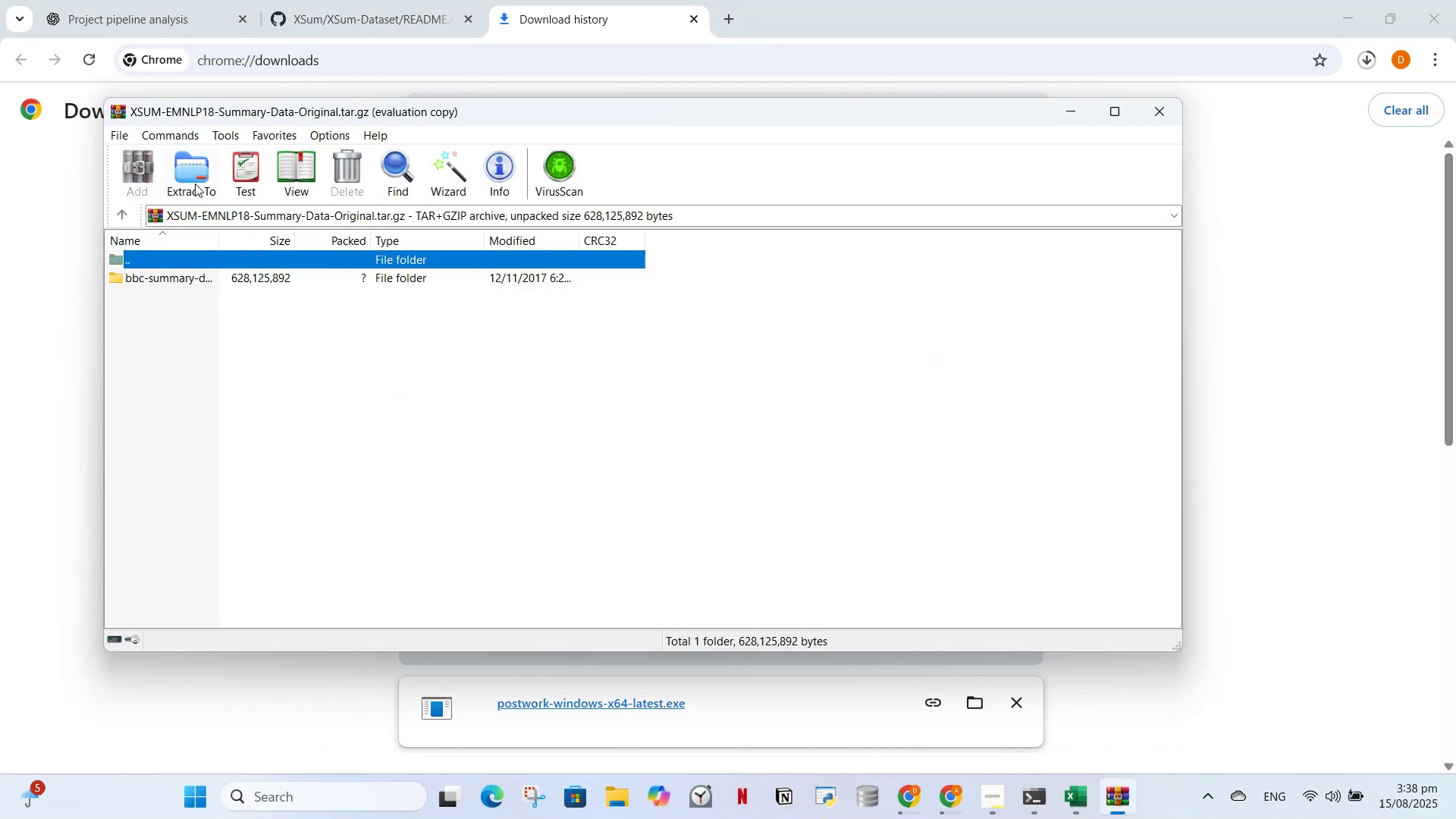 
left_click([195, 178])
 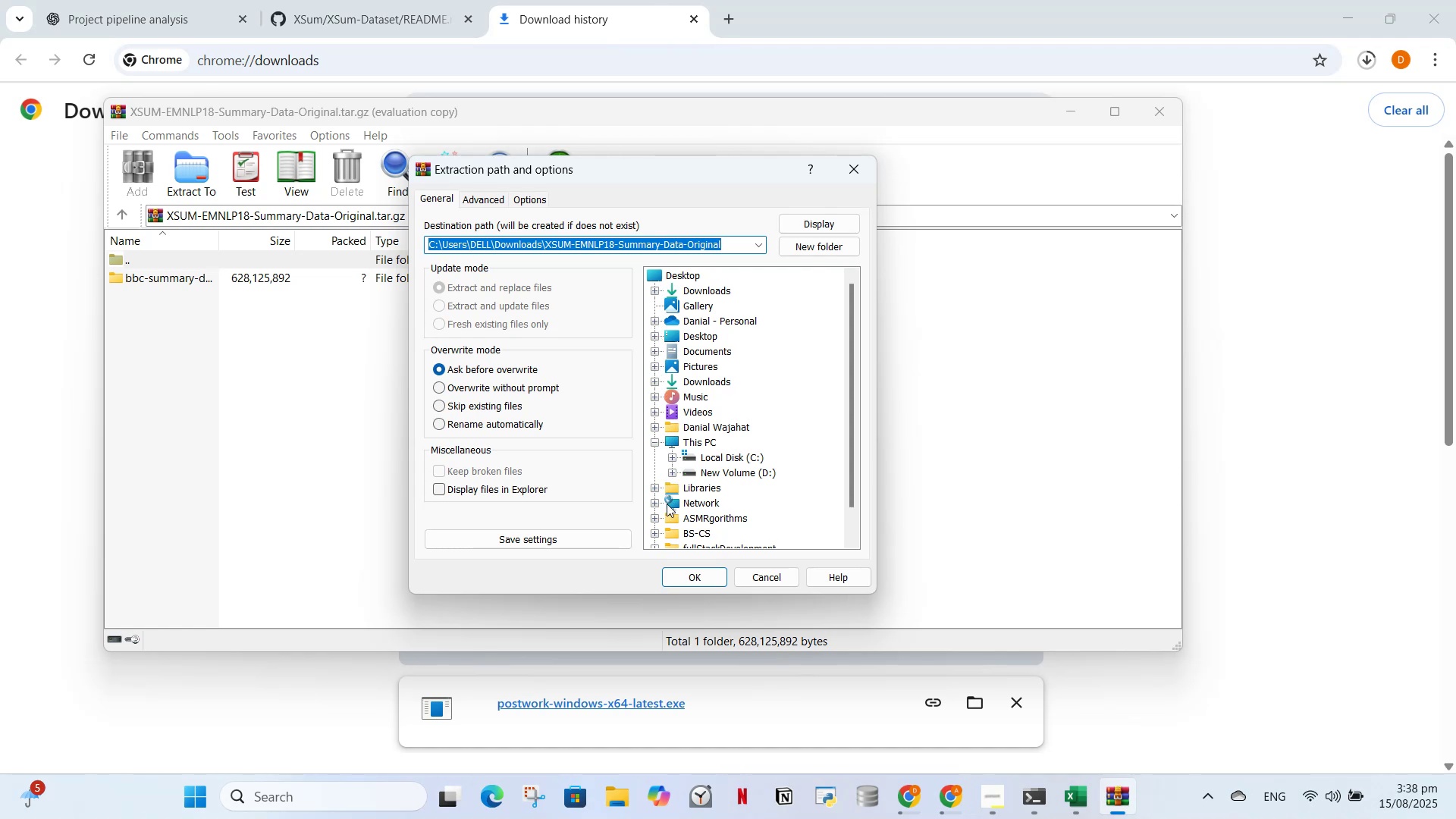 
wait(7.9)
 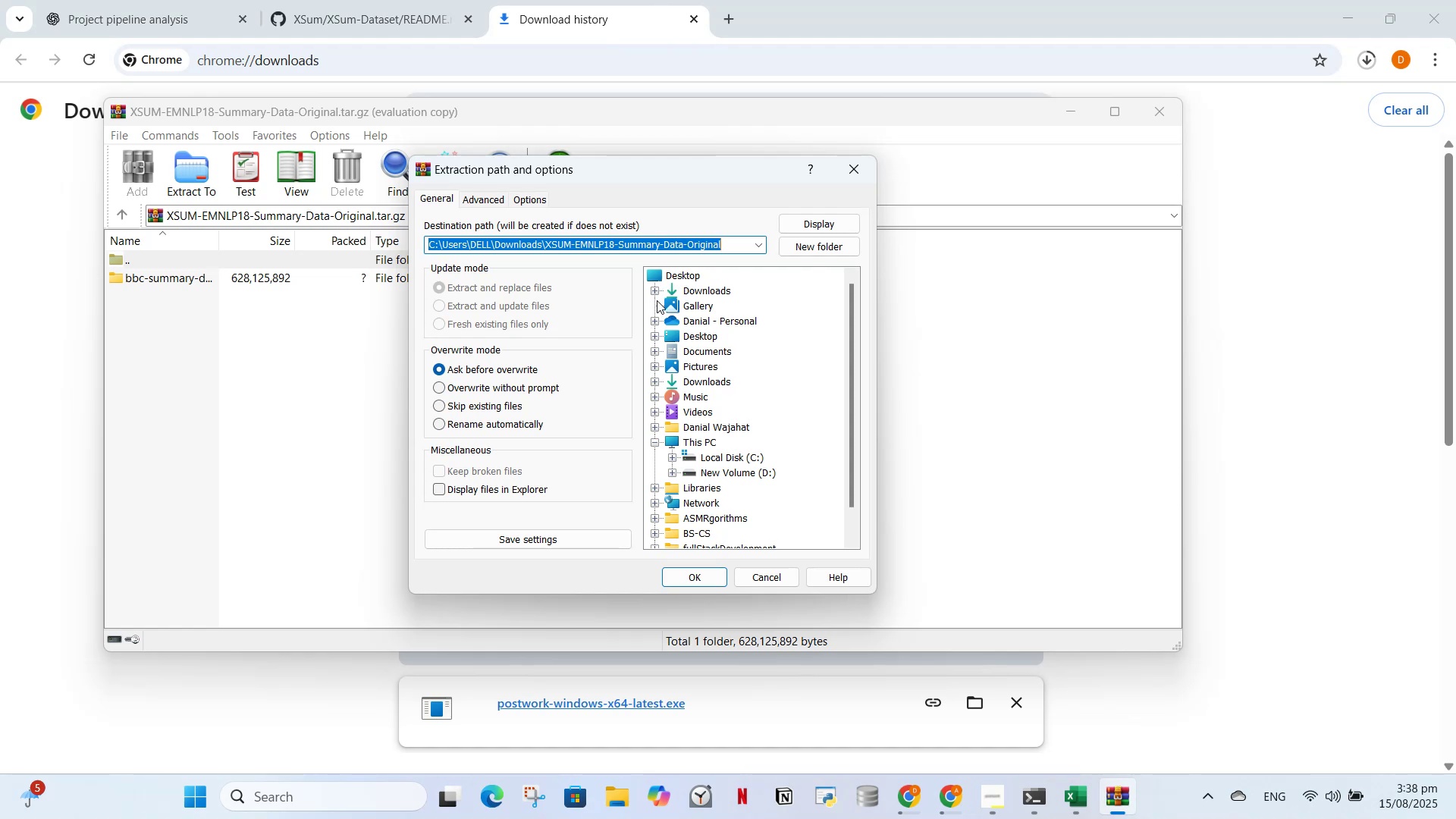 
left_click([676, 384])
 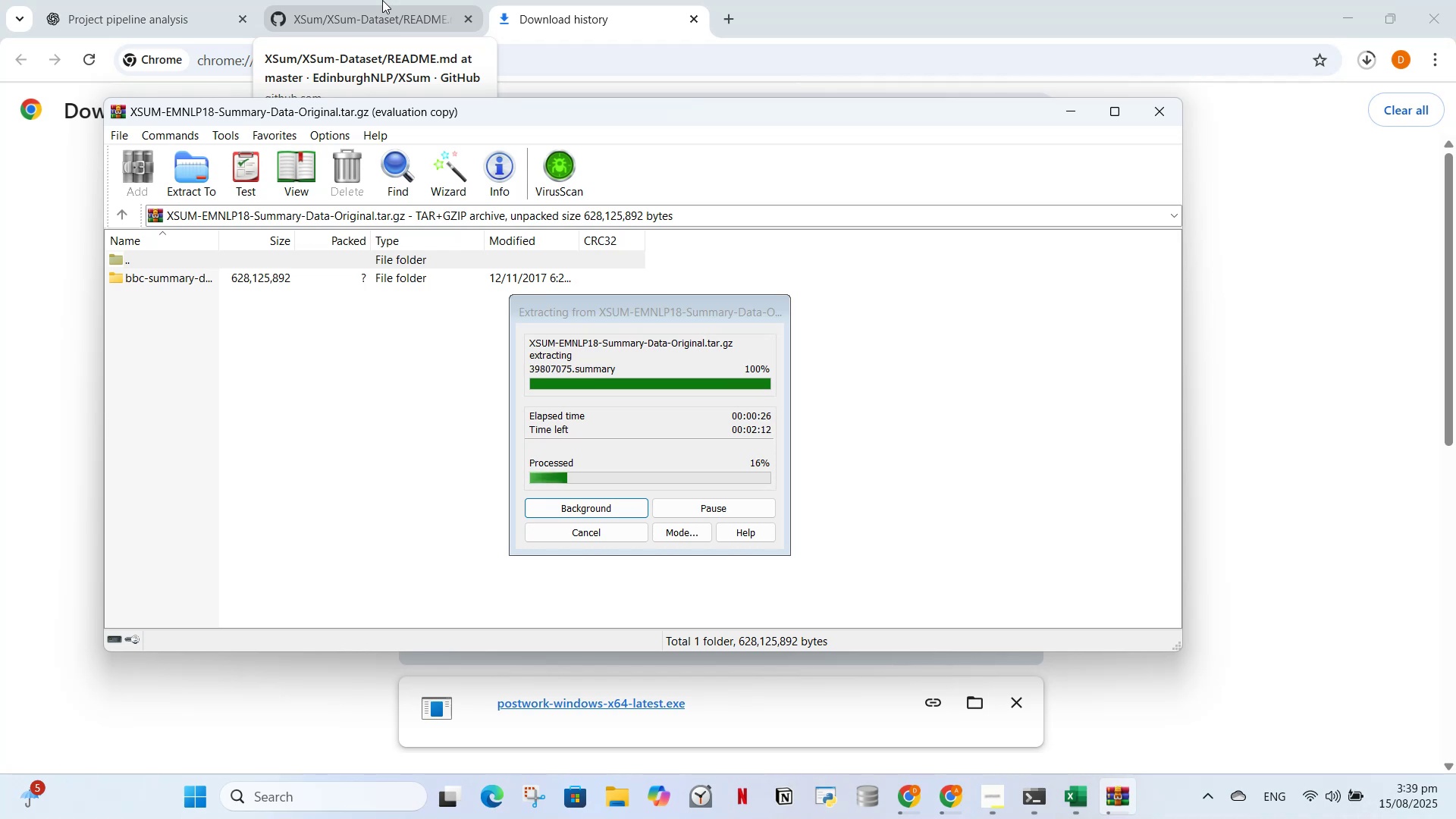 
wait(34.68)
 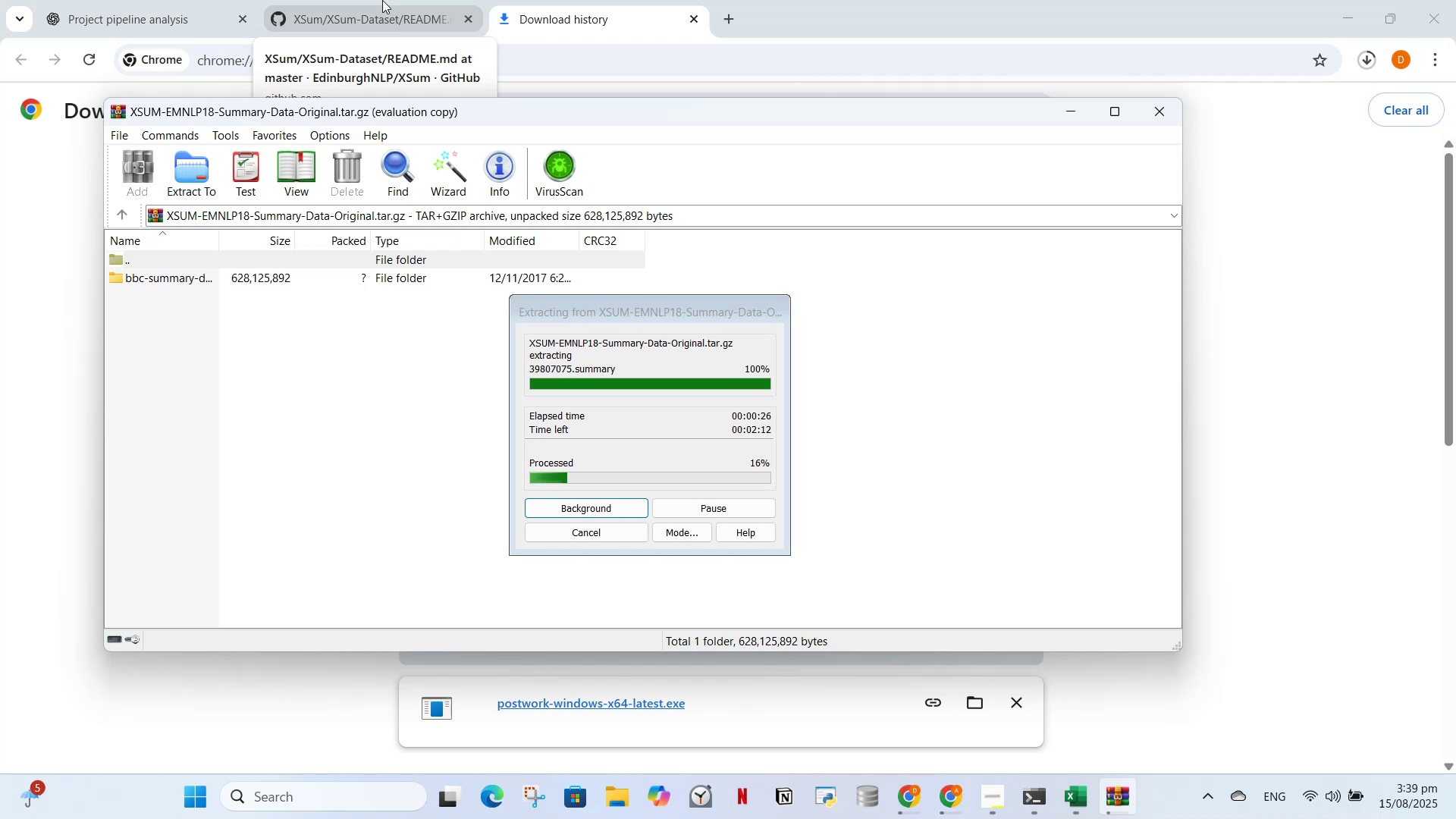 
left_click([1072, 105])
 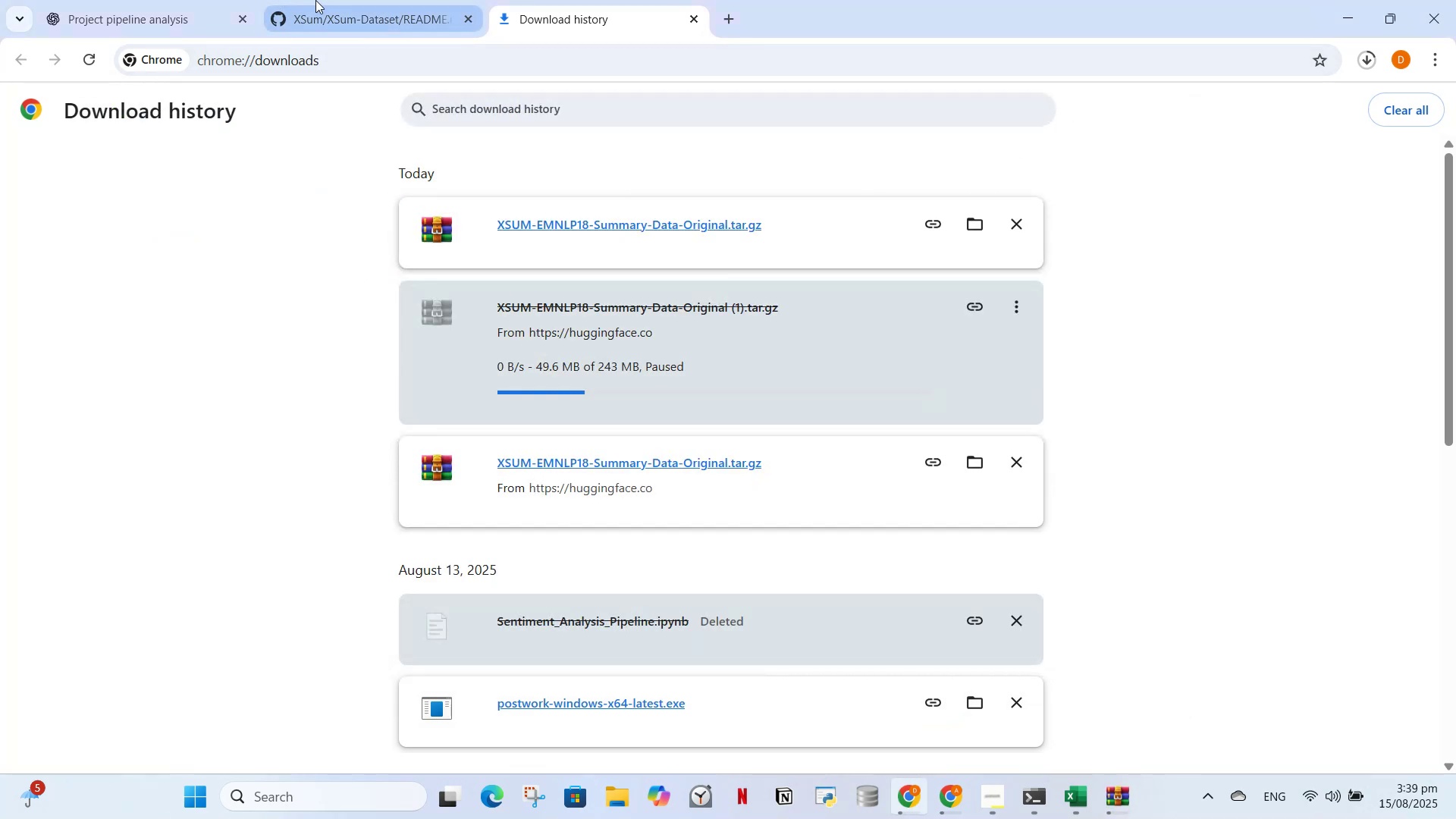 
left_click([325, 0])
 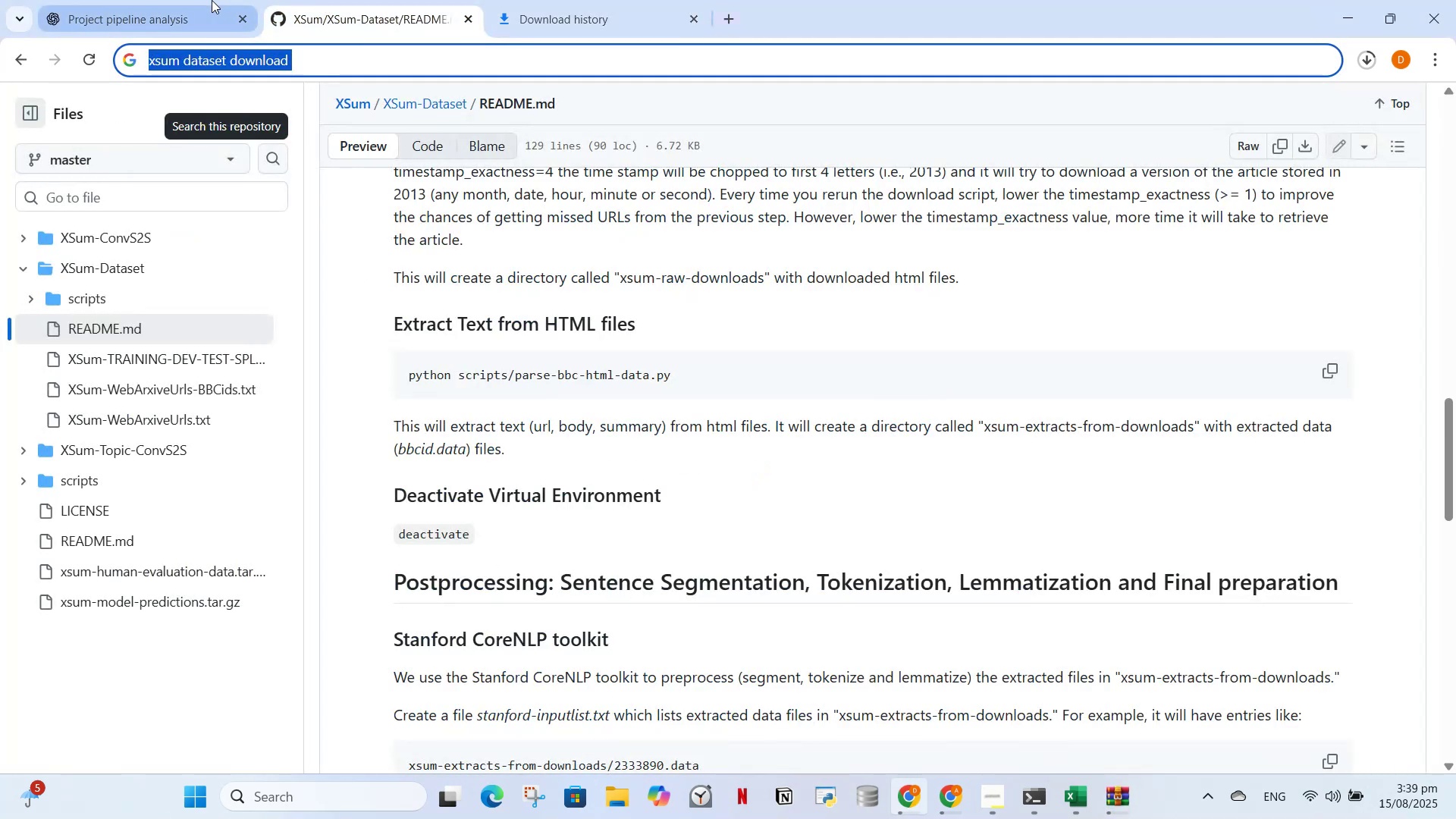 
left_click([212, 0])
 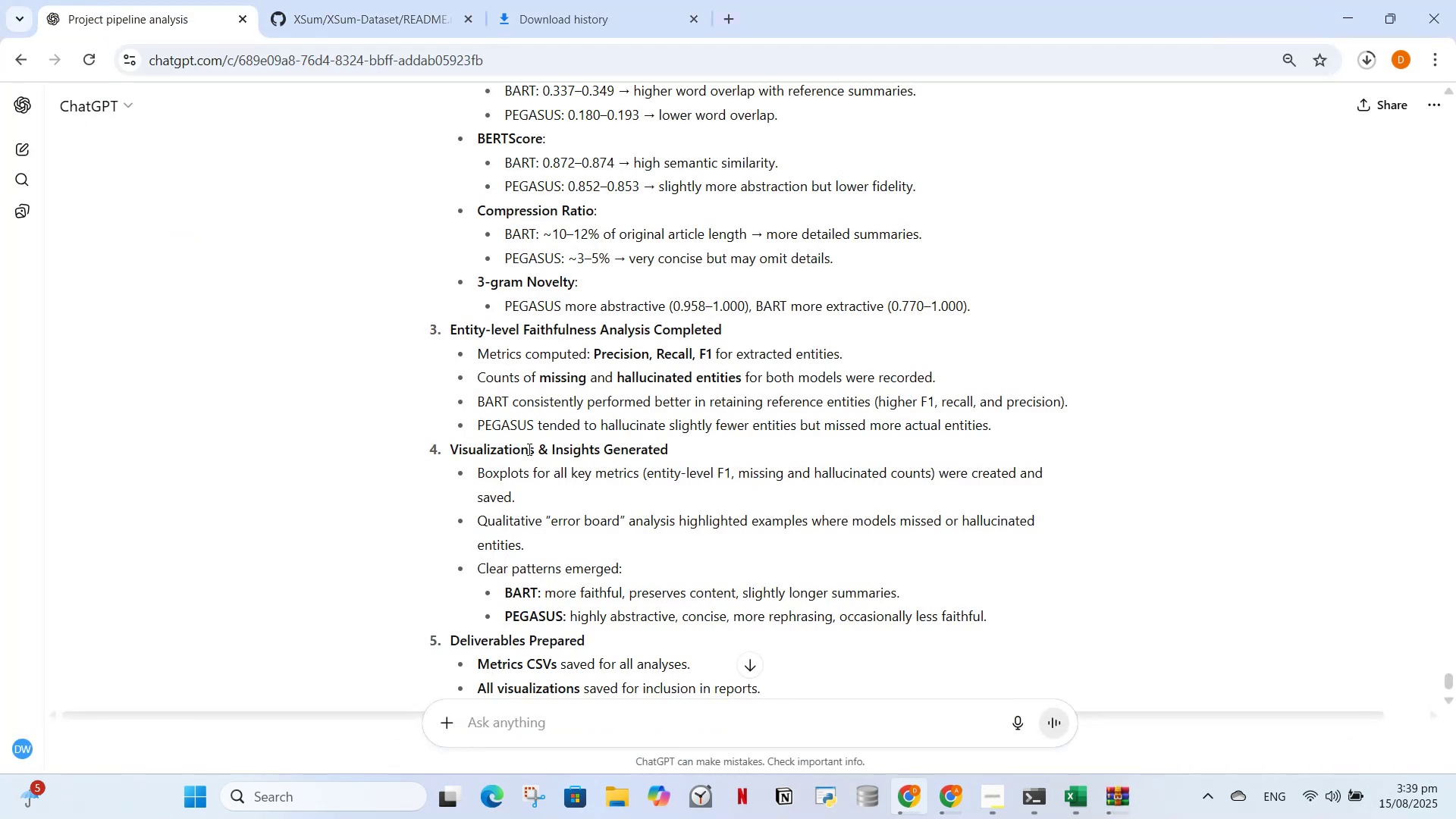 
scroll: coordinate [592, 588], scroll_direction: down, amount: 7.0
 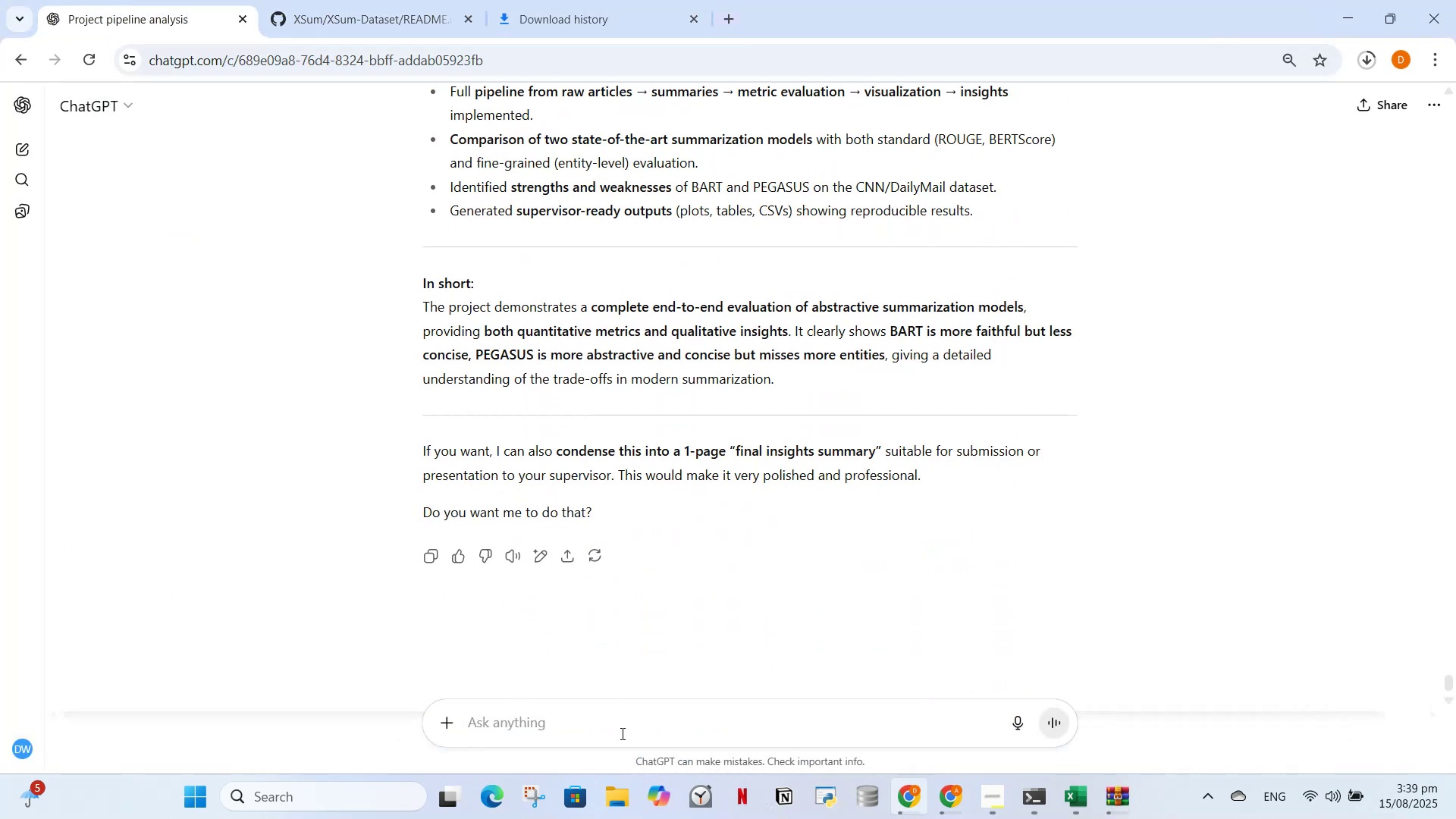 
left_click([621, 723])
 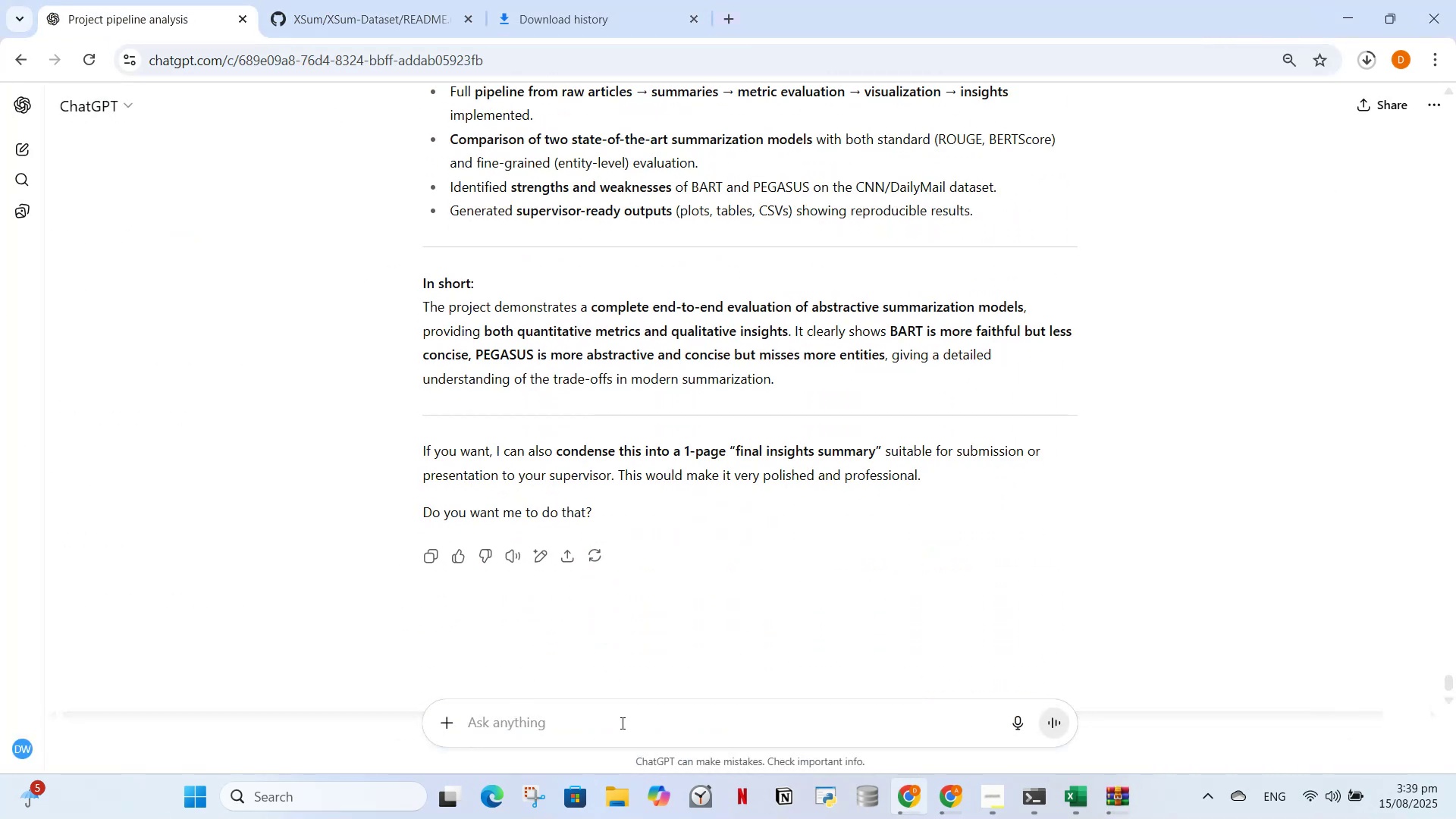 
type(now i have performed itusingcnn_daily news gained insighs , now what about )
 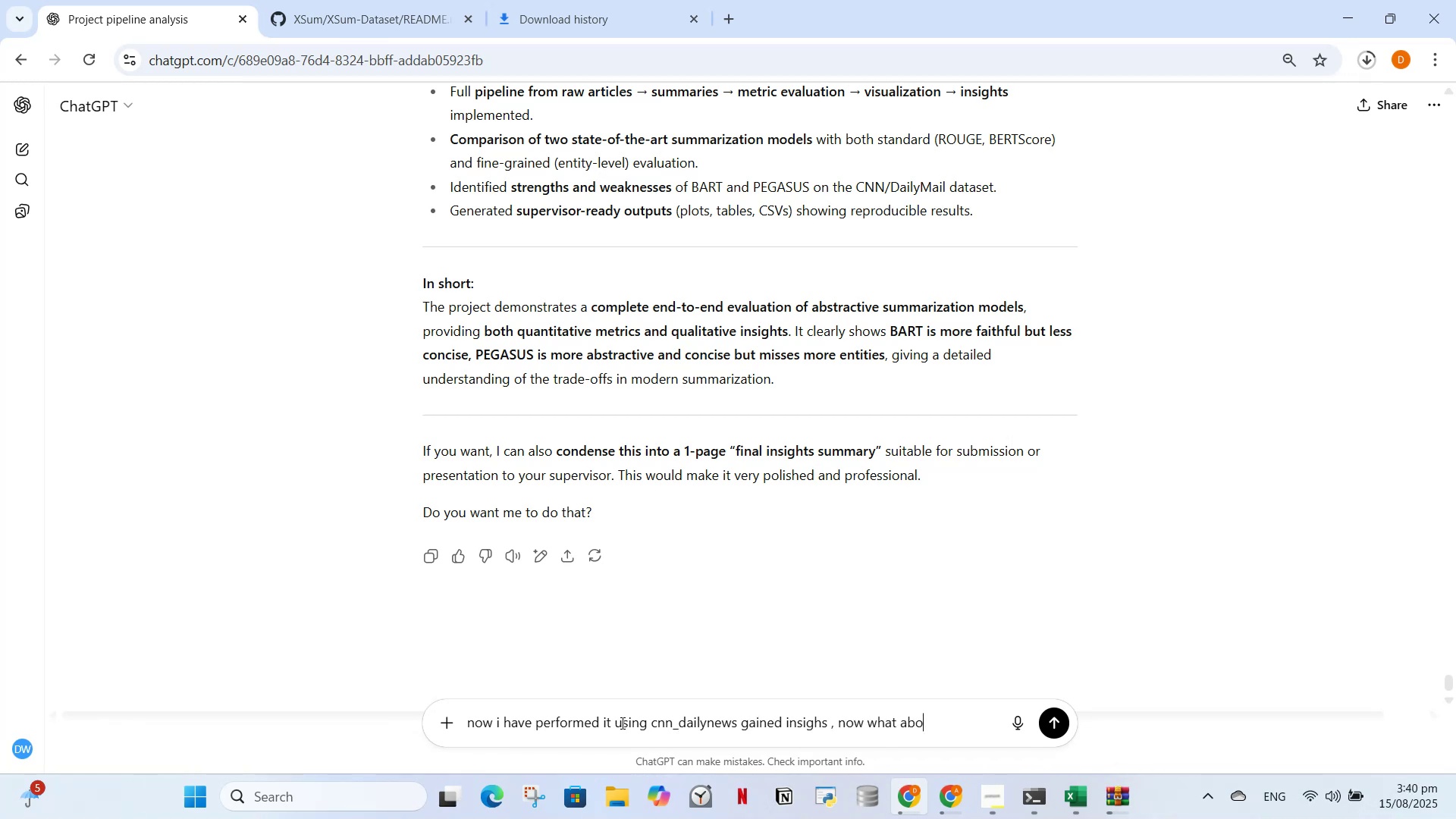 
type(xsum data )
 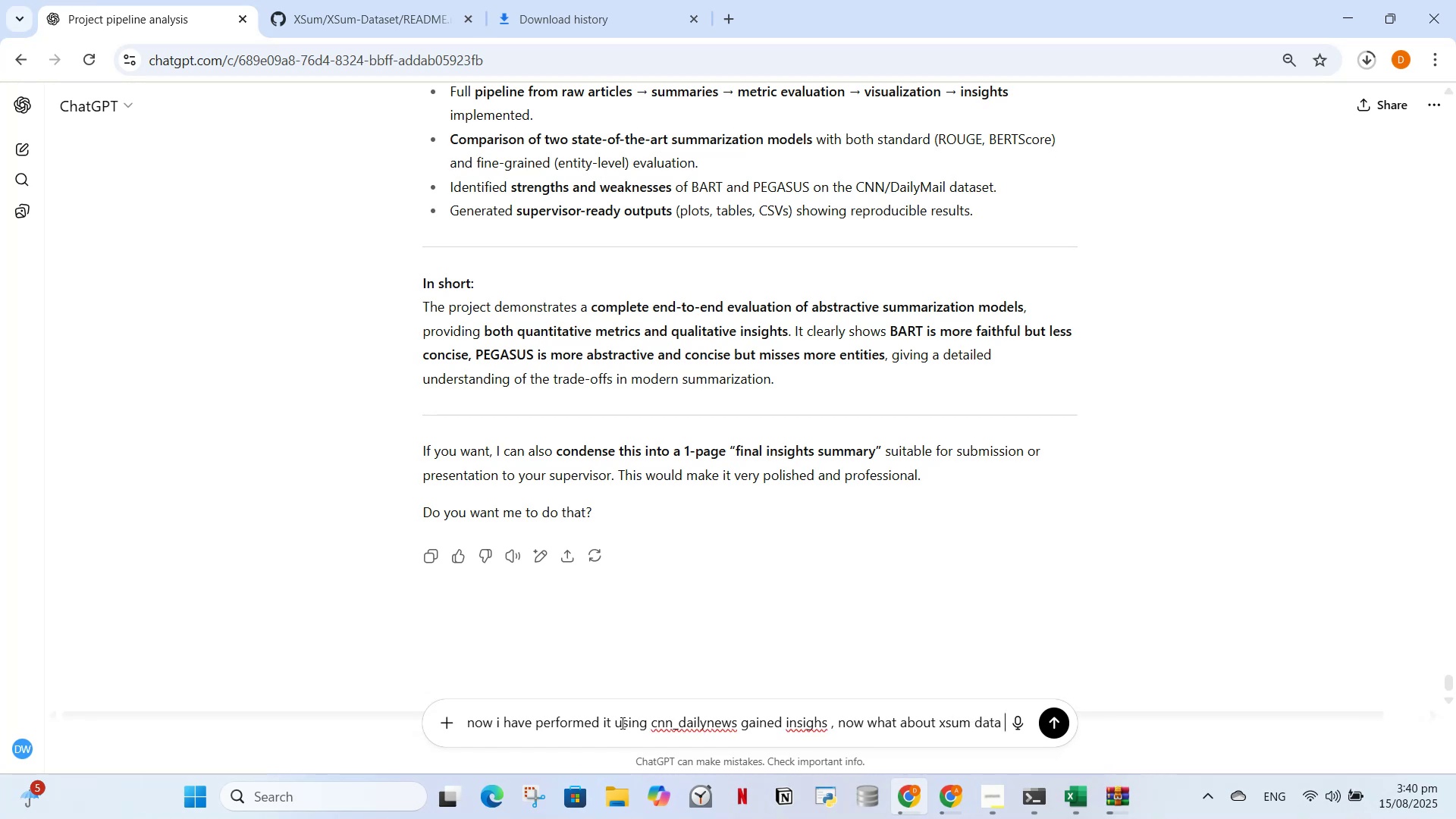 
key(Enter)
 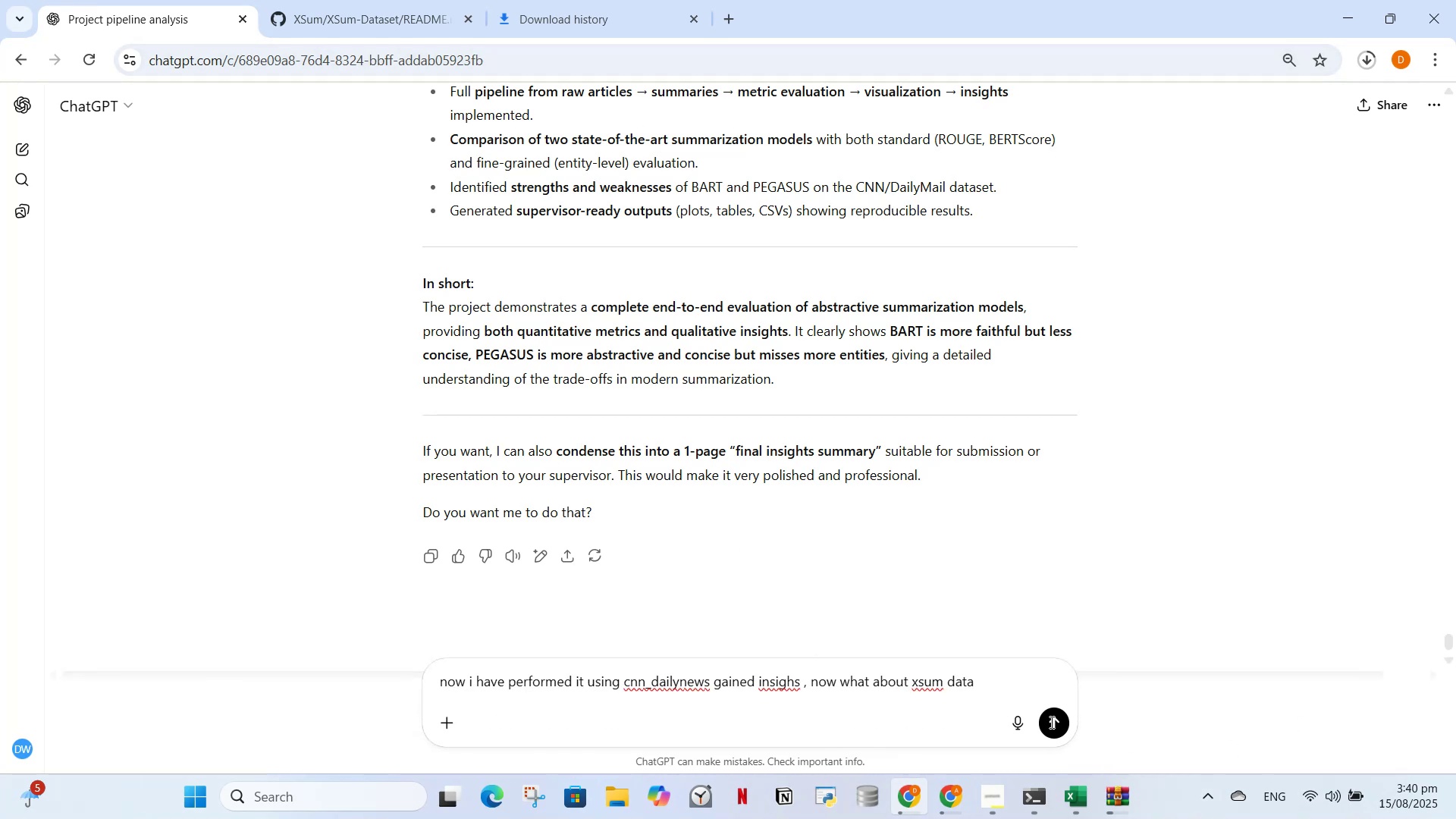 
wait(5.1)
 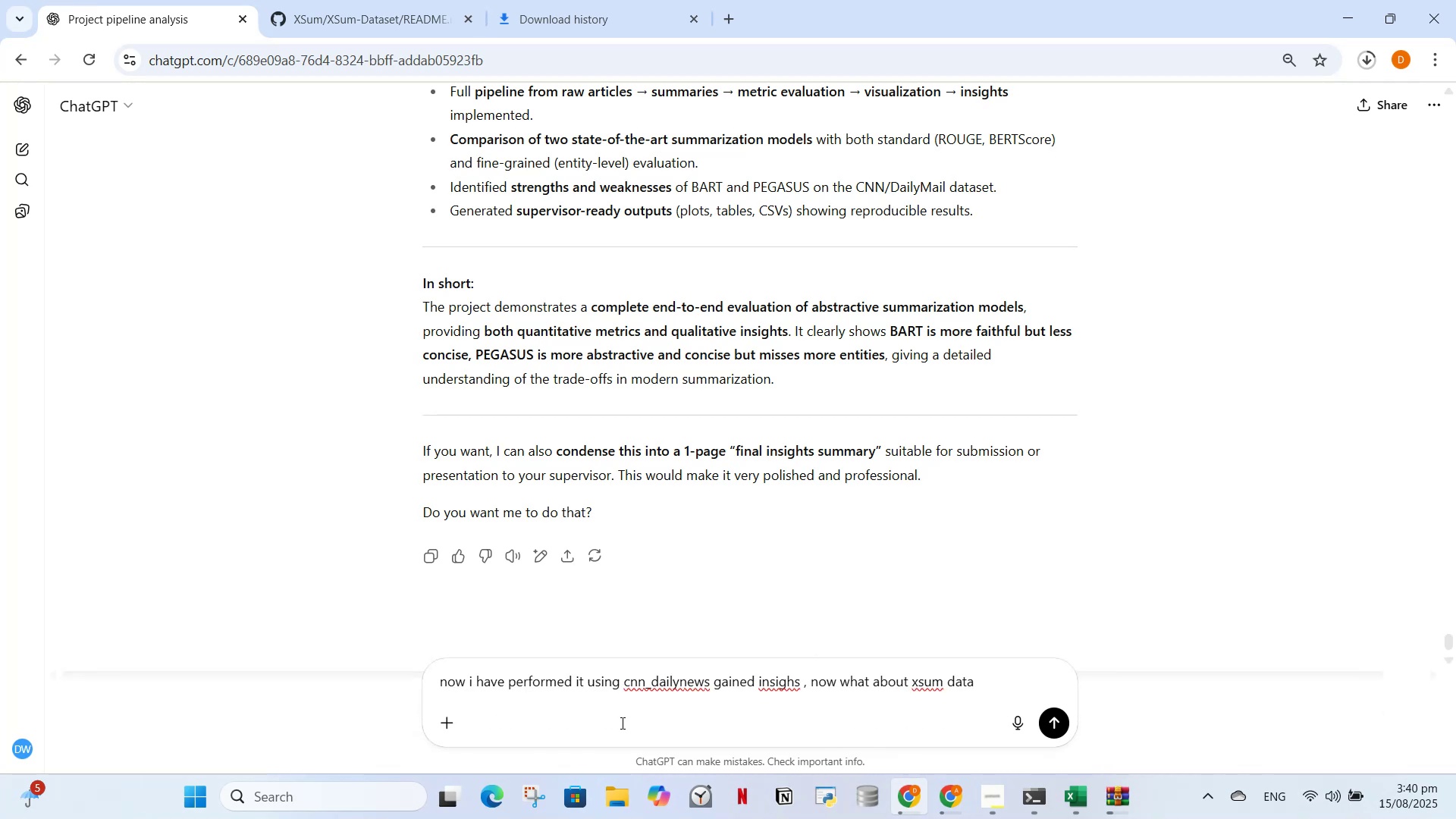 
left_click([464, 58])
 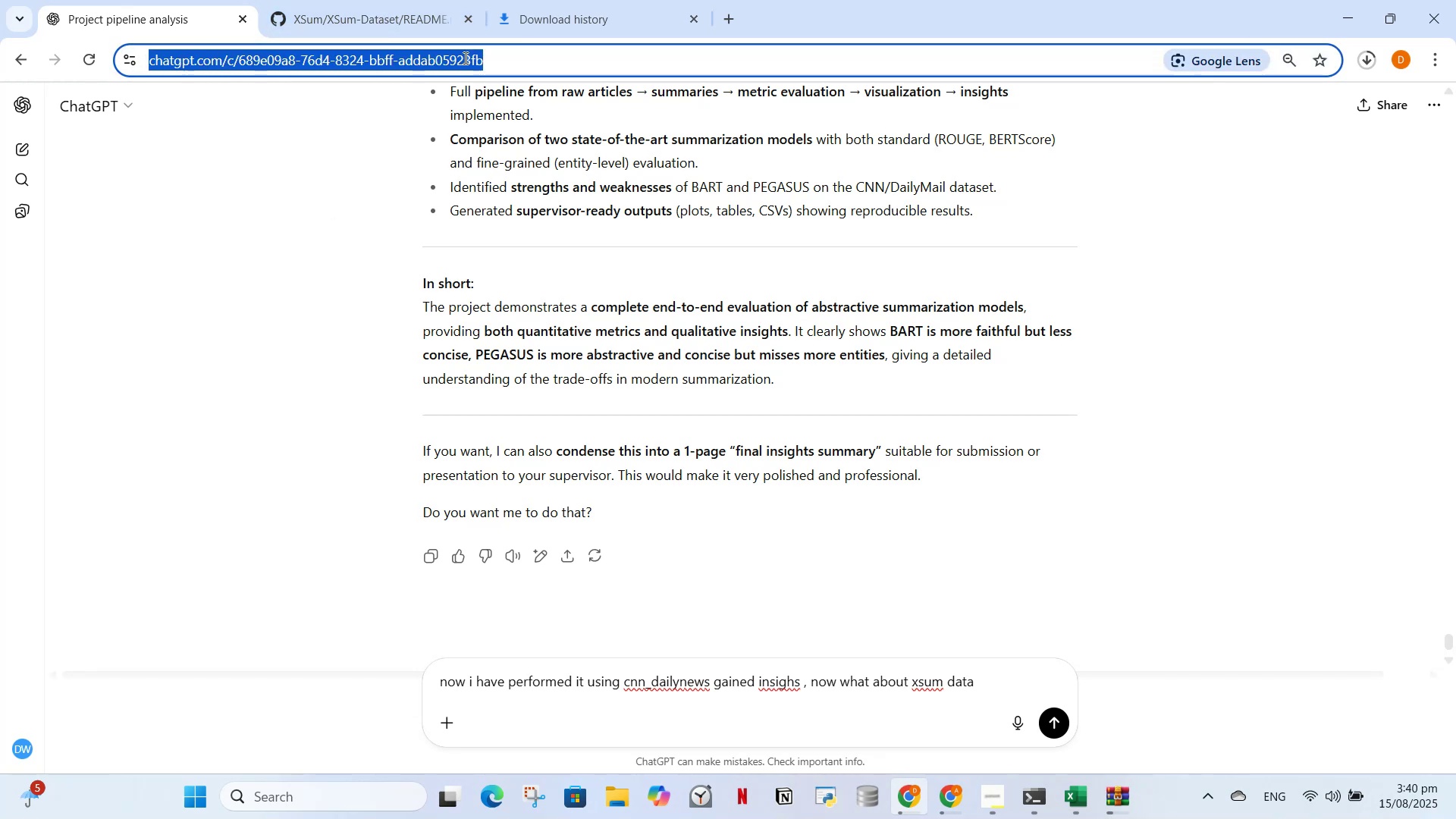 
key(Enter)
 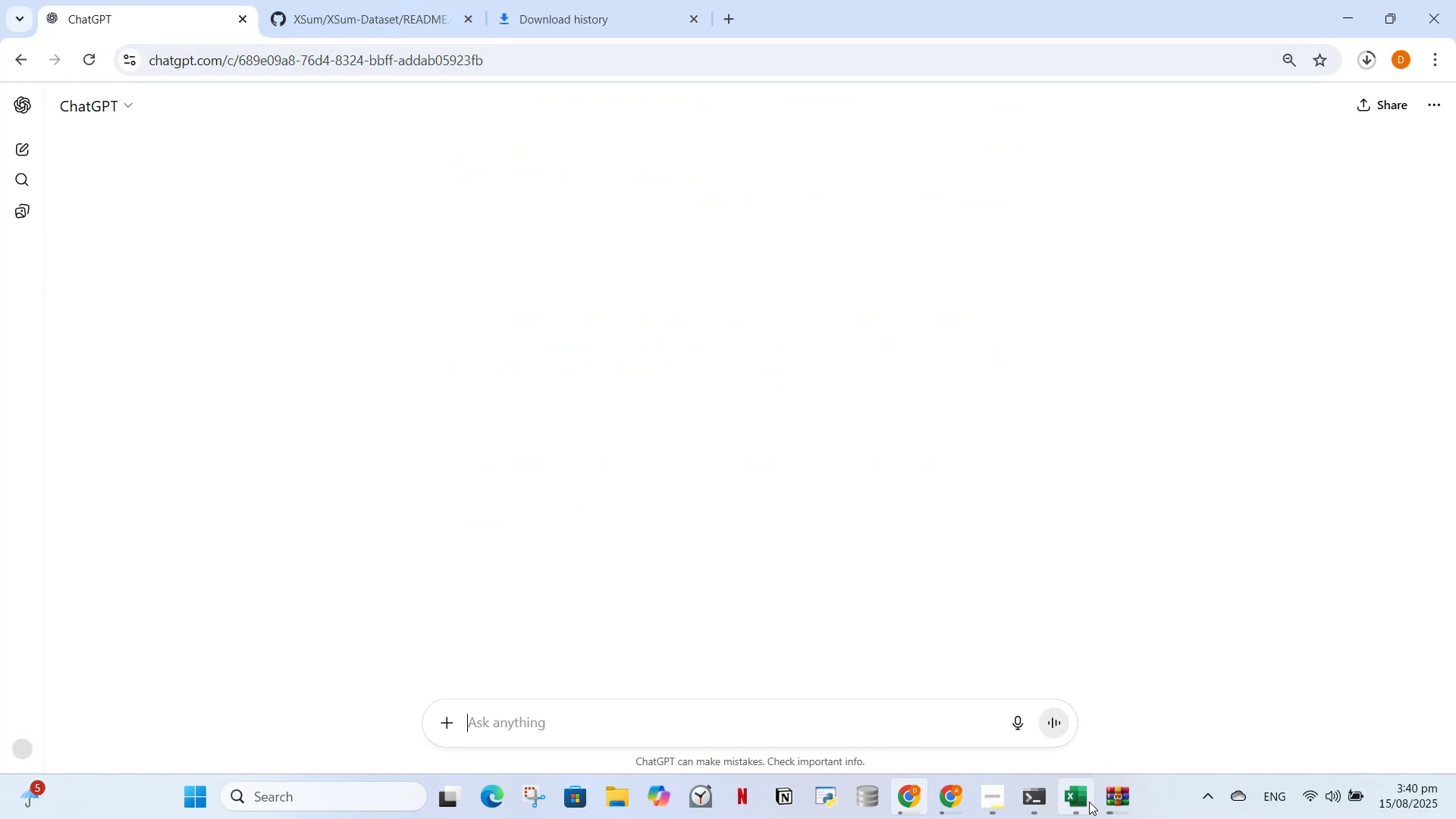 
wait(7.75)
 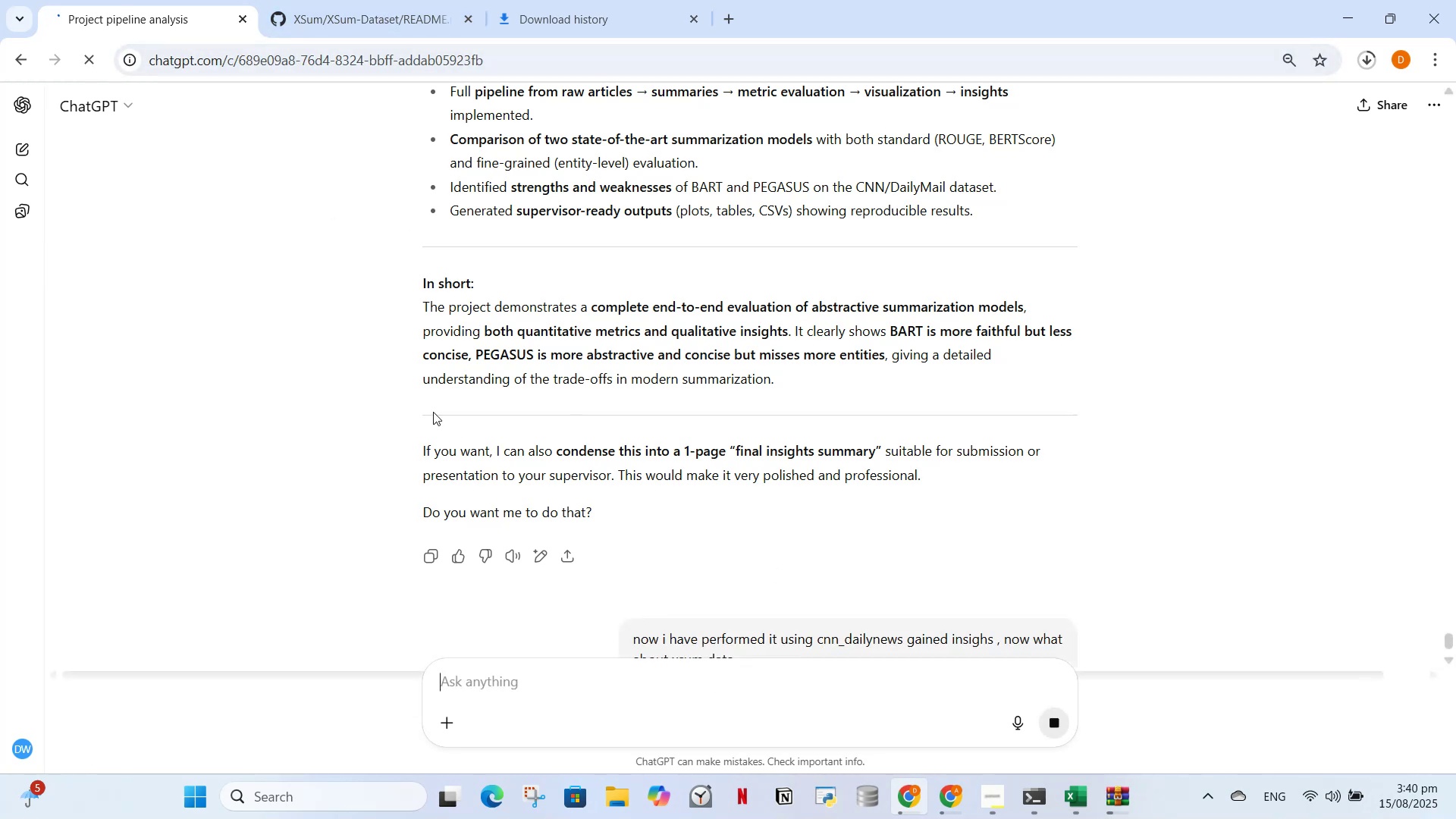 
left_click([1109, 804])
 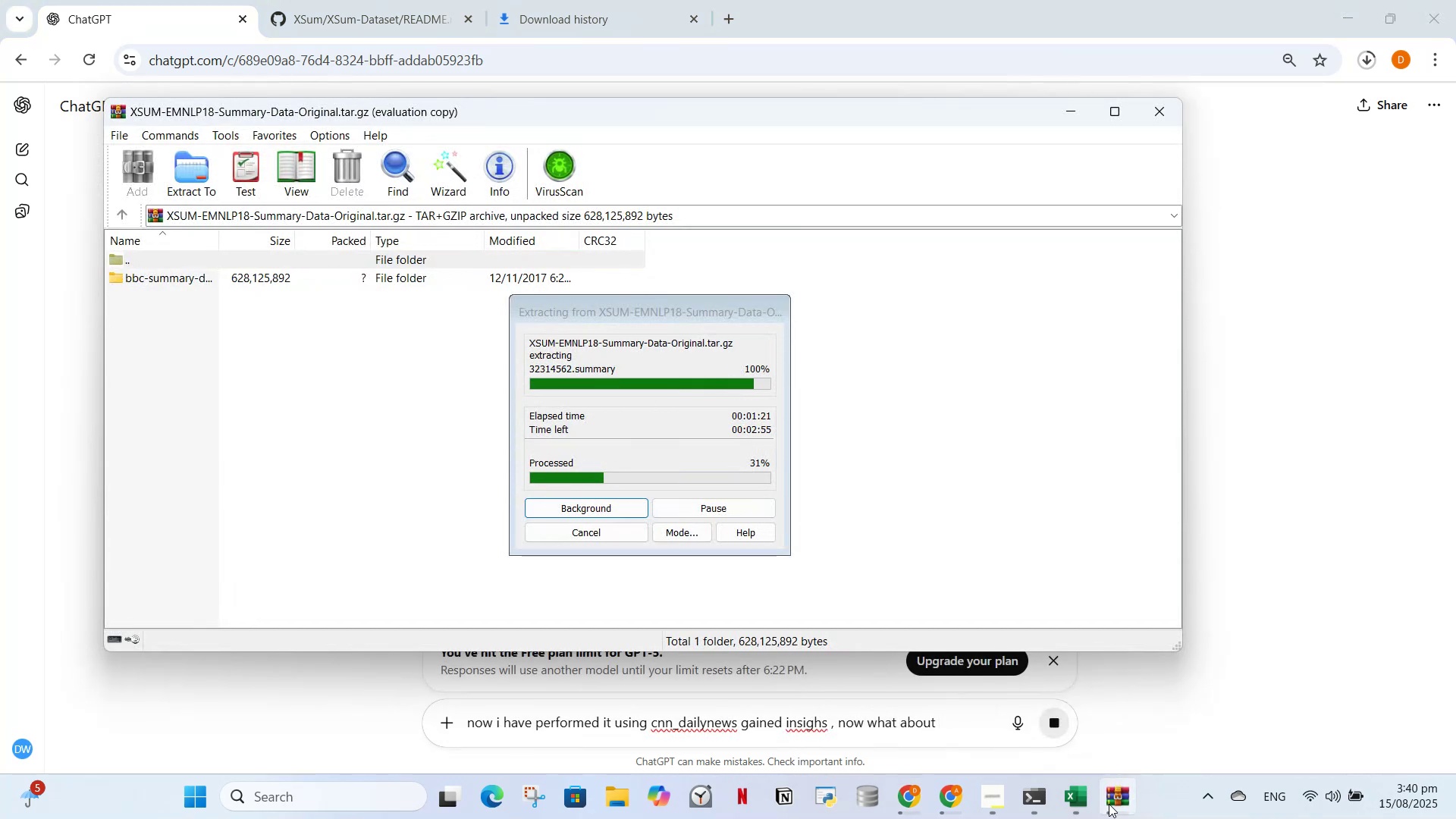 
left_click([1109, 804])
 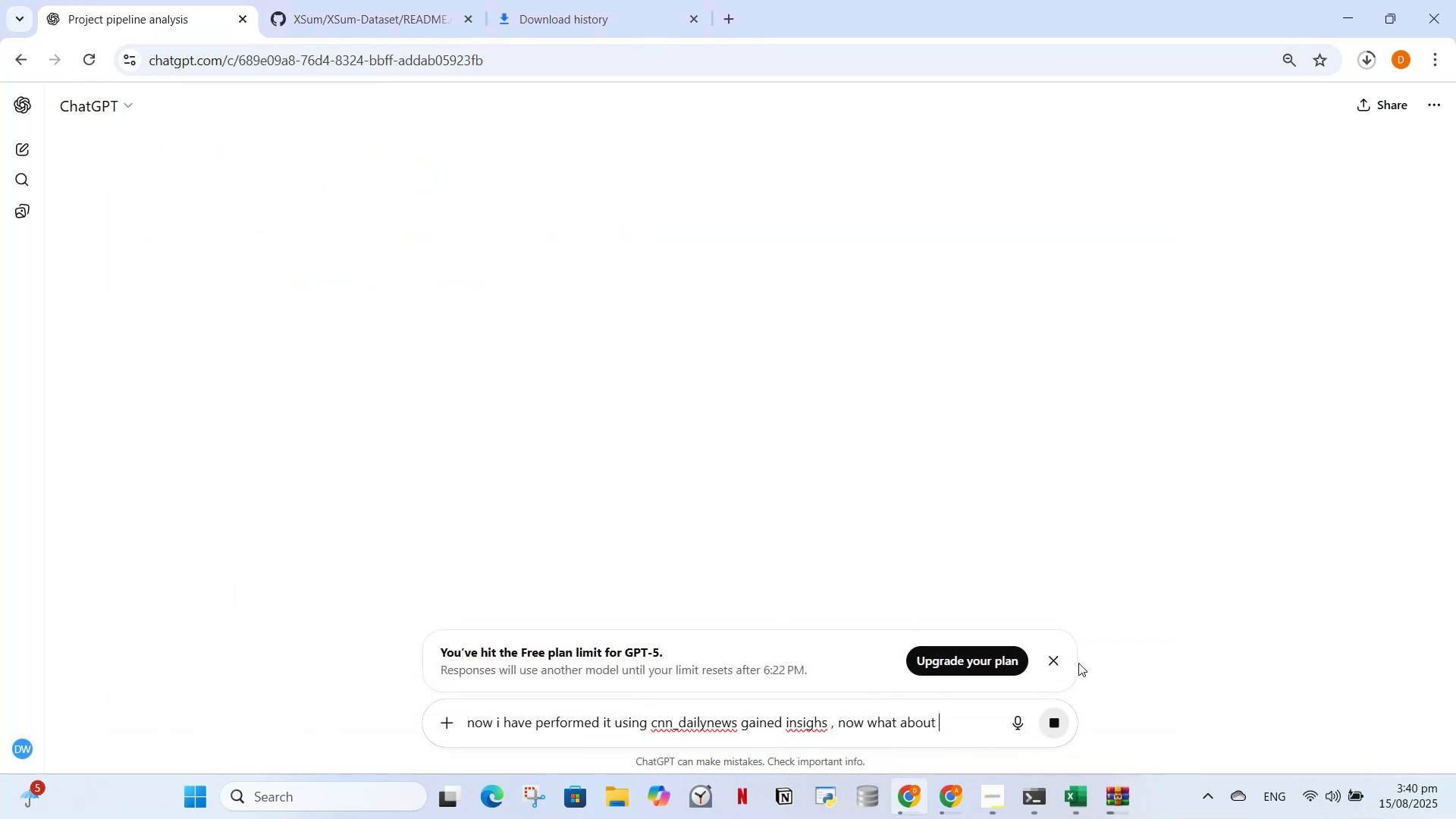 
left_click([1058, 657])
 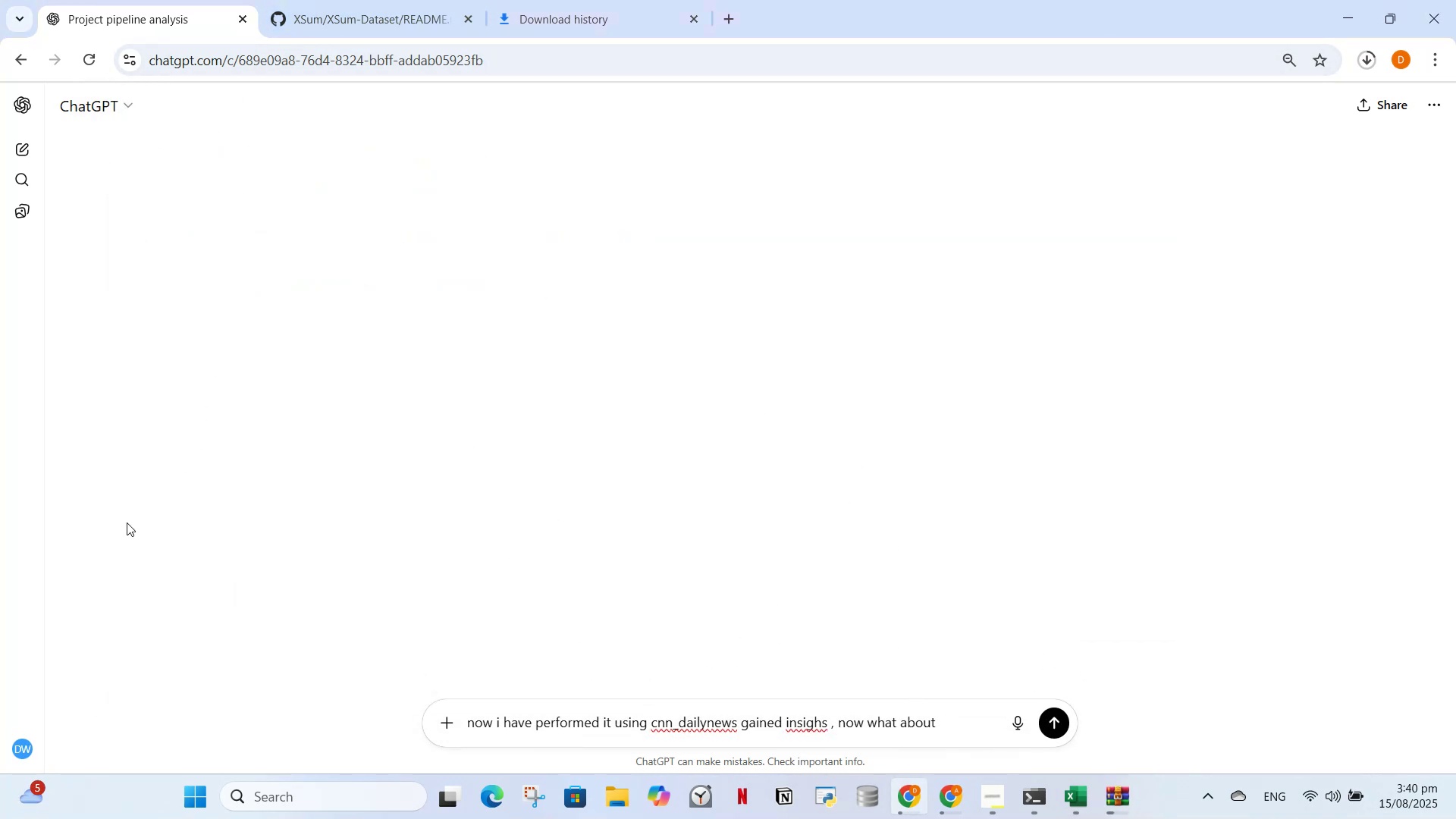 
wait(6.62)
 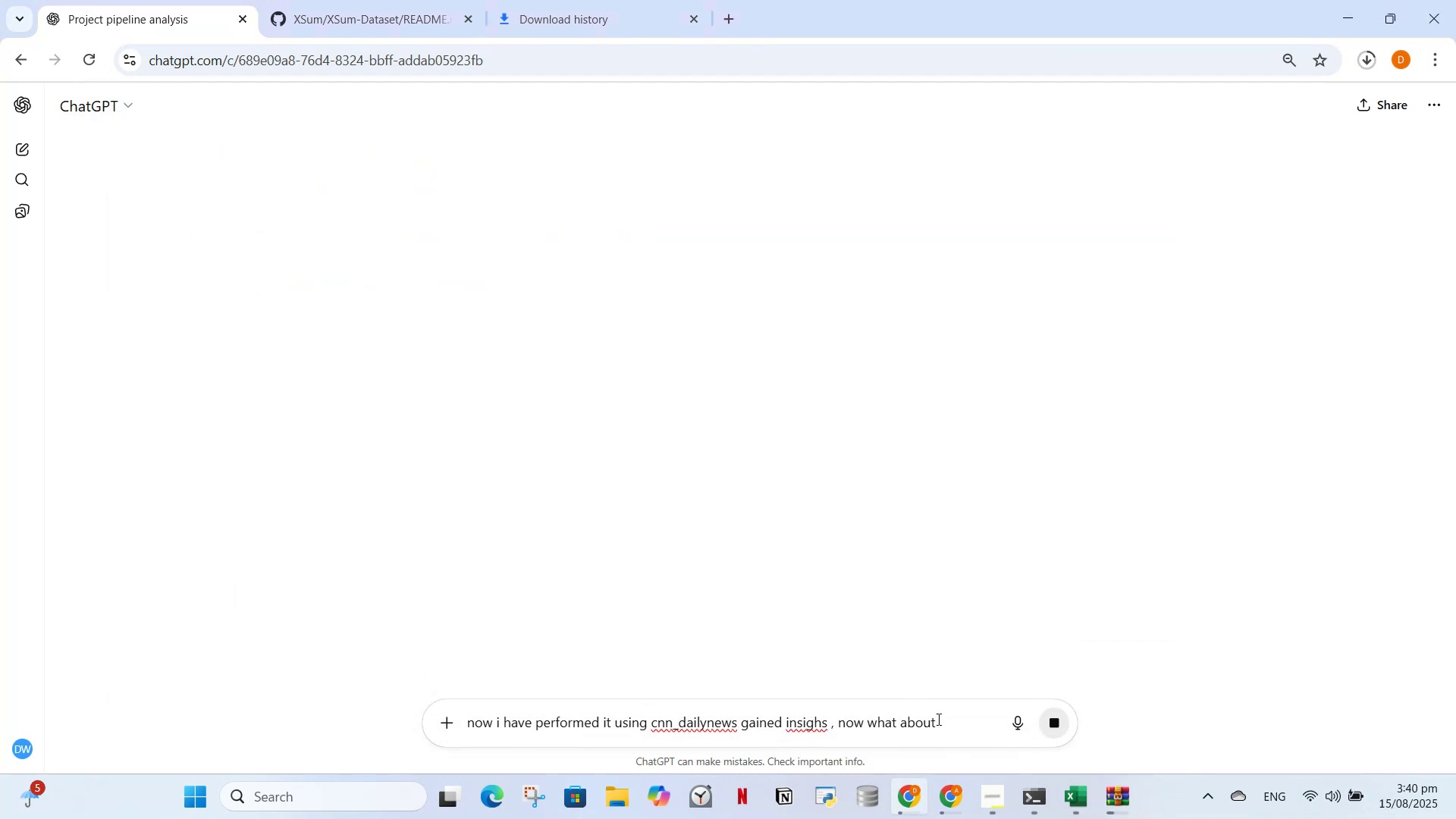 
left_click([946, 720])
 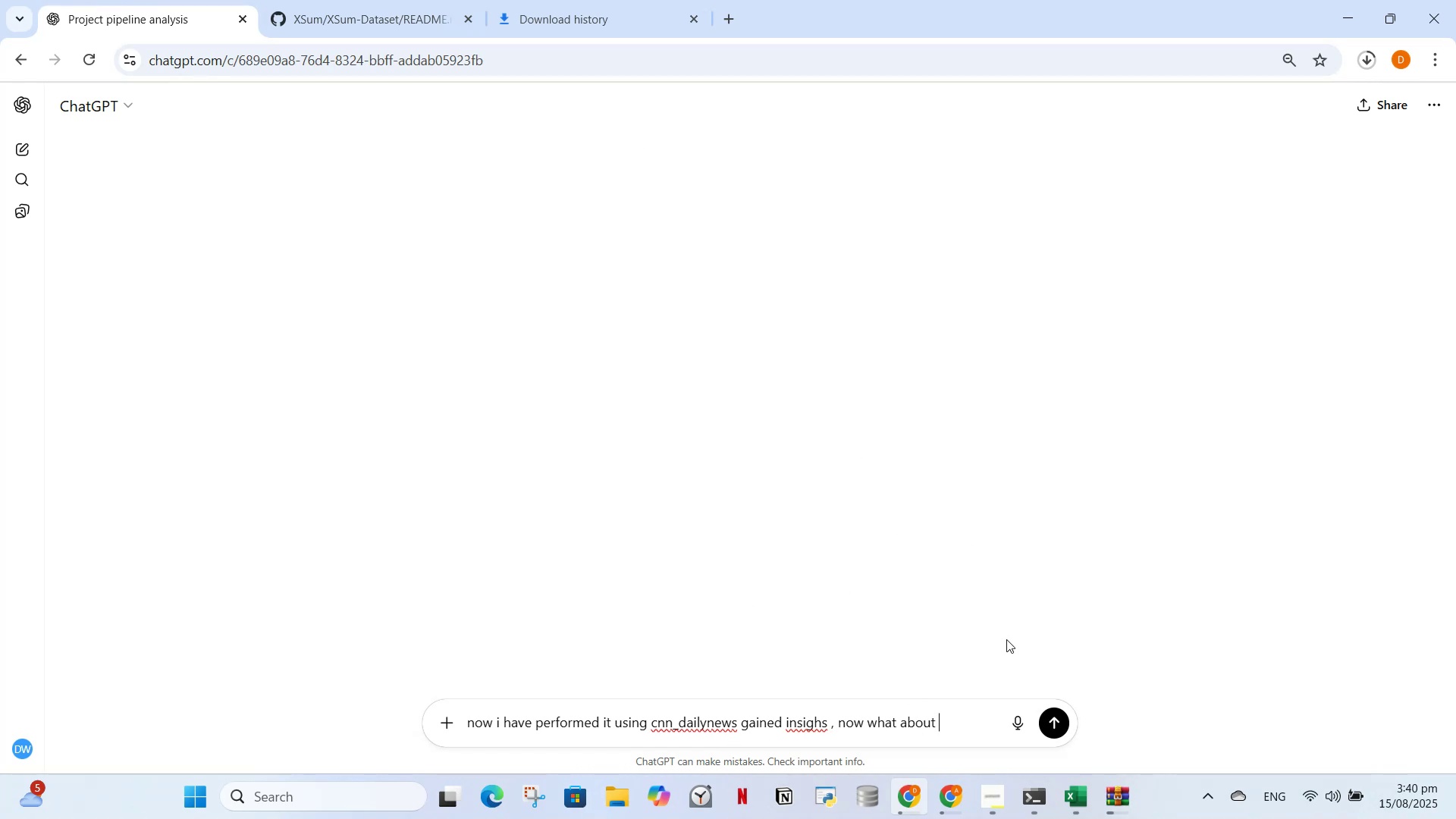 
type(xsum data)
 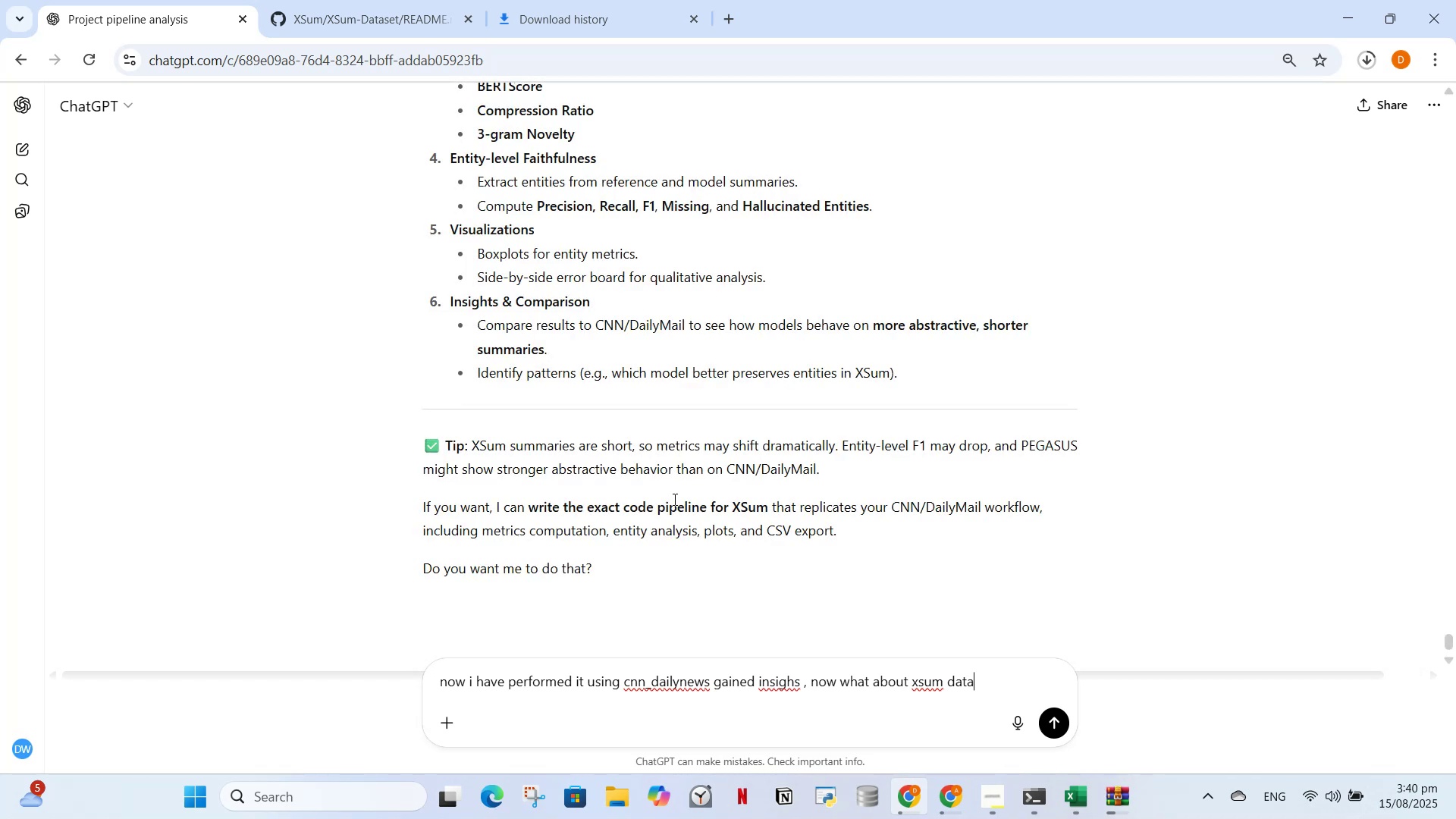 
wait(22.13)
 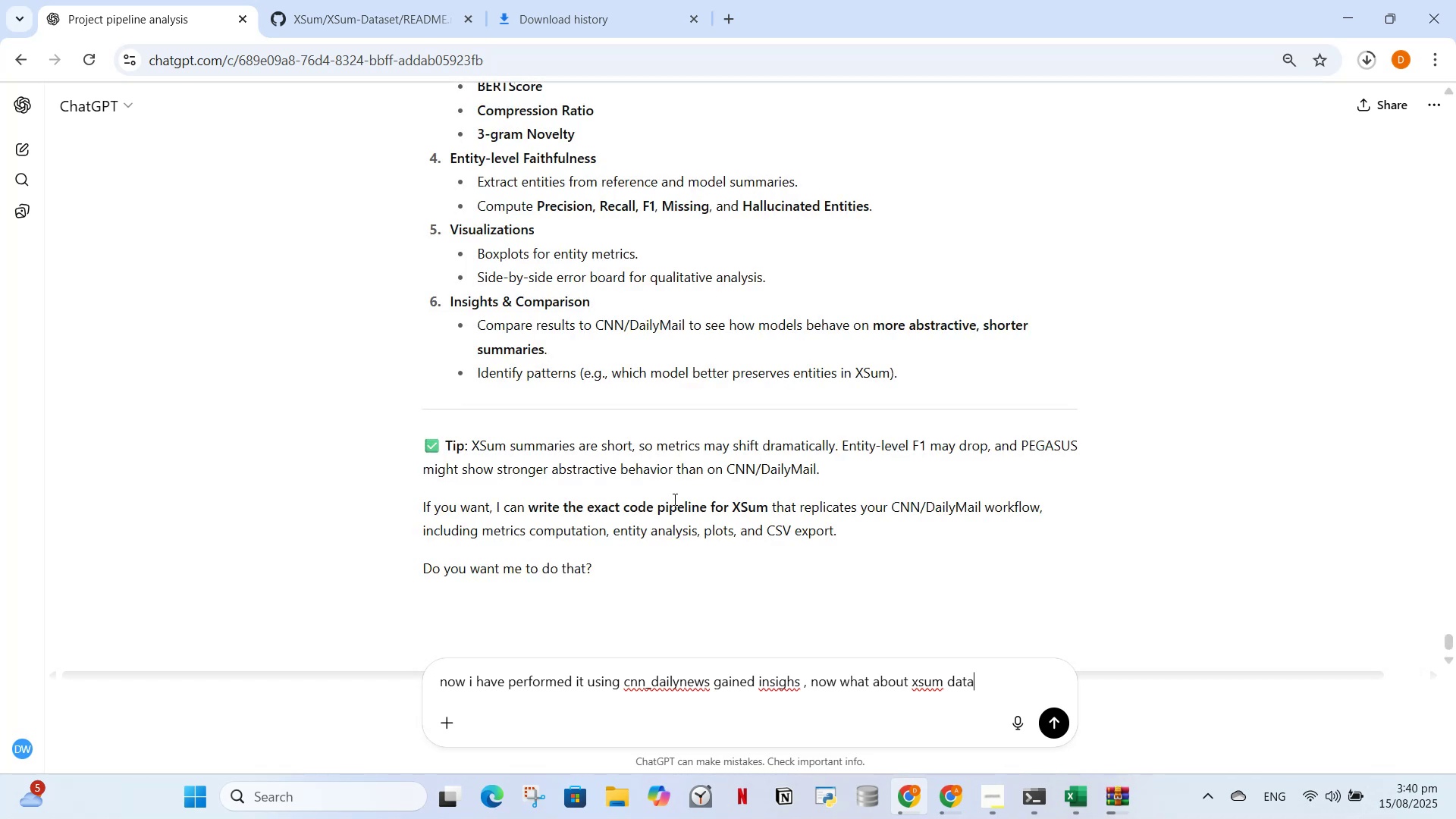 
scroll: coordinate [775, 518], scroll_direction: up, amount: 9.0
 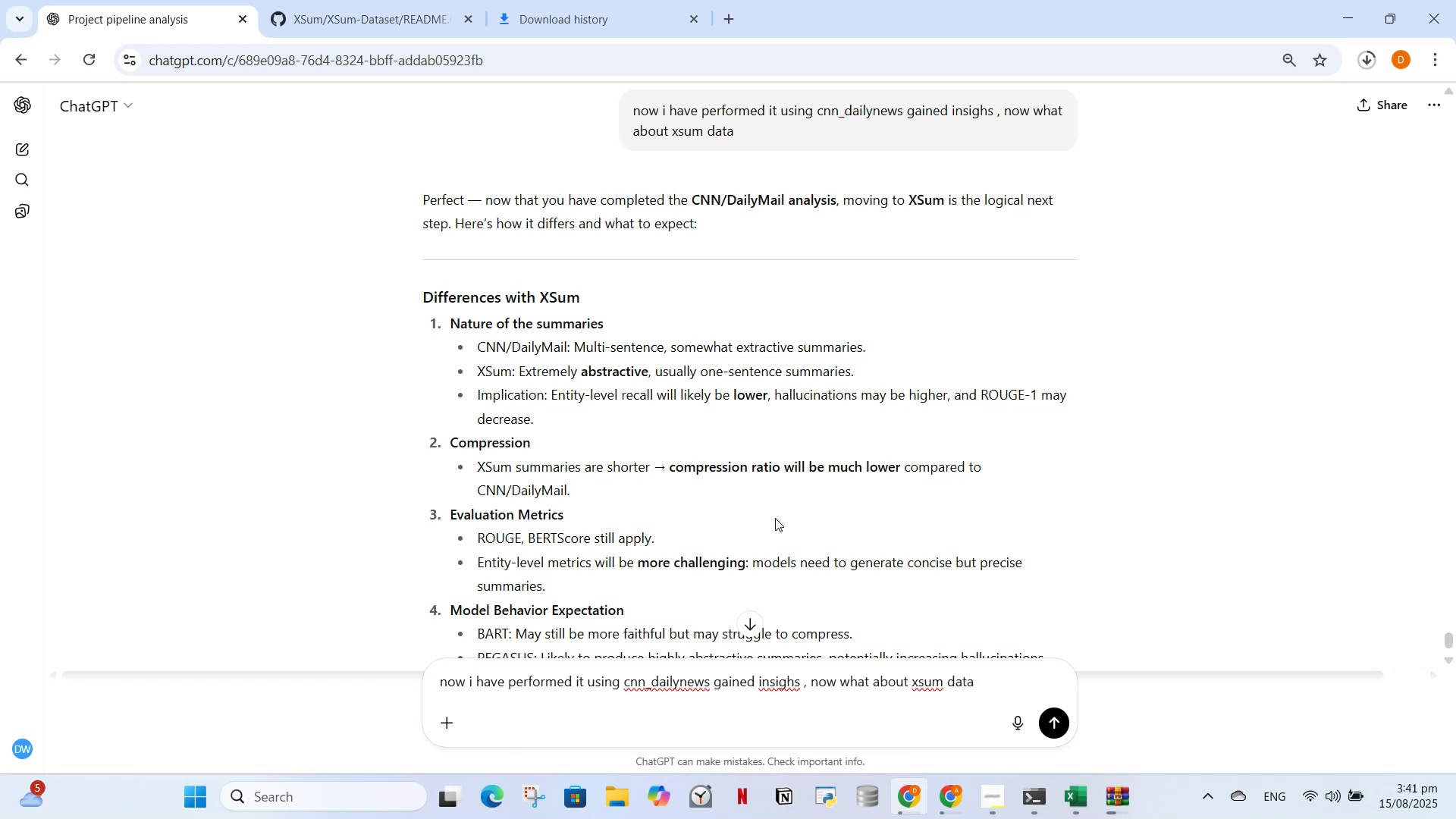 
wait(12.76)
 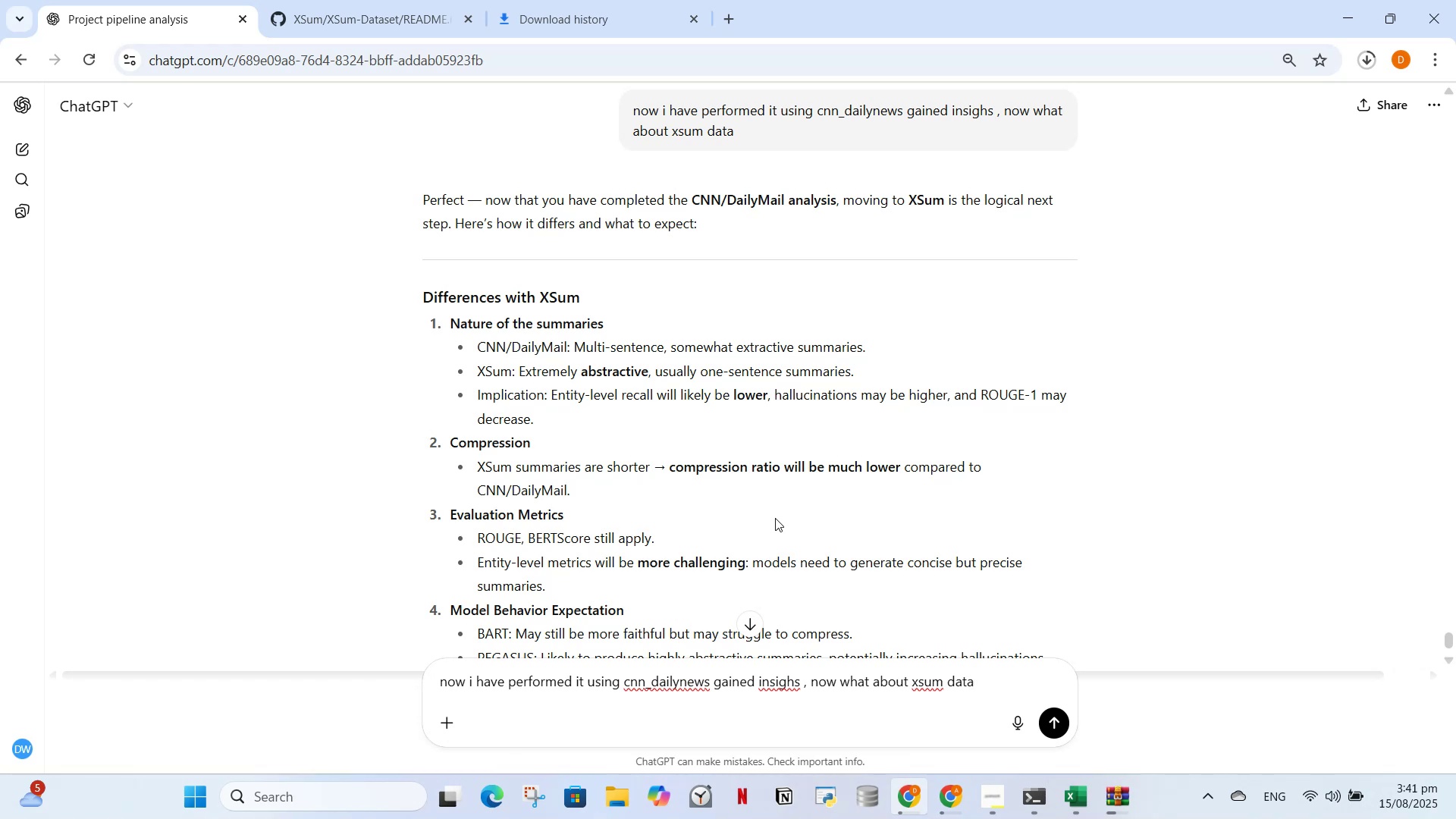 
scroll: coordinate [693, 433], scroll_direction: down, amount: 8.0
 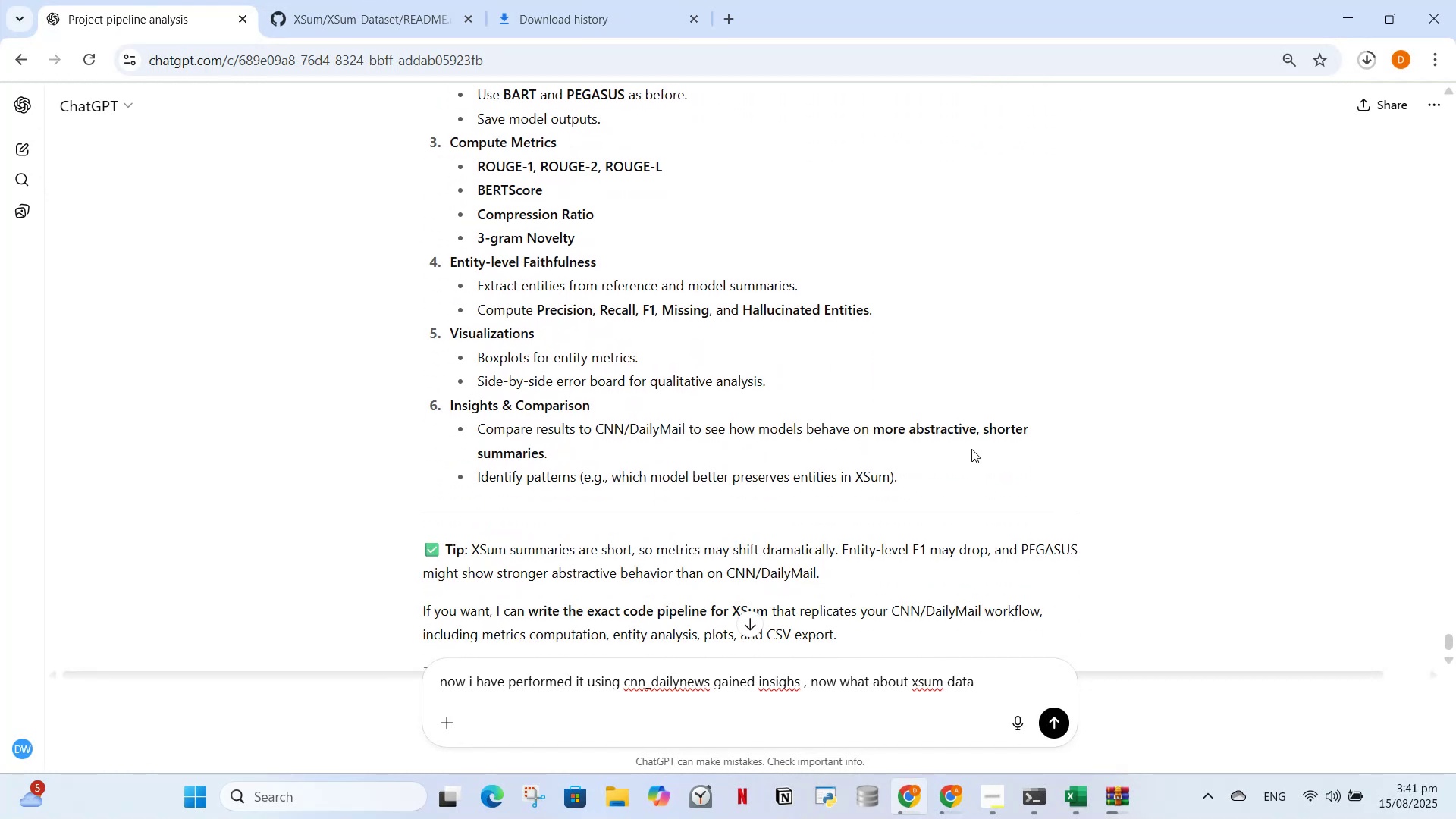 
wait(6.08)
 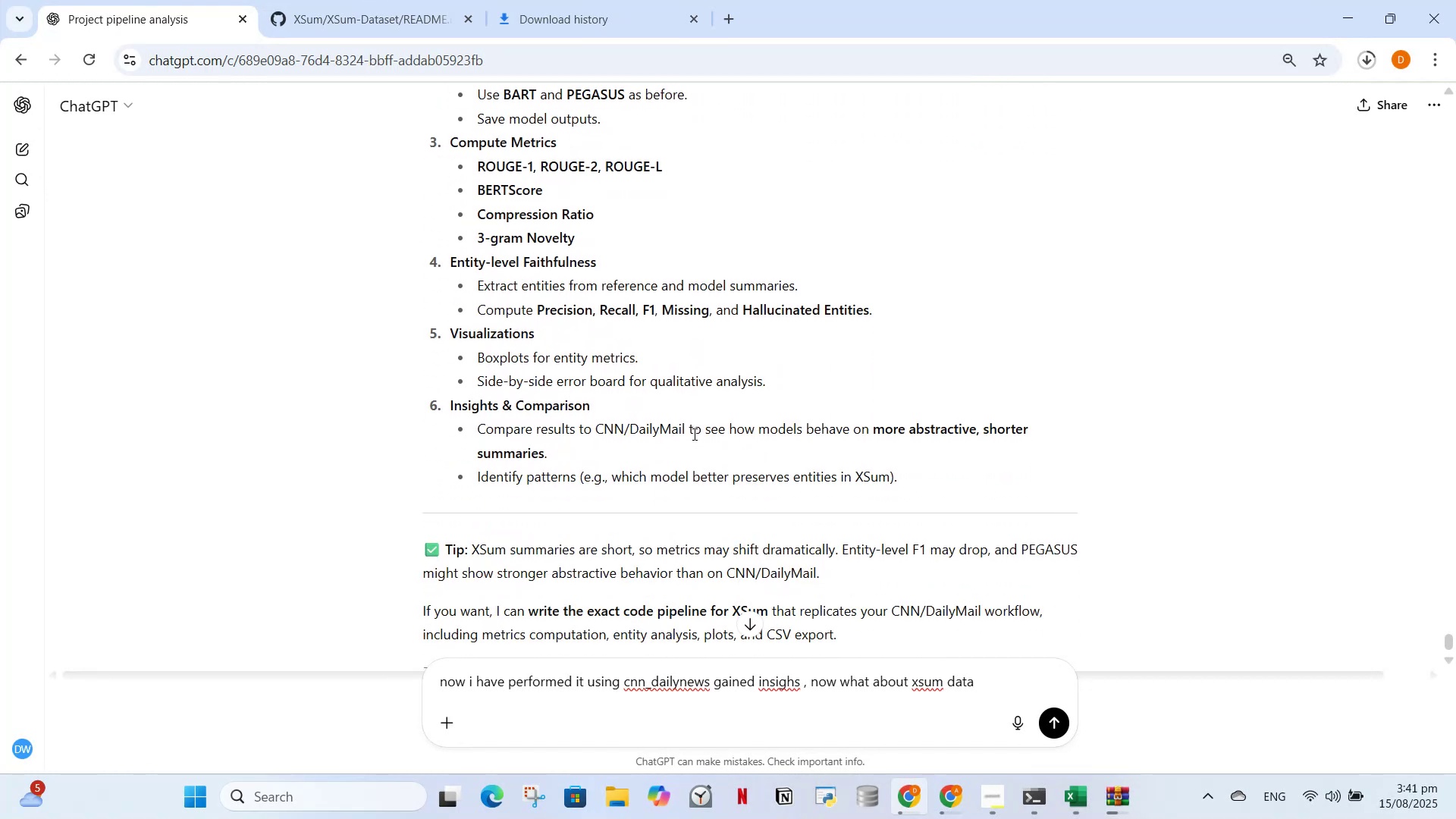 
scroll: coordinate [952, 553], scroll_direction: down, amount: 1.0
 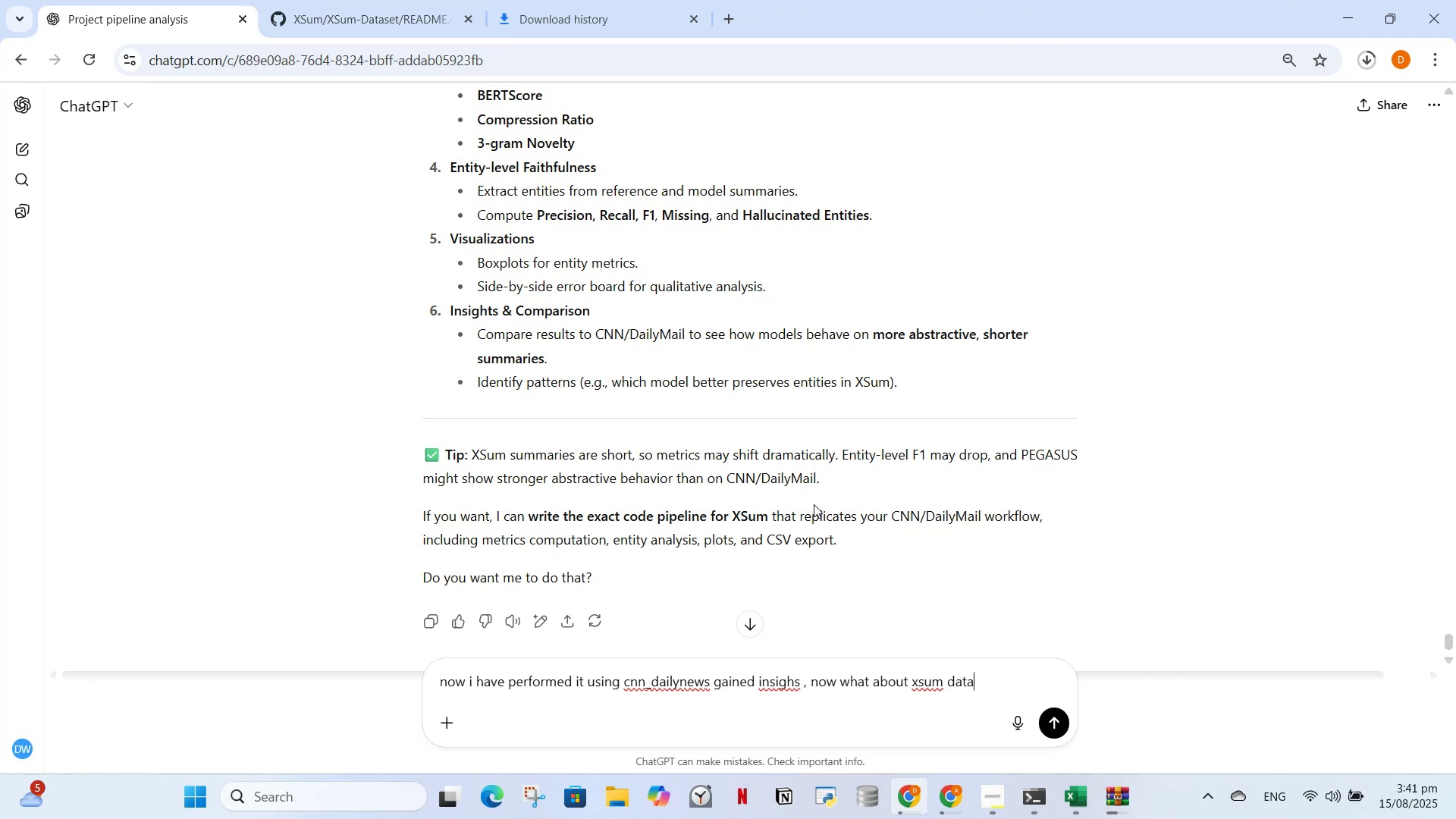 
left_click_drag(start_coordinate=[982, 687], to_coordinate=[430, 670])
 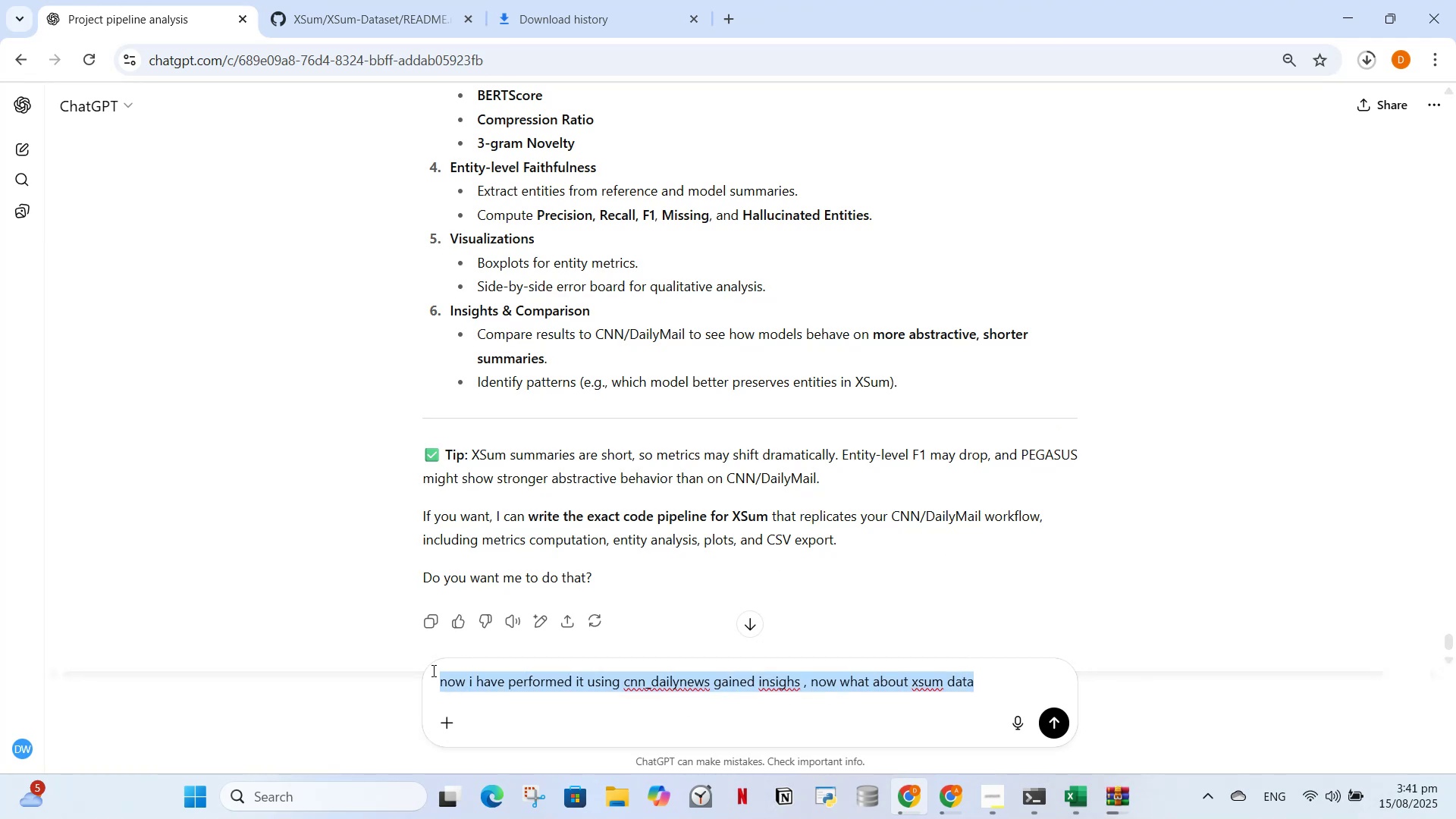 
key(Backspace)
type(i think we should continue this process erform all these steps on xsum data and thenatlast checks who performe =d well, now twl)
key(Backspace)
type(ell me what i am saying is the goal of the project of something else)
 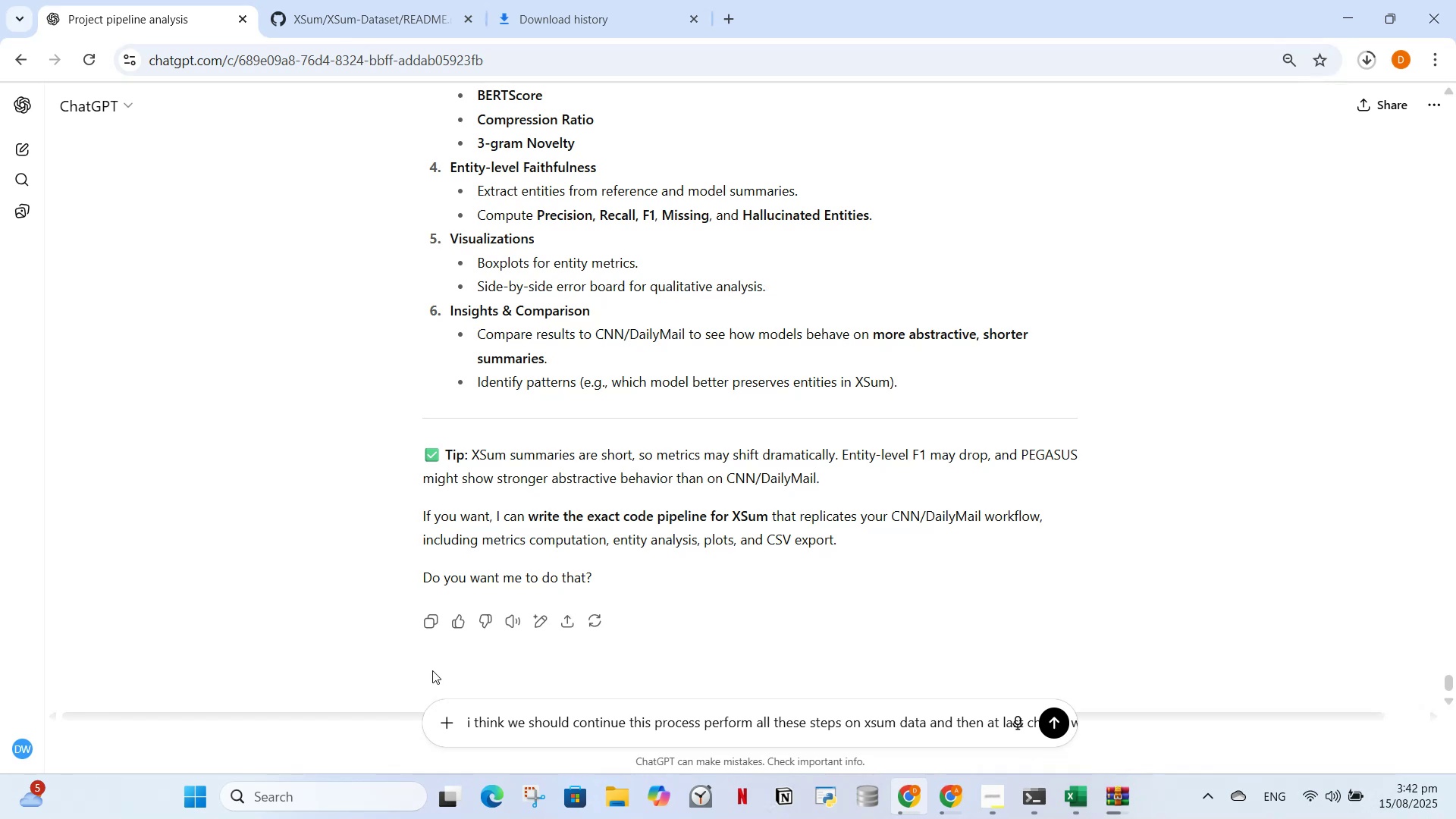 
left_click([532, 723])
 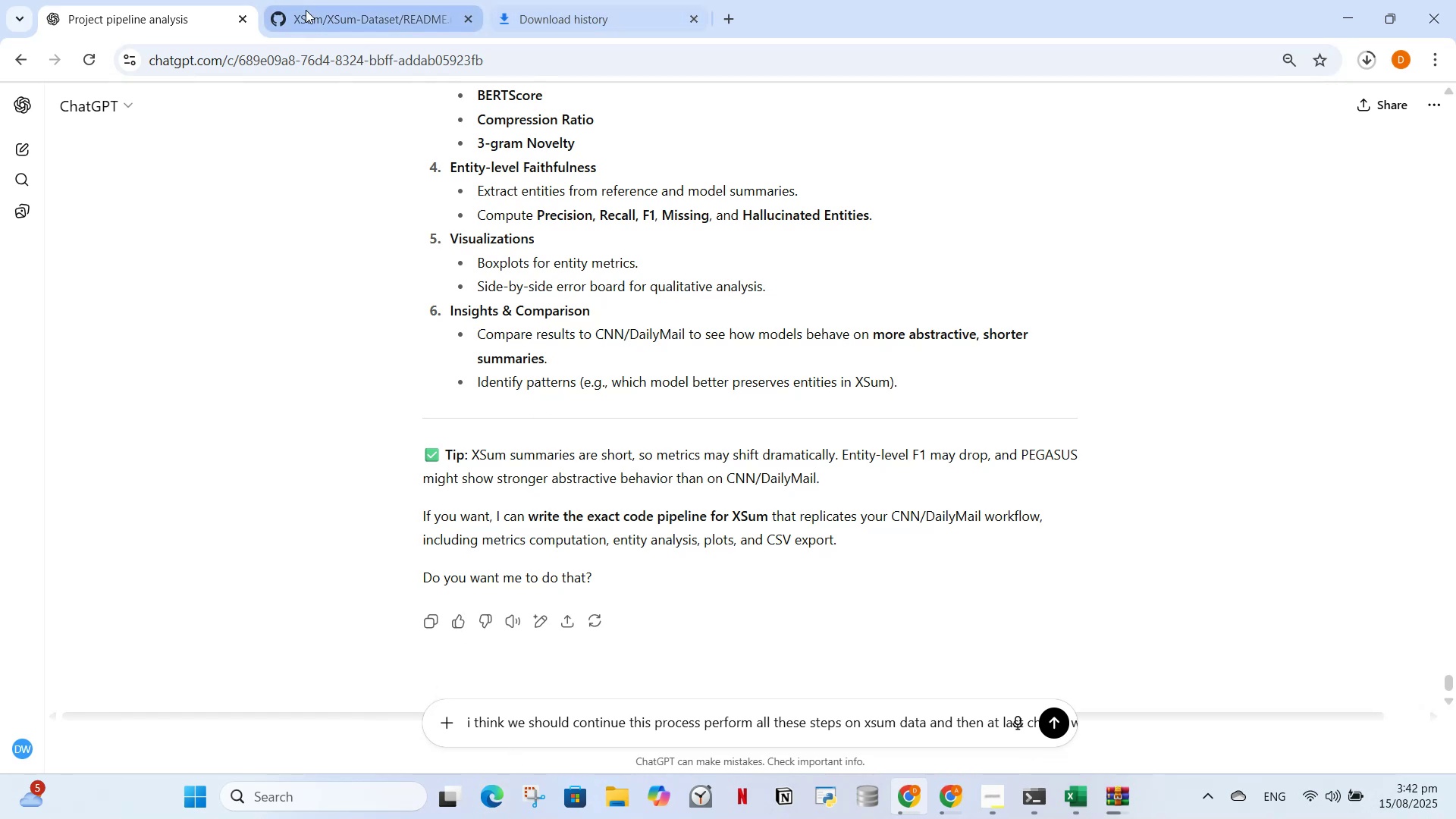 
left_click([306, 10])
 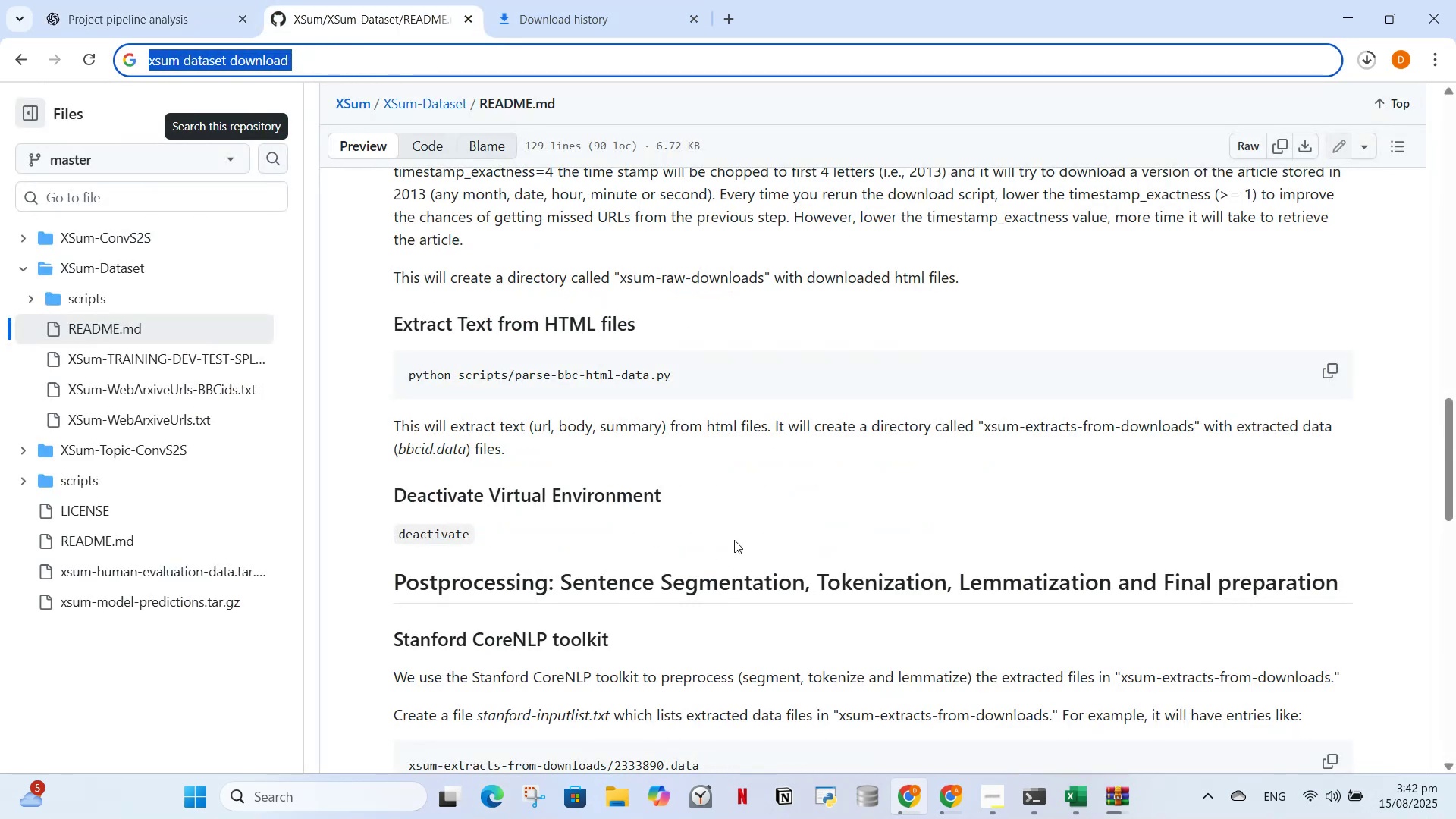 
left_click_drag(start_coordinate=[734, 542], to_coordinate=[730, 550])
 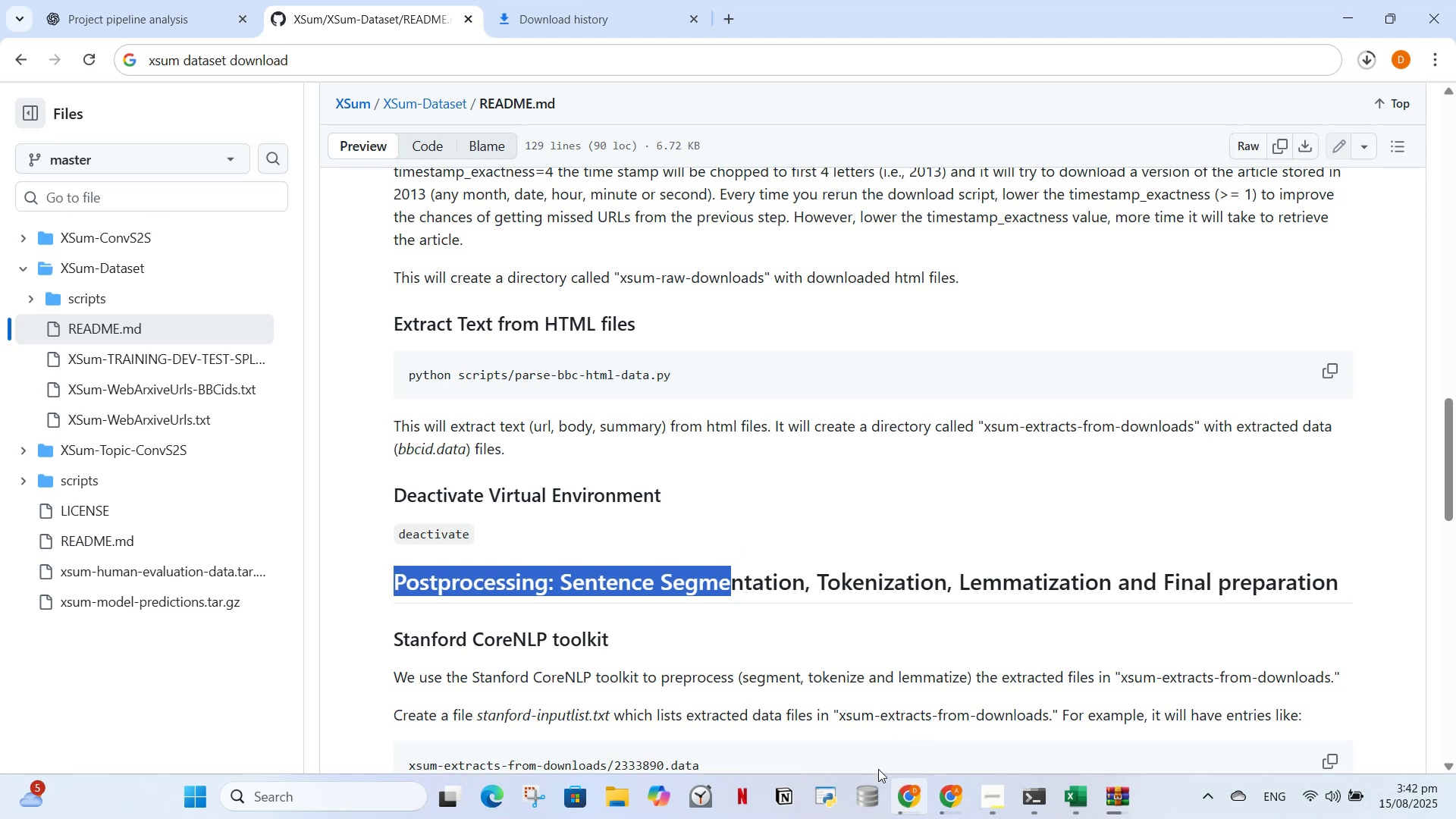 
left_click([897, 796])
 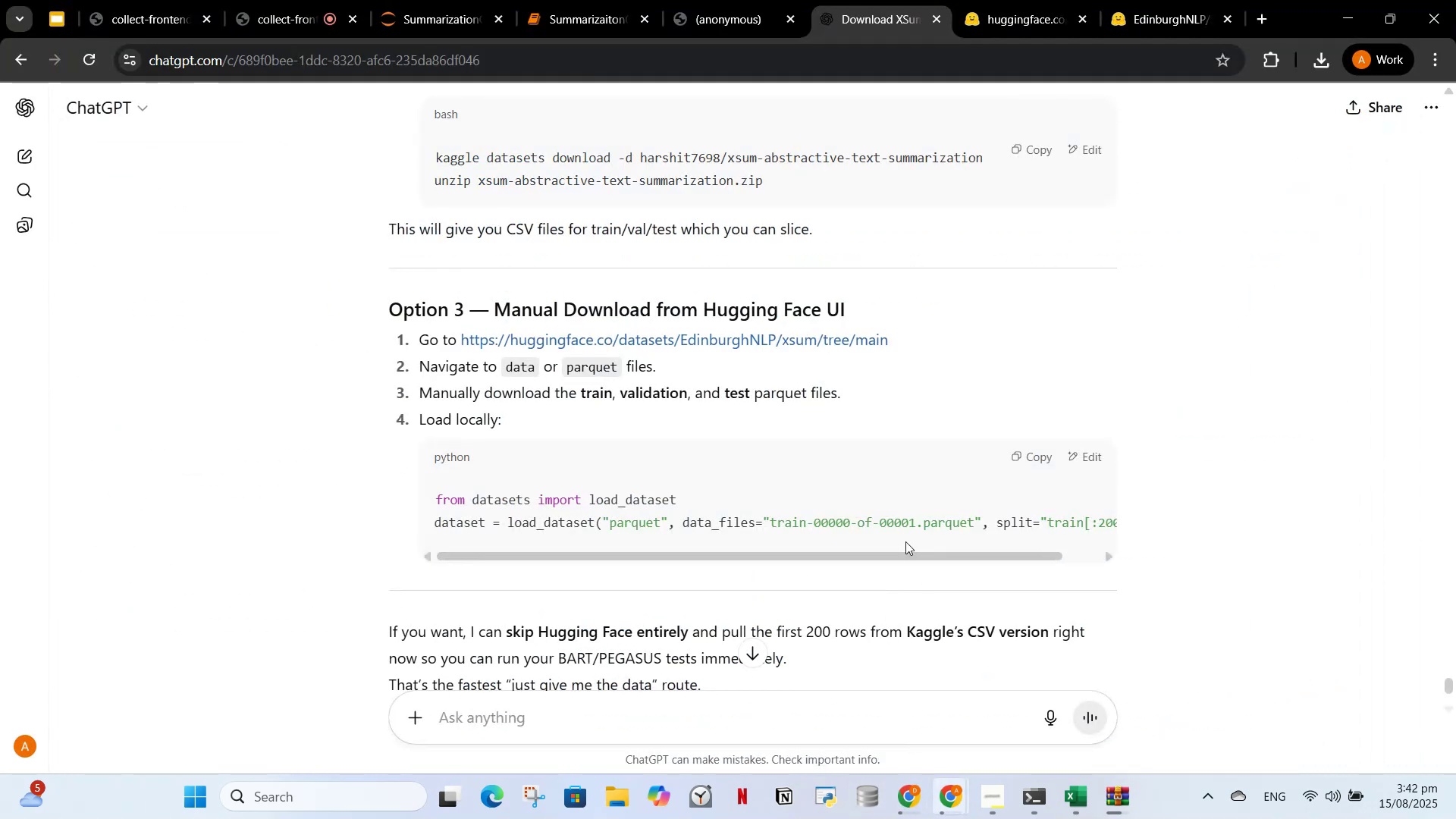 
scroll: coordinate [897, 576], scroll_direction: down, amount: 2.0
 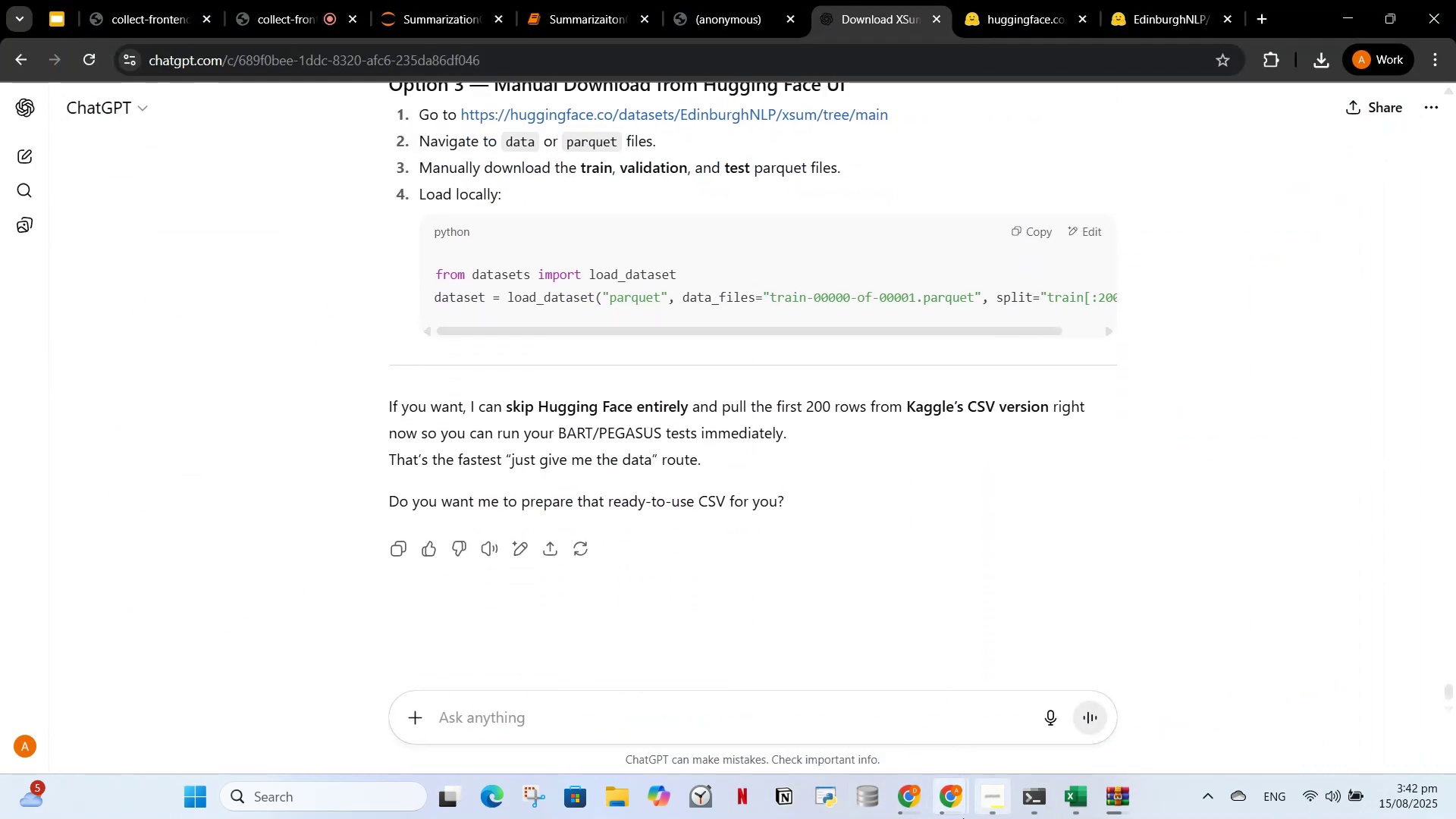 
left_click([911, 805])
 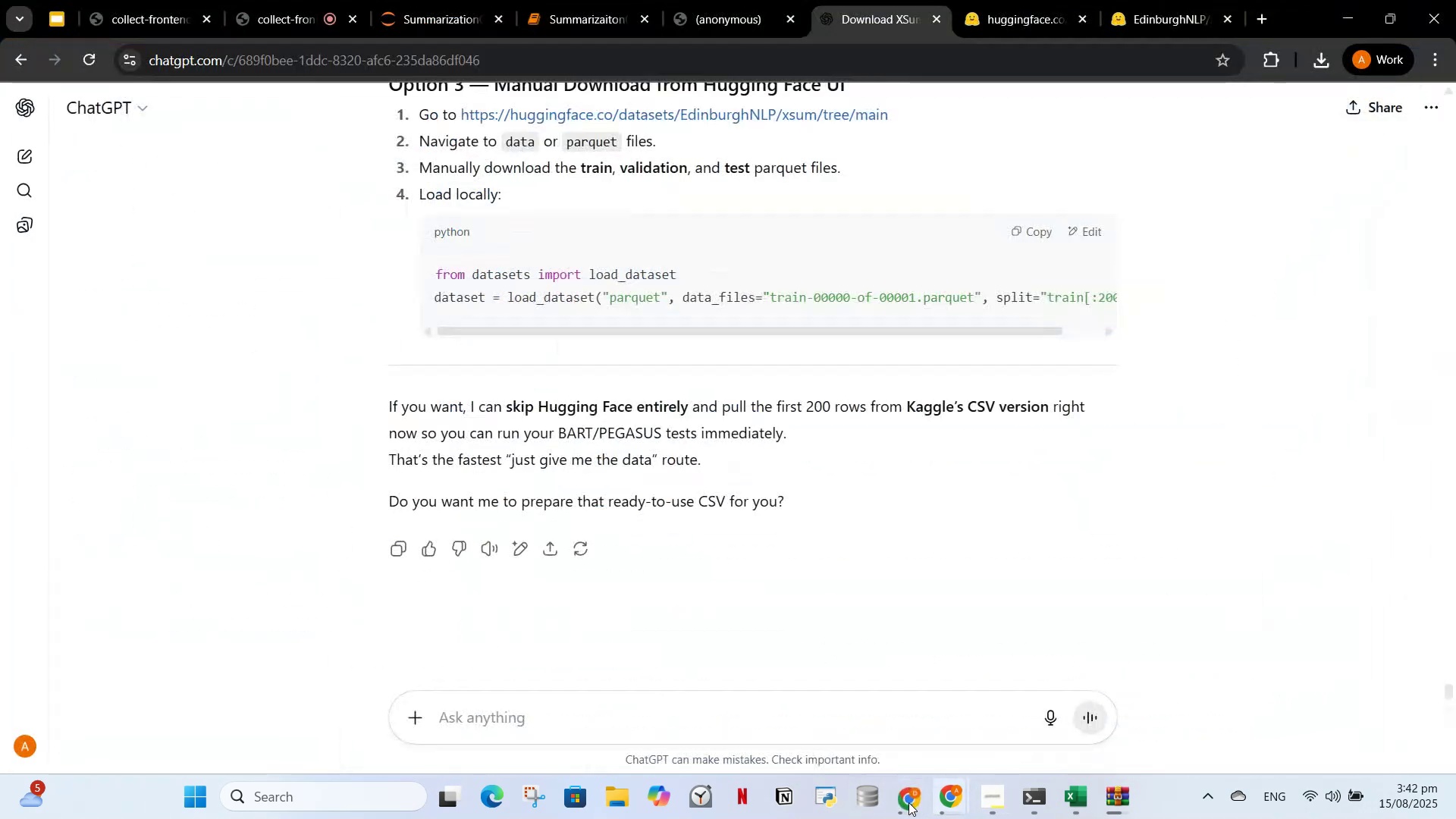 
left_click([659, 458])
 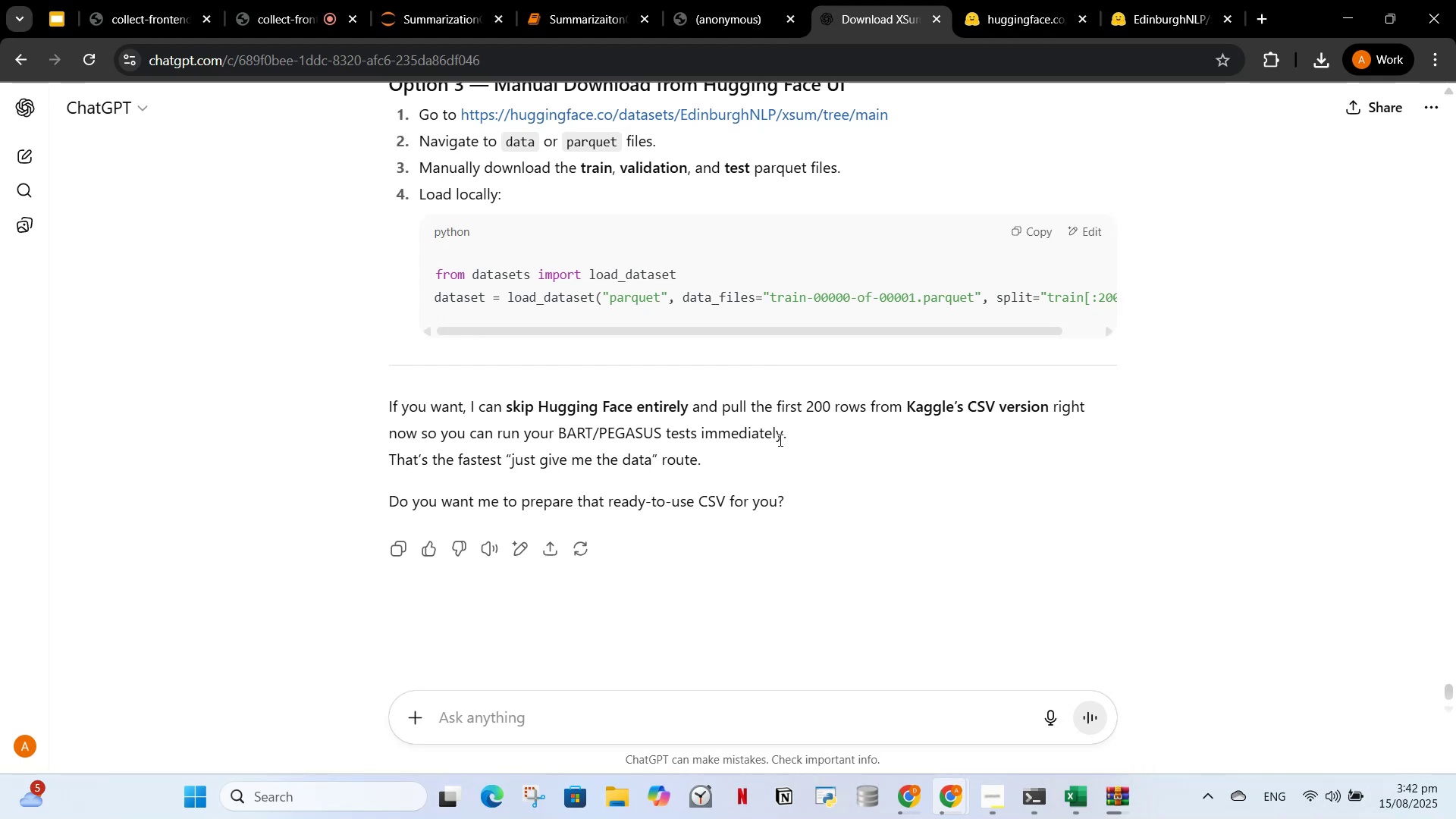 
left_click_drag(start_coordinate=[808, 529], to_coordinate=[800, 521])
 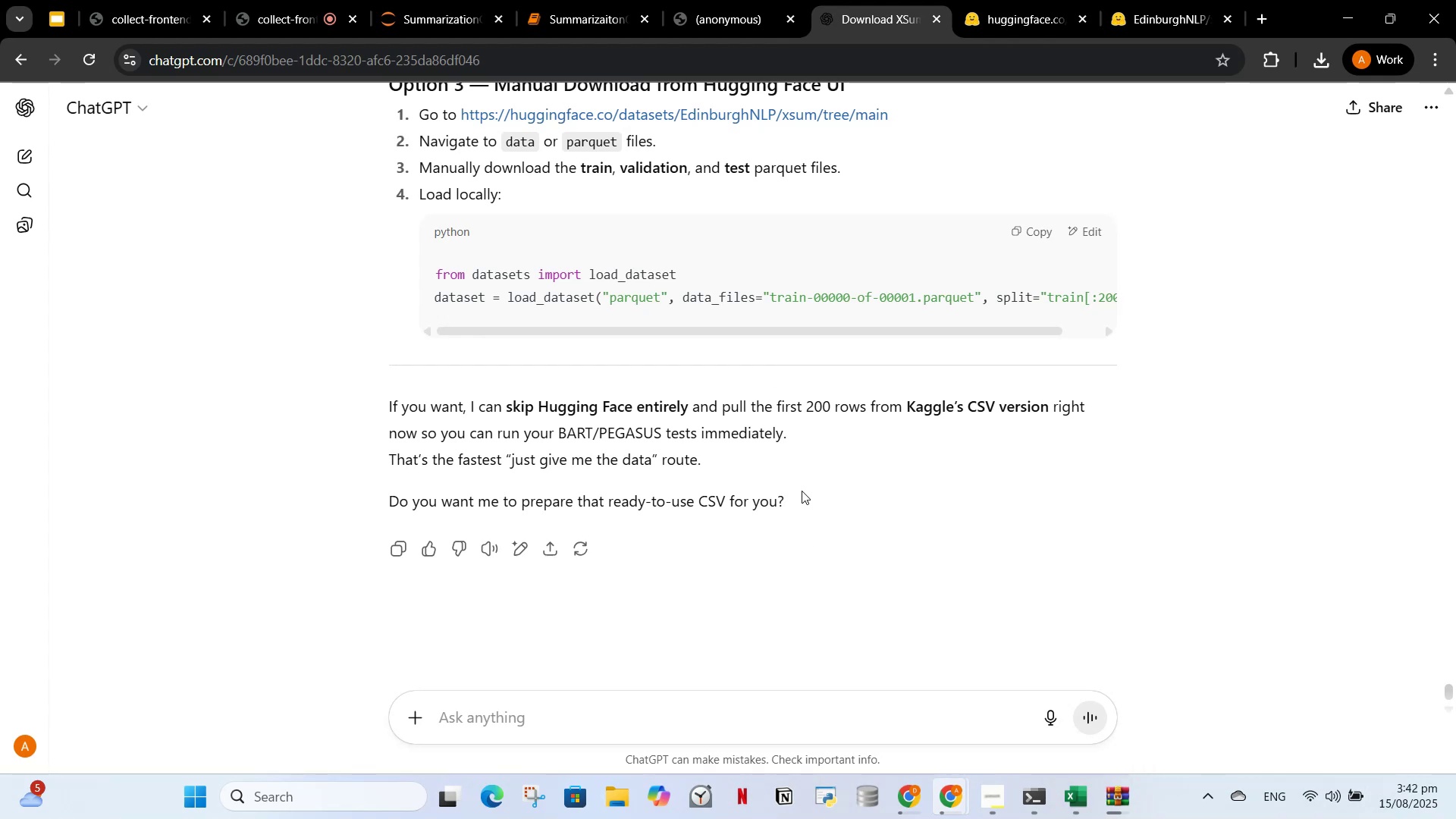 
left_click_drag(start_coordinate=[802, 491], to_coordinate=[386, 406])
 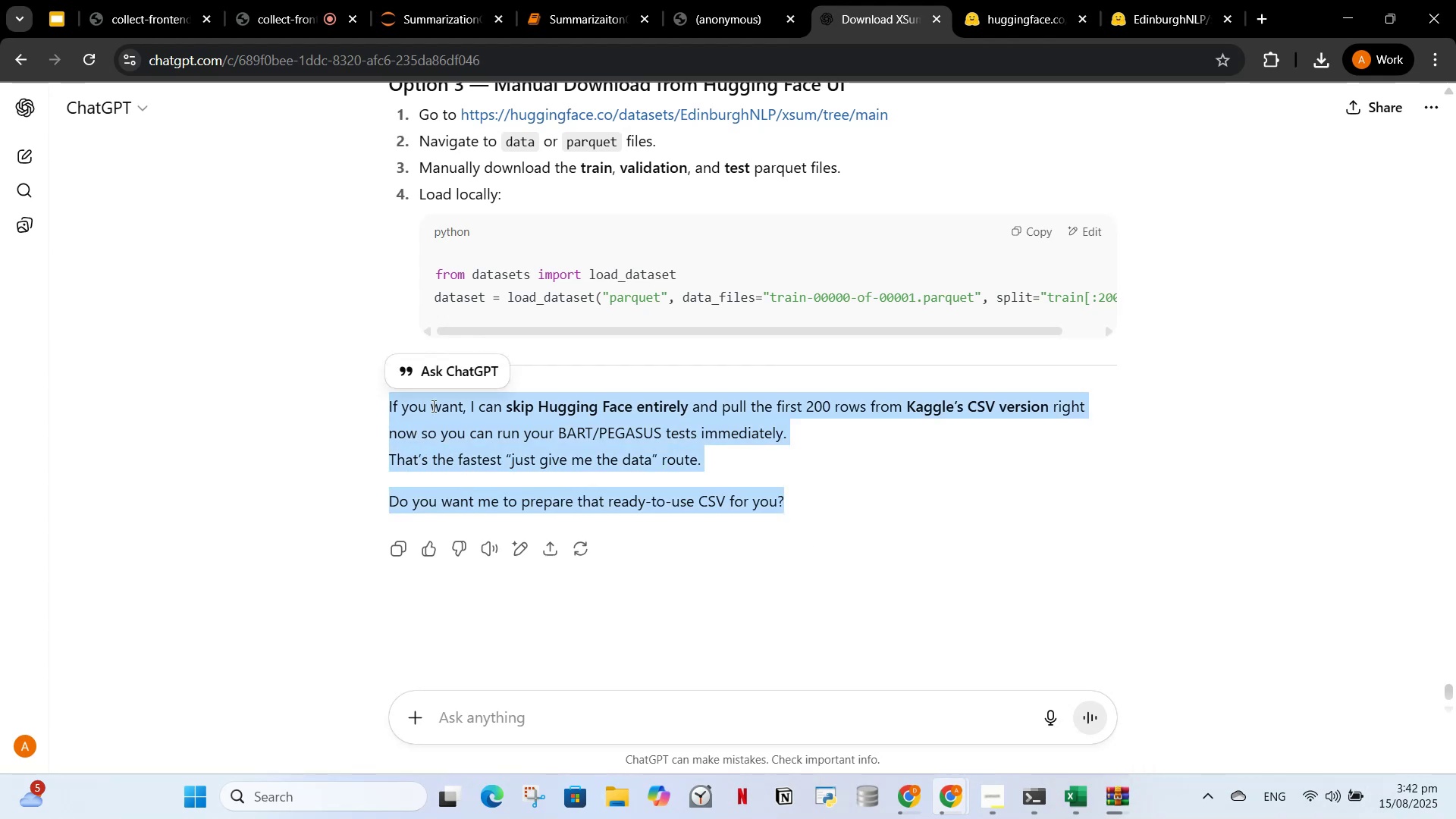 
left_click([435, 406])
 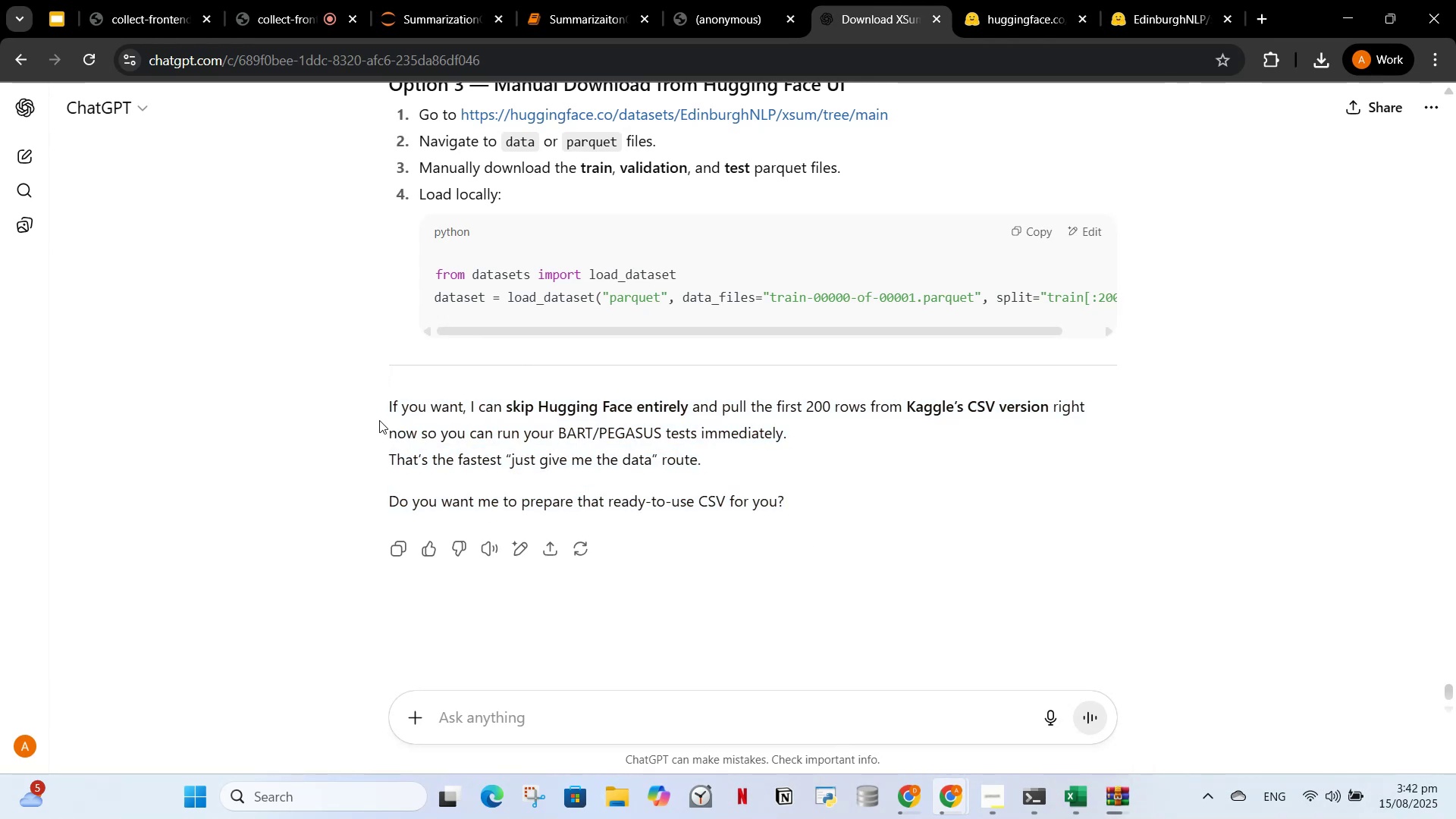 
left_click_drag(start_coordinate=[379, 403], to_coordinate=[808, 491])
 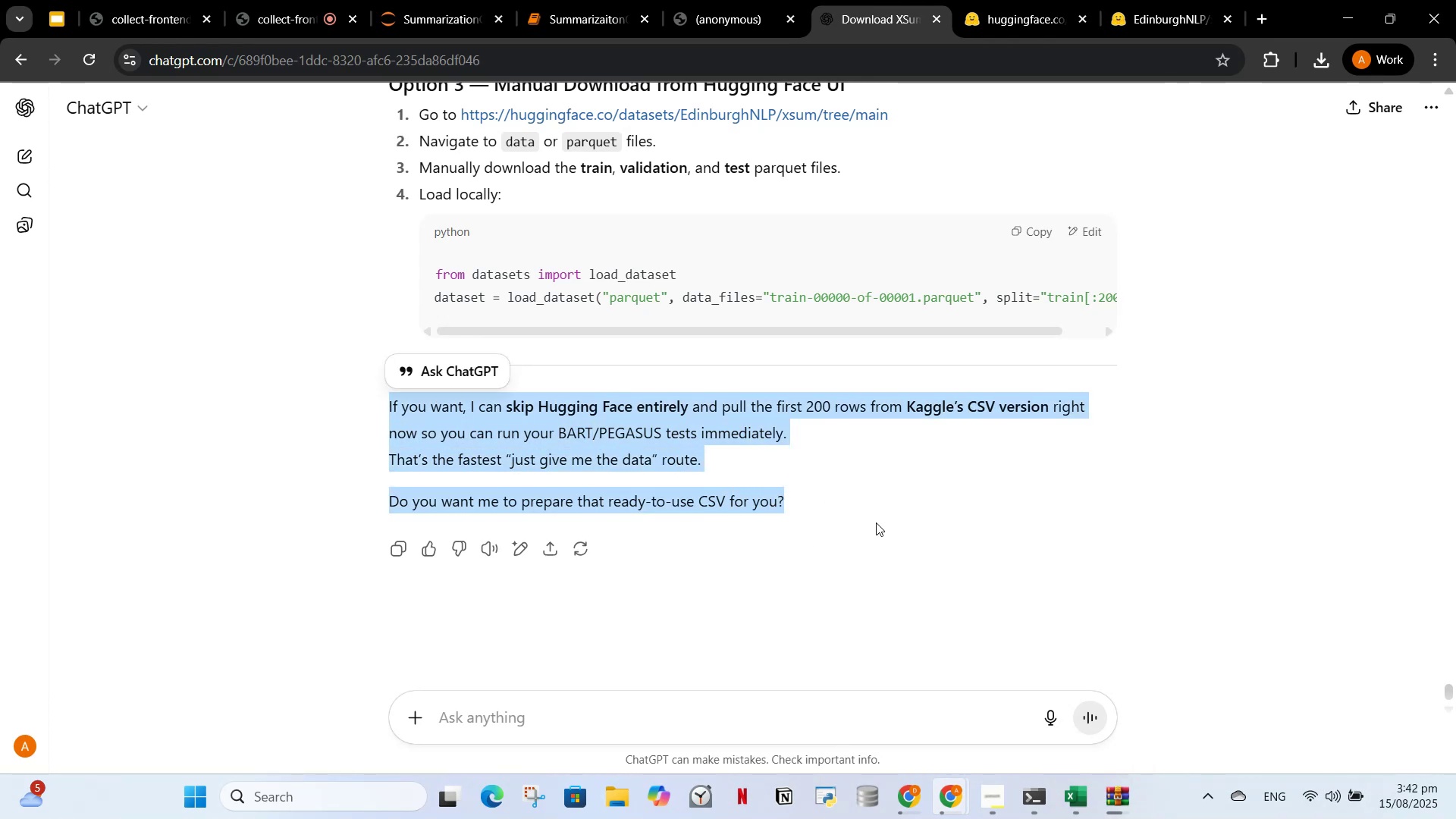 
left_click([876, 522])
 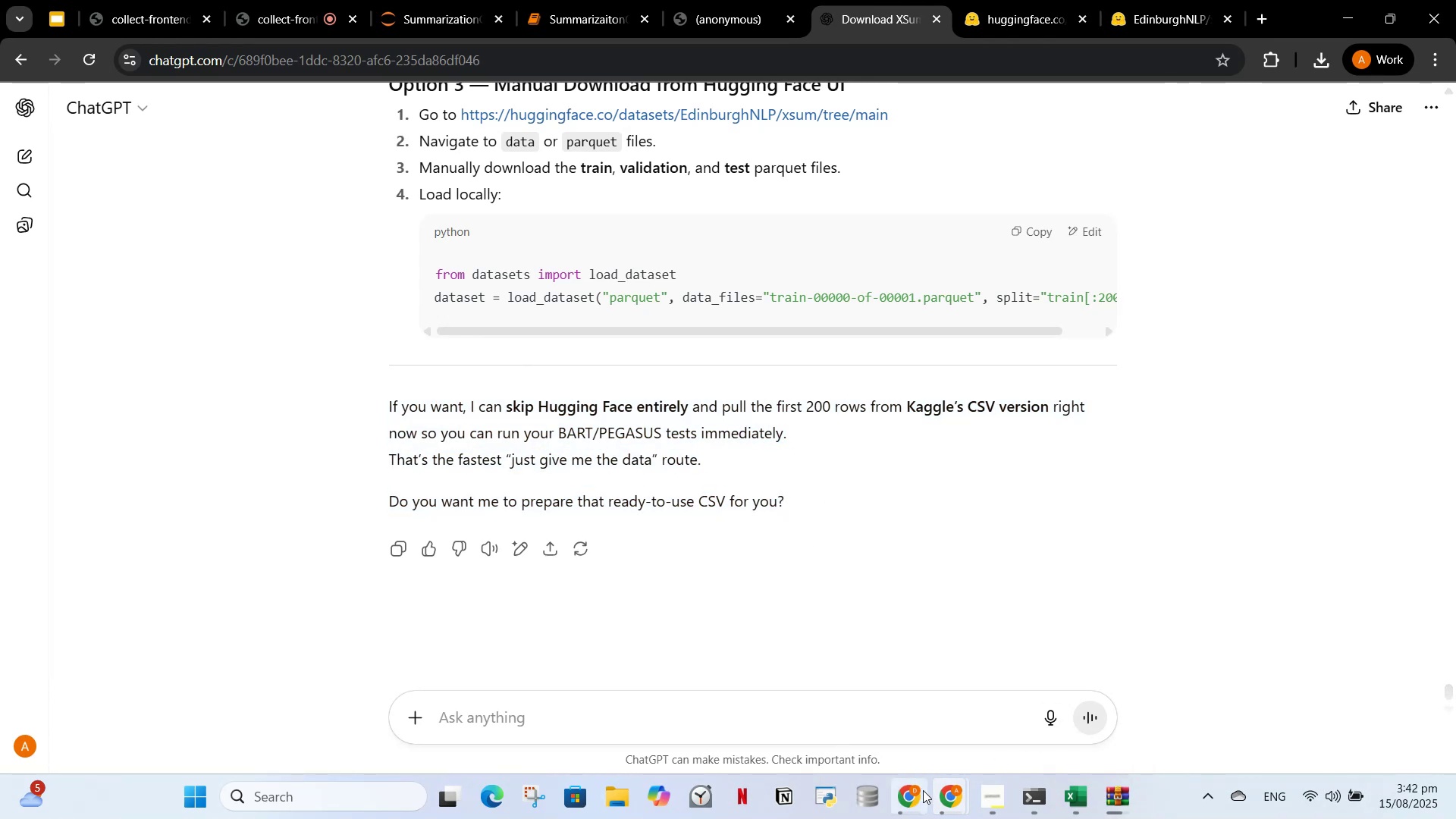 
left_click([923, 790])
 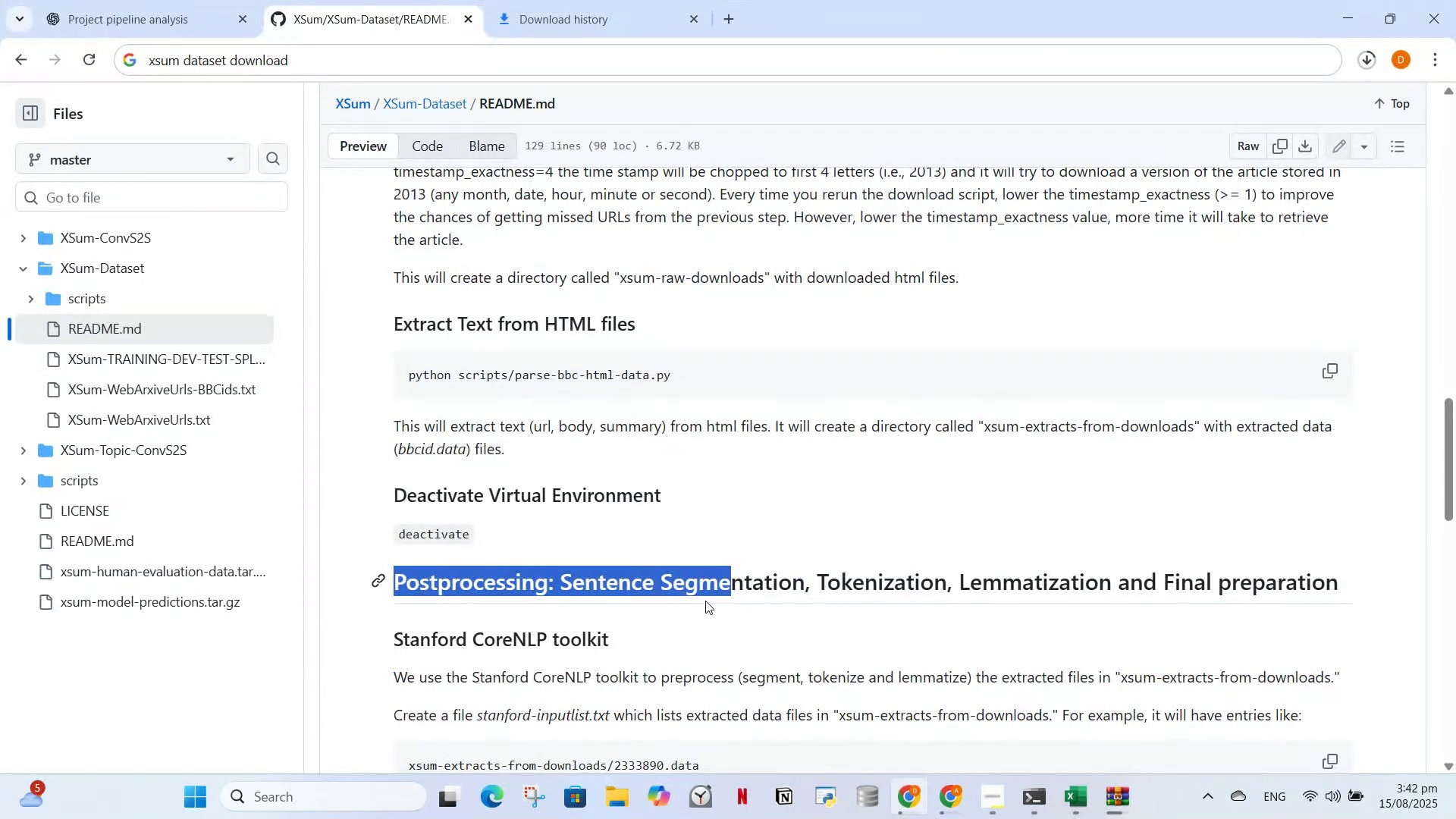 
scroll: coordinate [735, 592], scroll_direction: down, amount: 4.0
 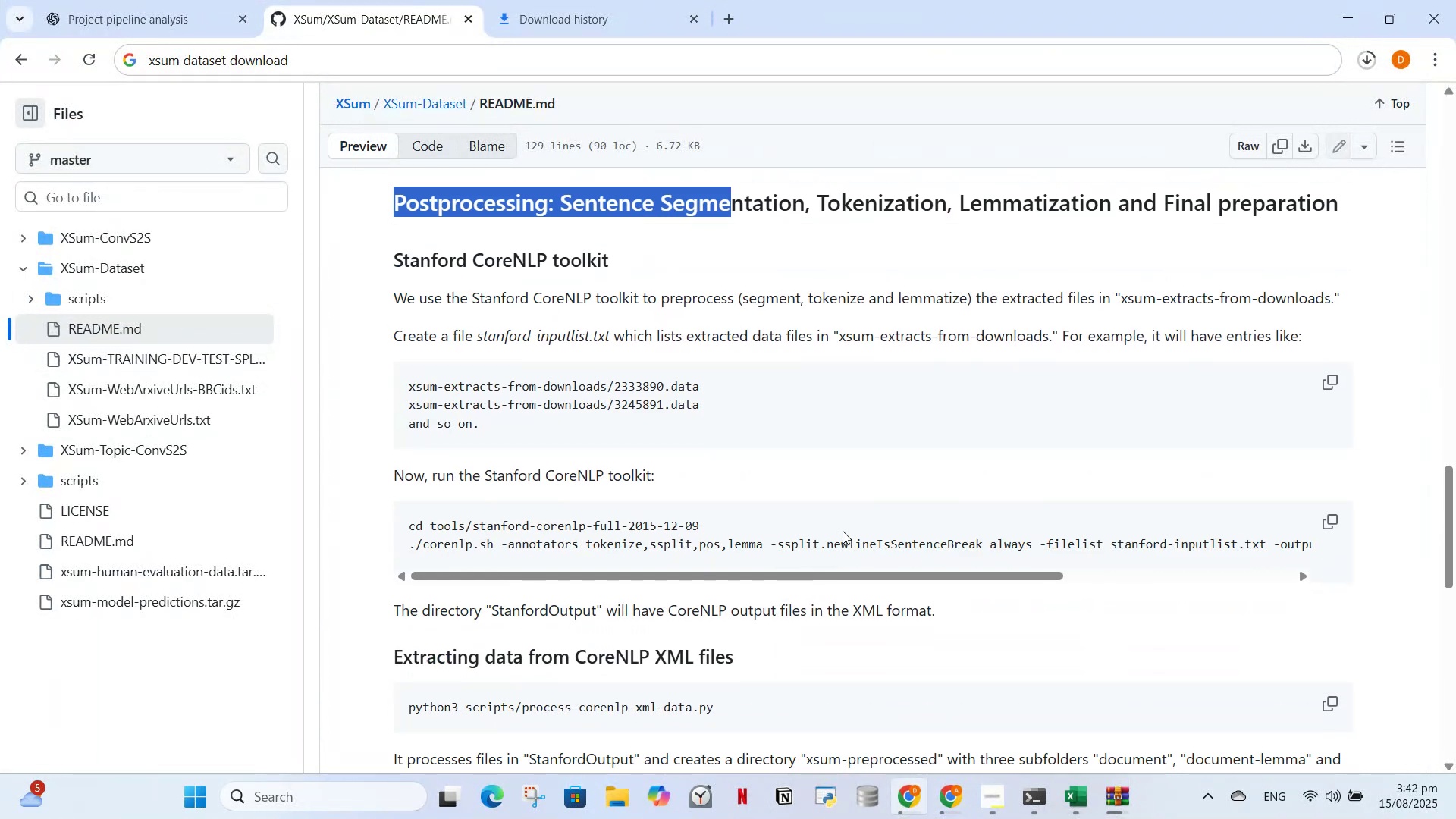 
left_click([843, 531])
 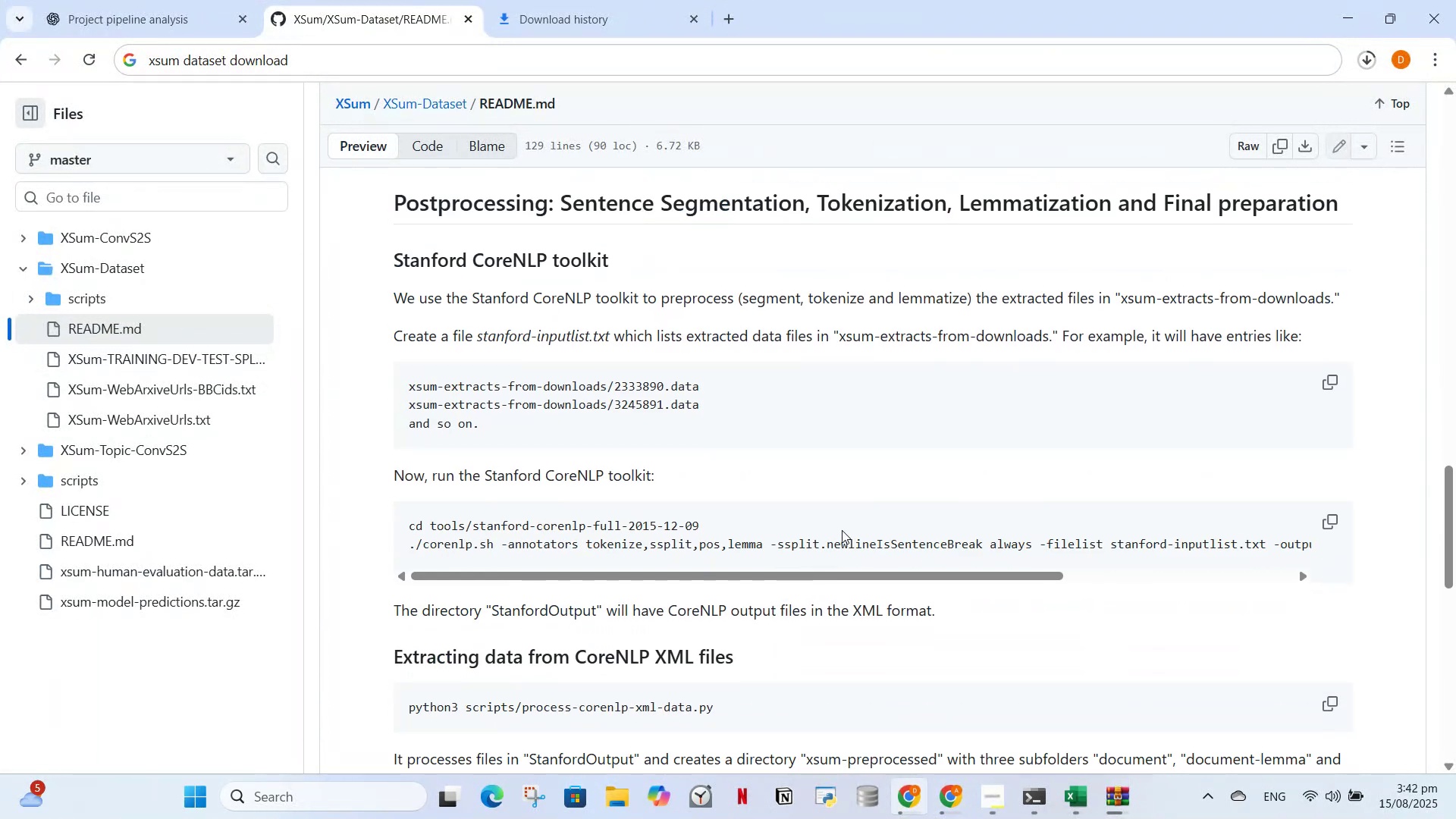 
scroll: coordinate [755, 601], scroll_direction: down, amount: 15.0
 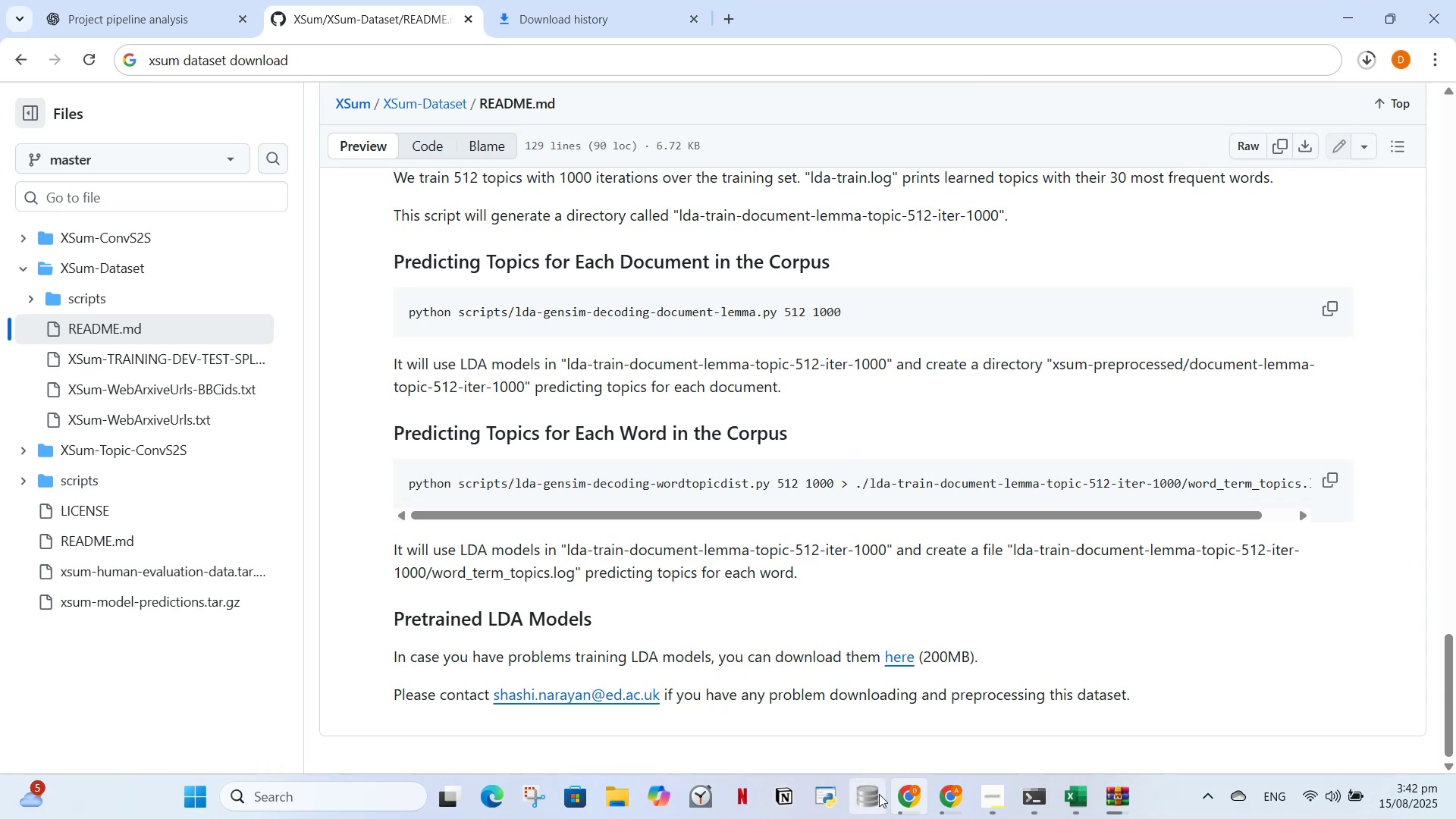 
left_click([907, 792])
 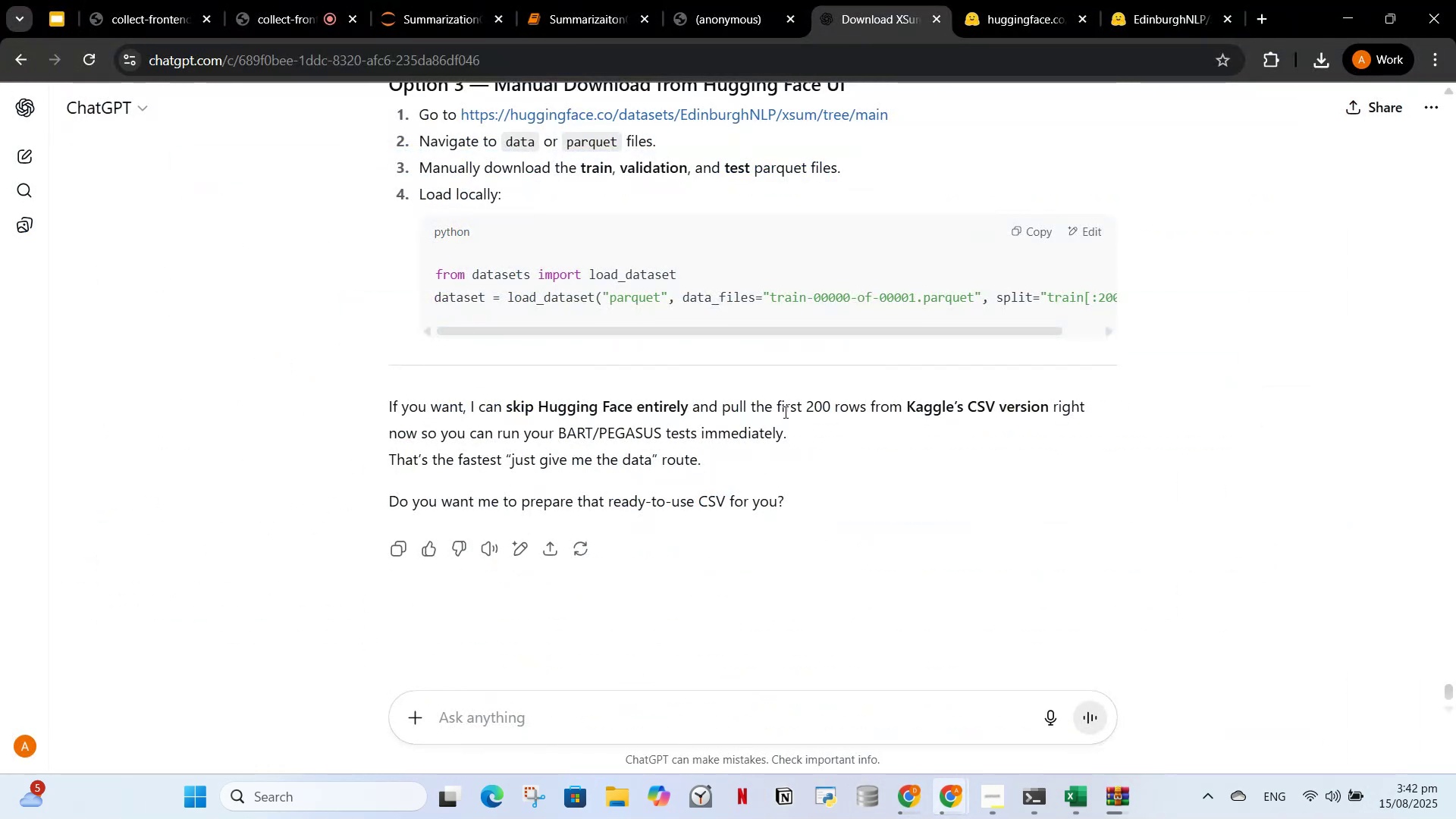 
scroll: coordinate [797, 436], scroll_direction: up, amount: 7.0
 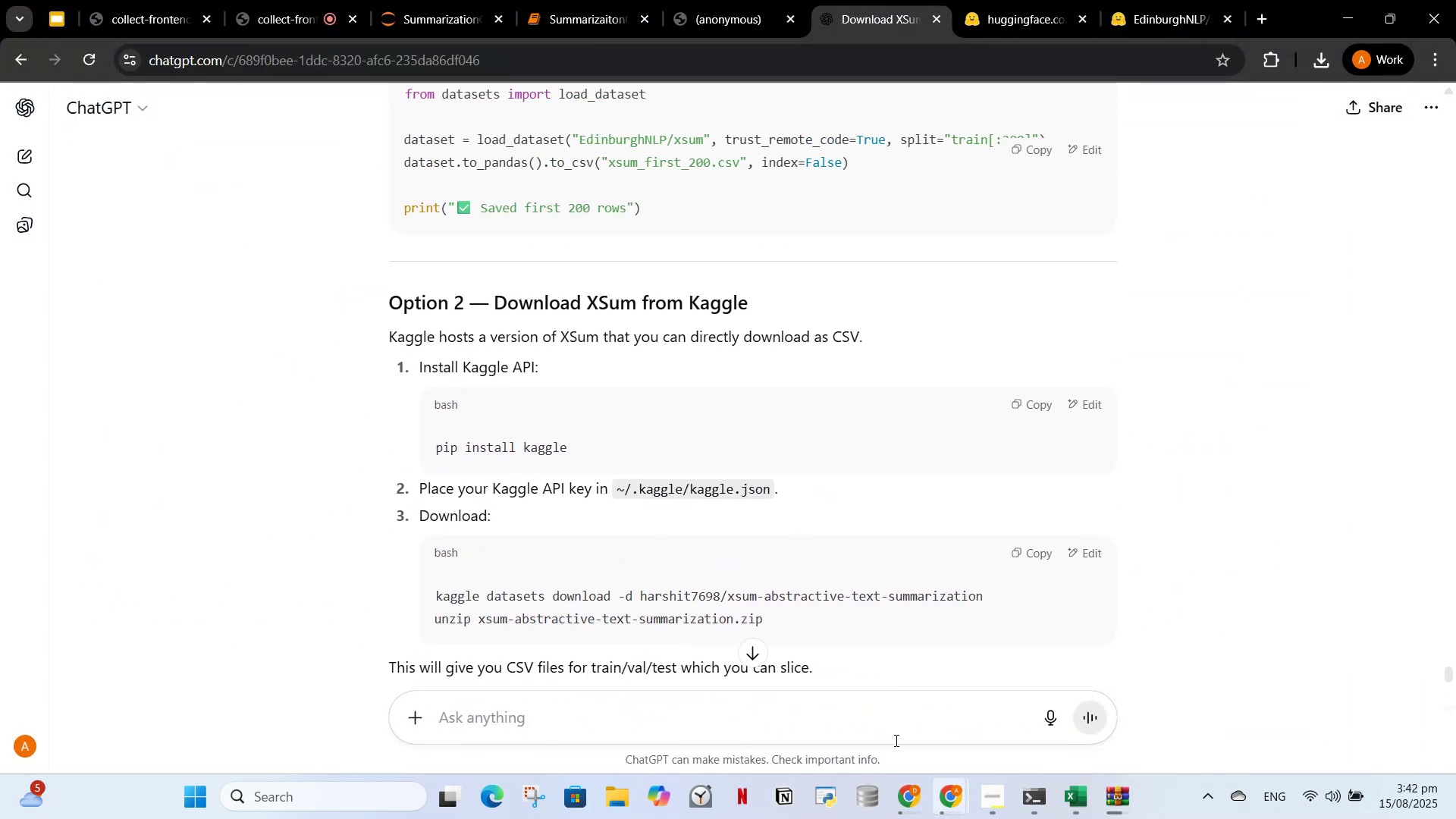 
left_click([910, 798])
 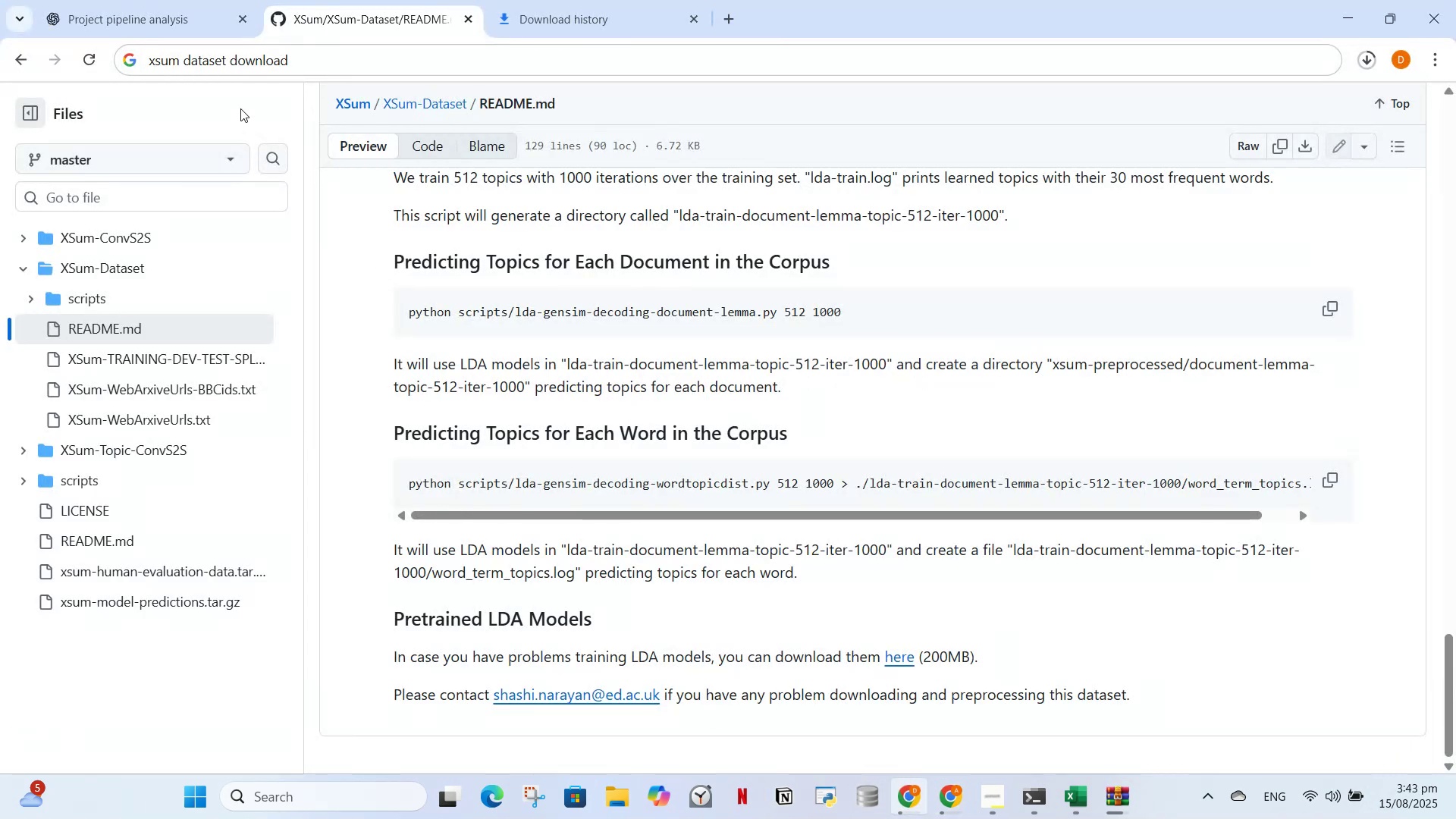 
left_click([130, 3])
 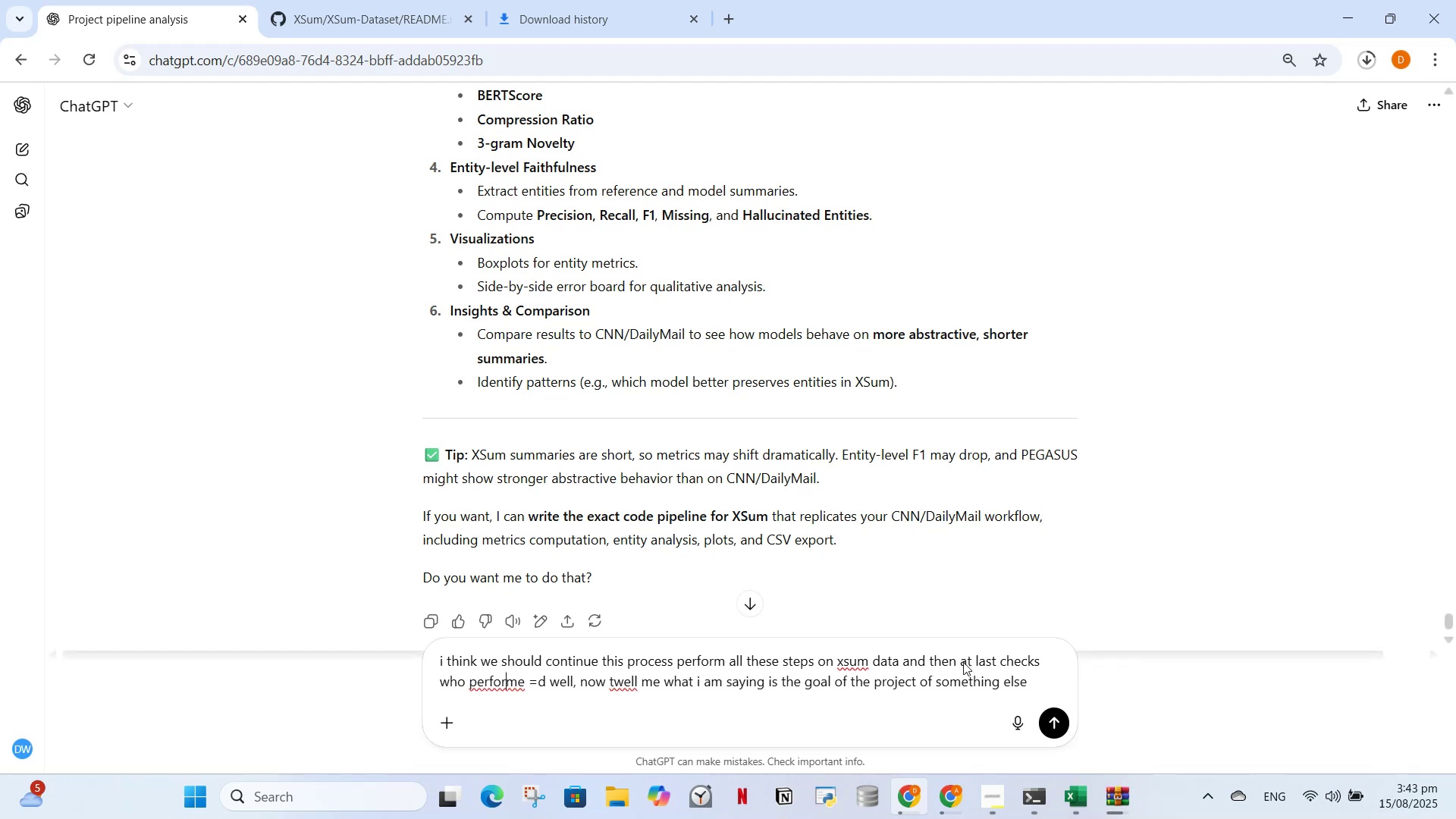 
wait(9.84)
 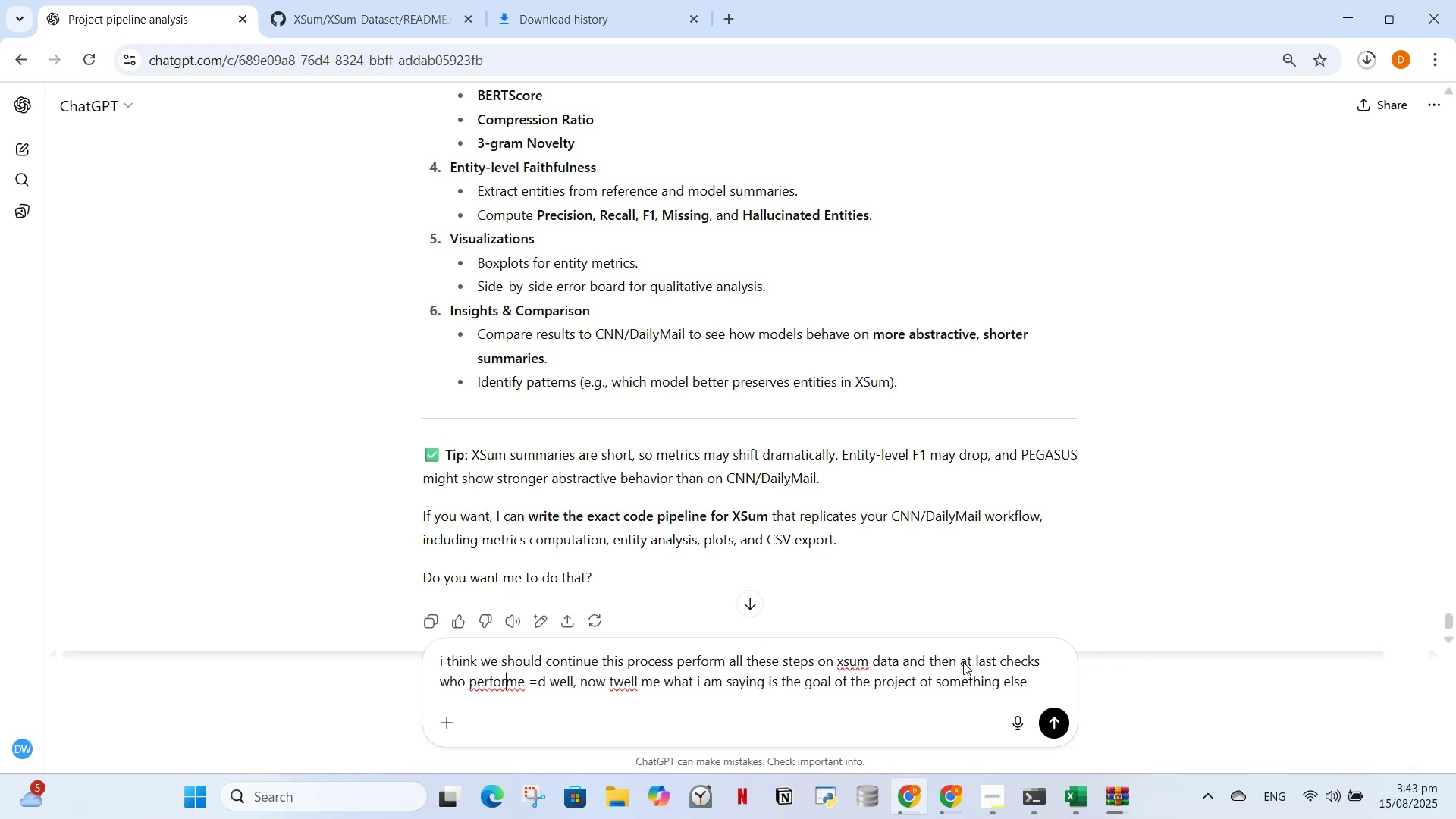 
left_click([930, 808])
 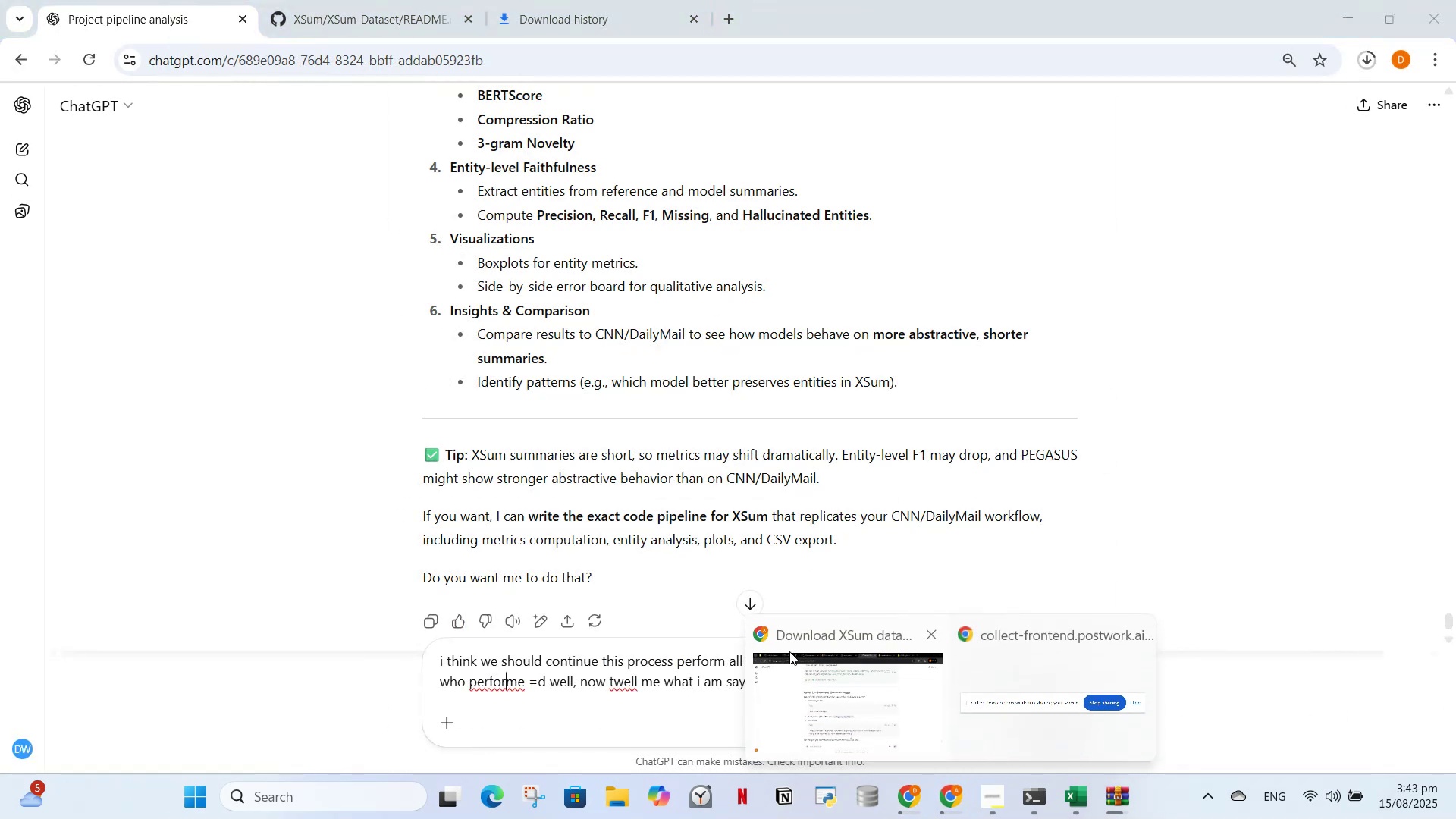 
left_click([789, 651])
 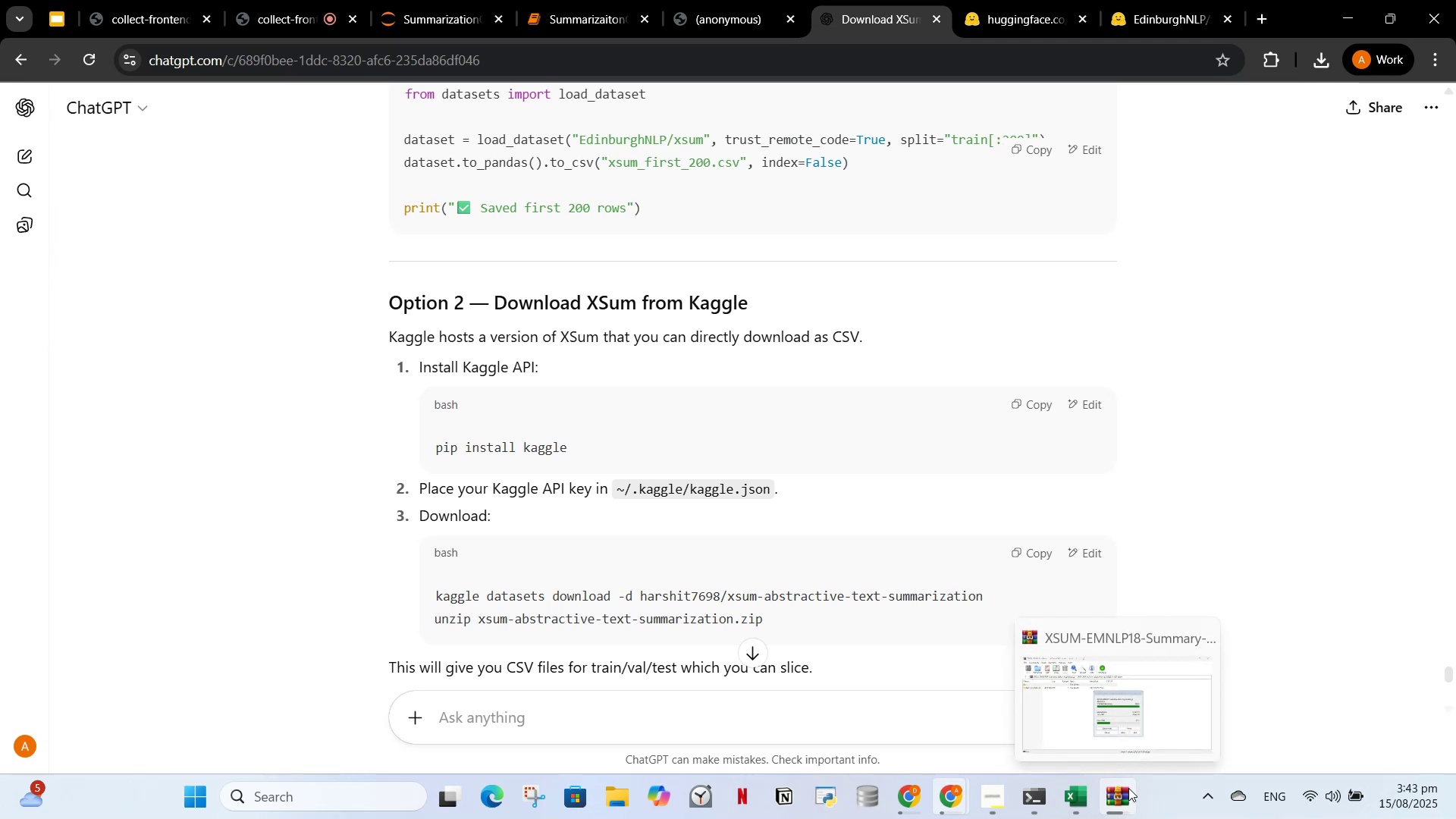 
left_click([1122, 698])
 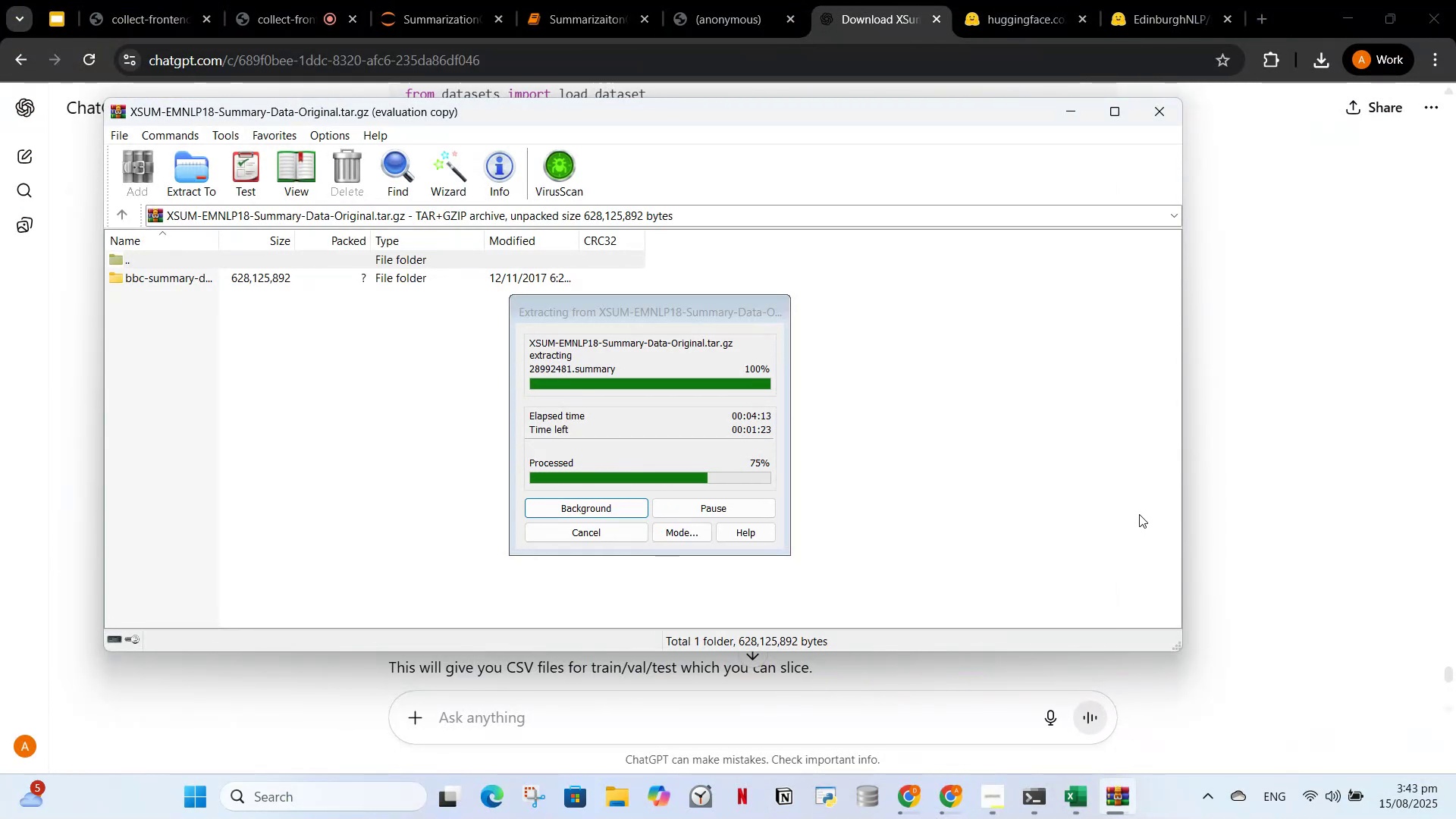 
left_click([1122, 787])
 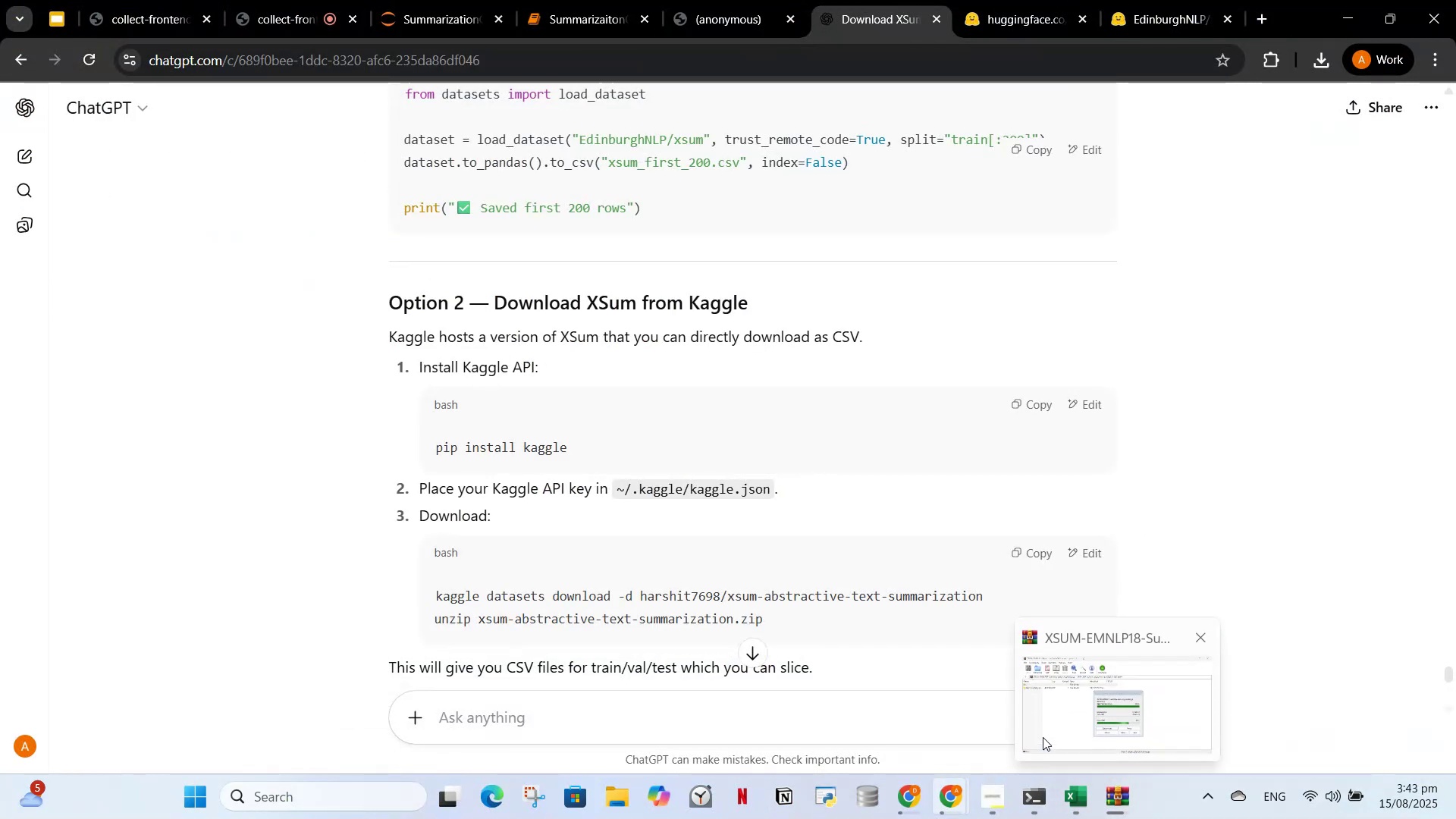 
left_click([1037, 719])
 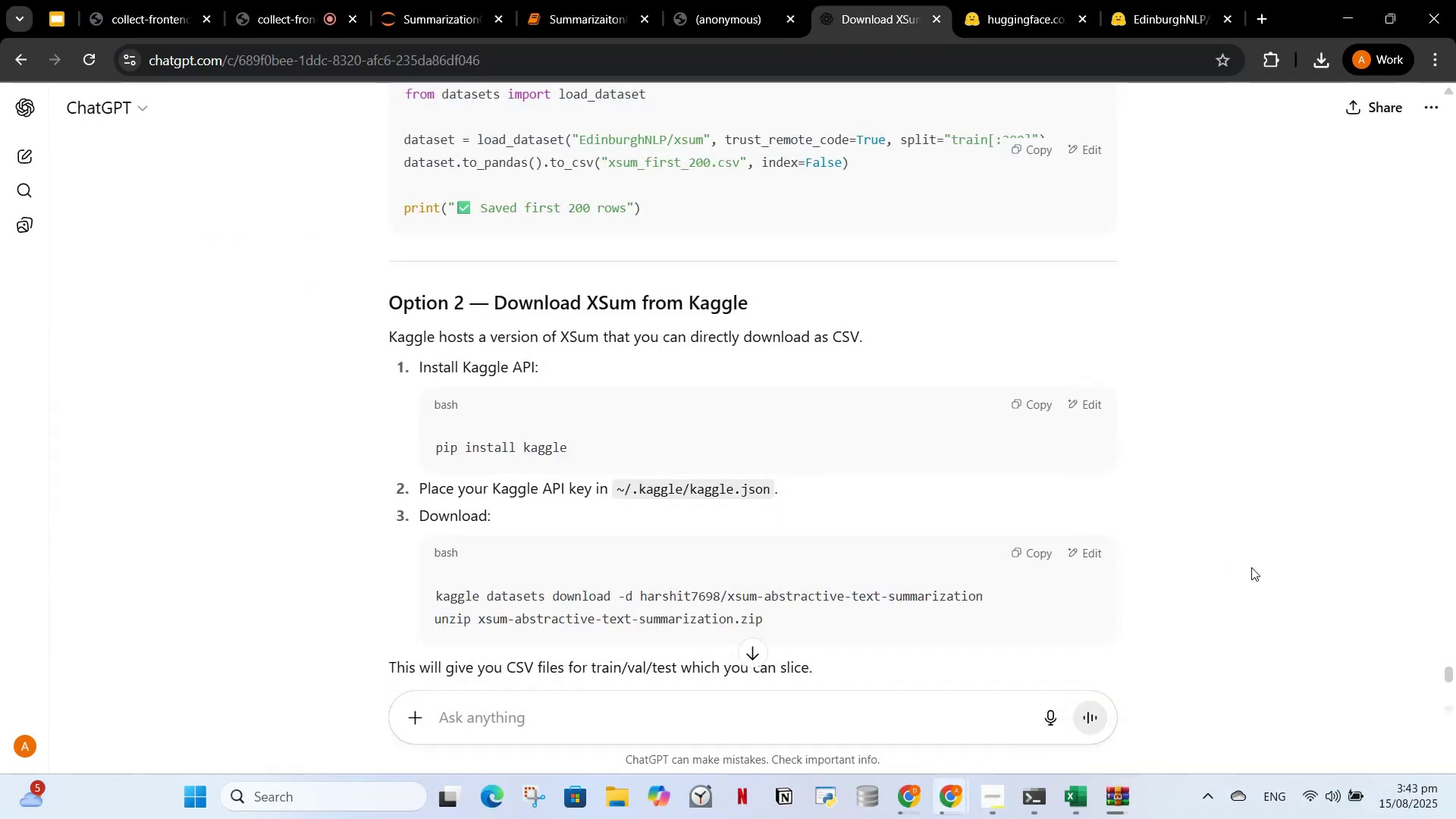 
scroll: coordinate [686, 432], scroll_direction: down, amount: 4.0
 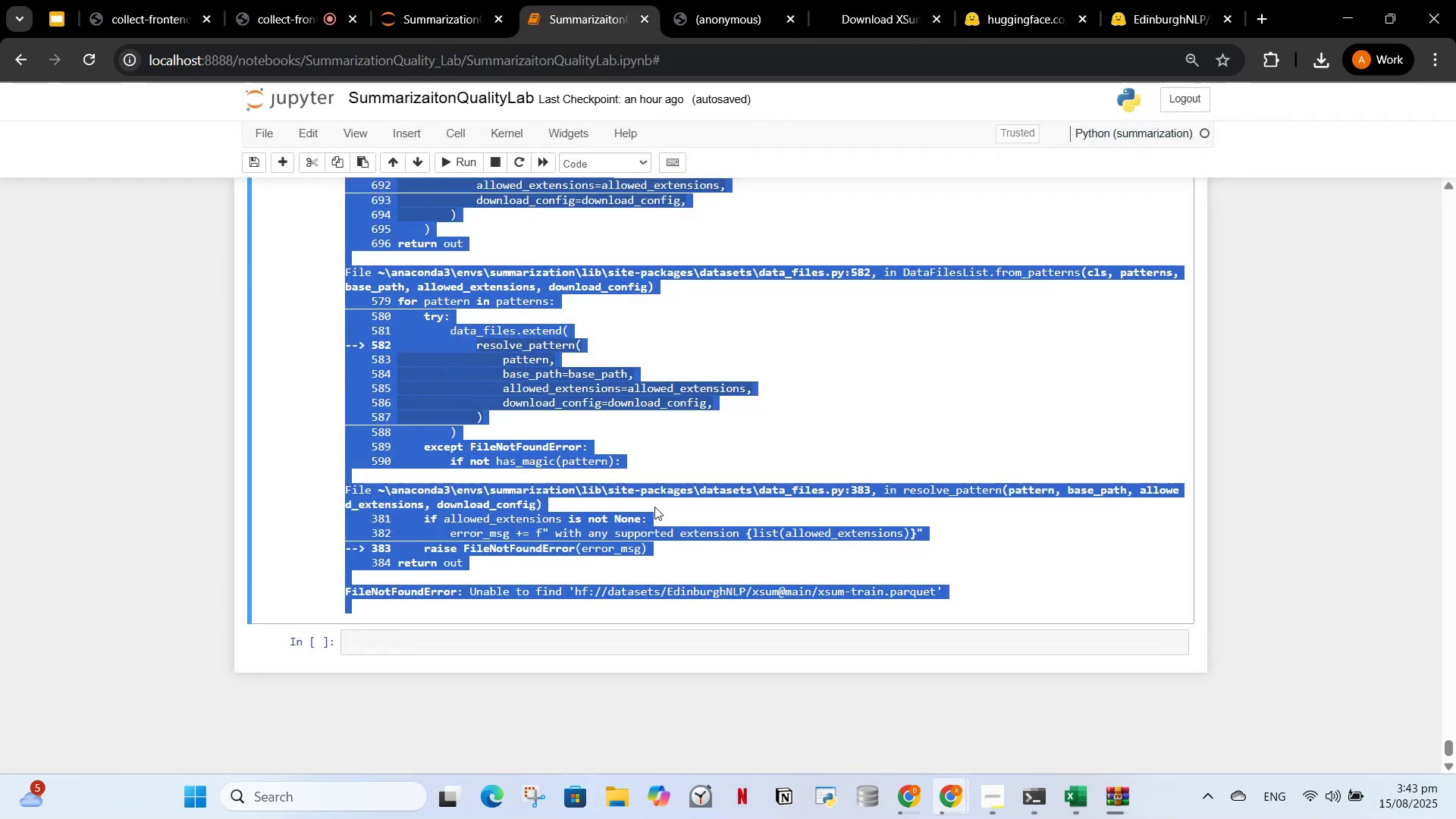 
left_click([743, 345])
 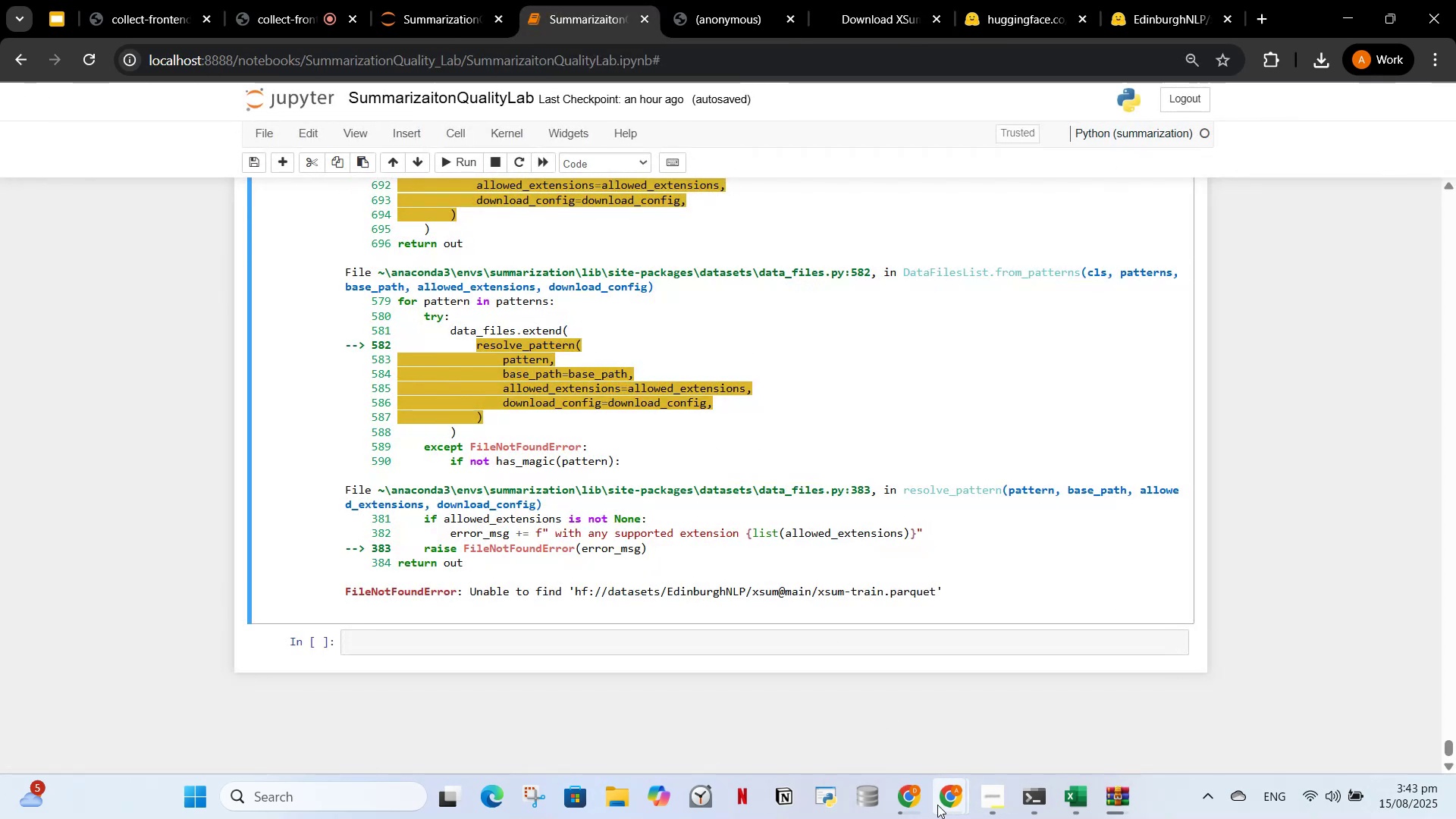 
left_click([914, 806])
 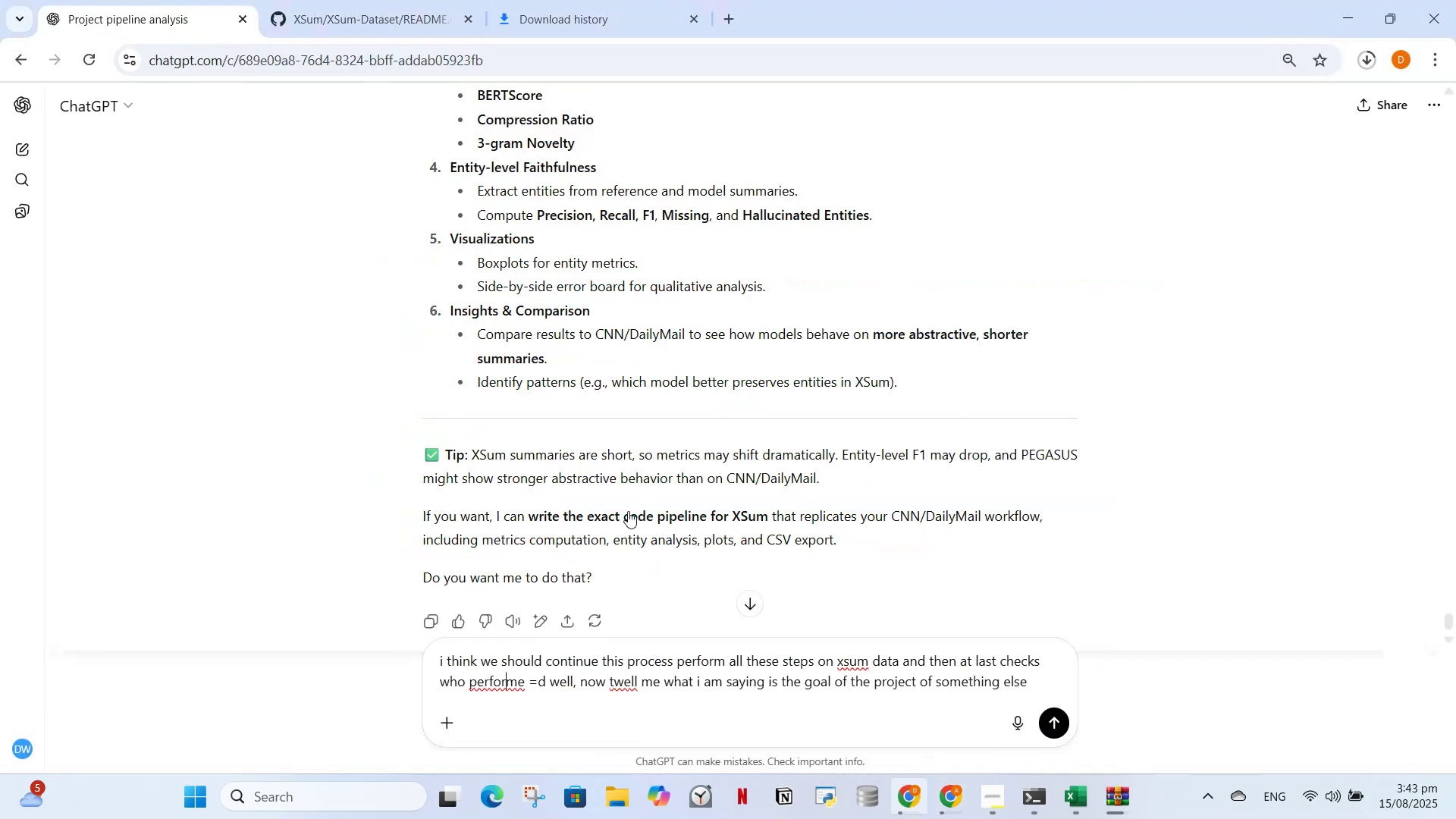 
scroll: coordinate [726, 535], scroll_direction: none, amount: 0.0
 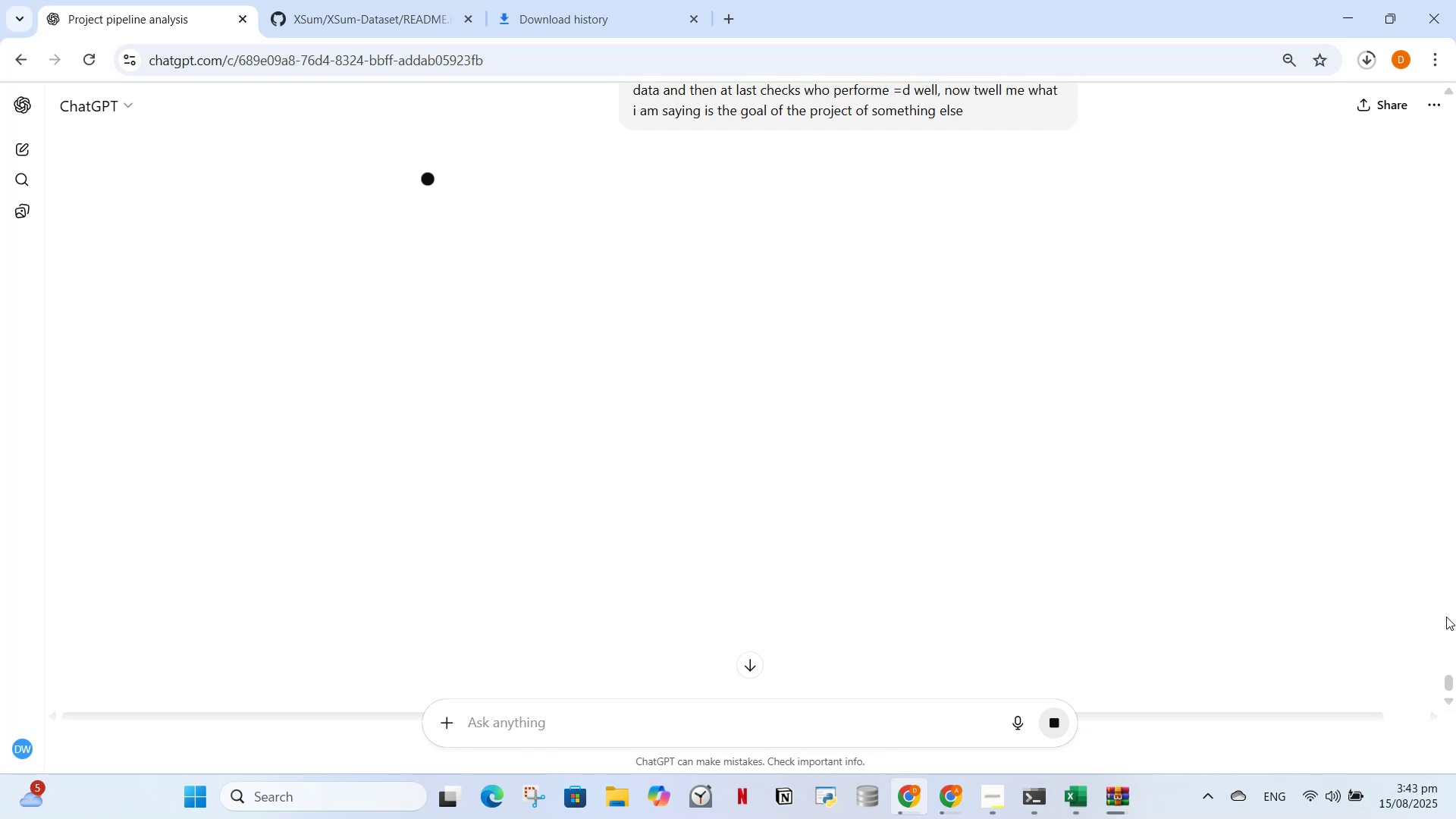 
wait(8.0)
 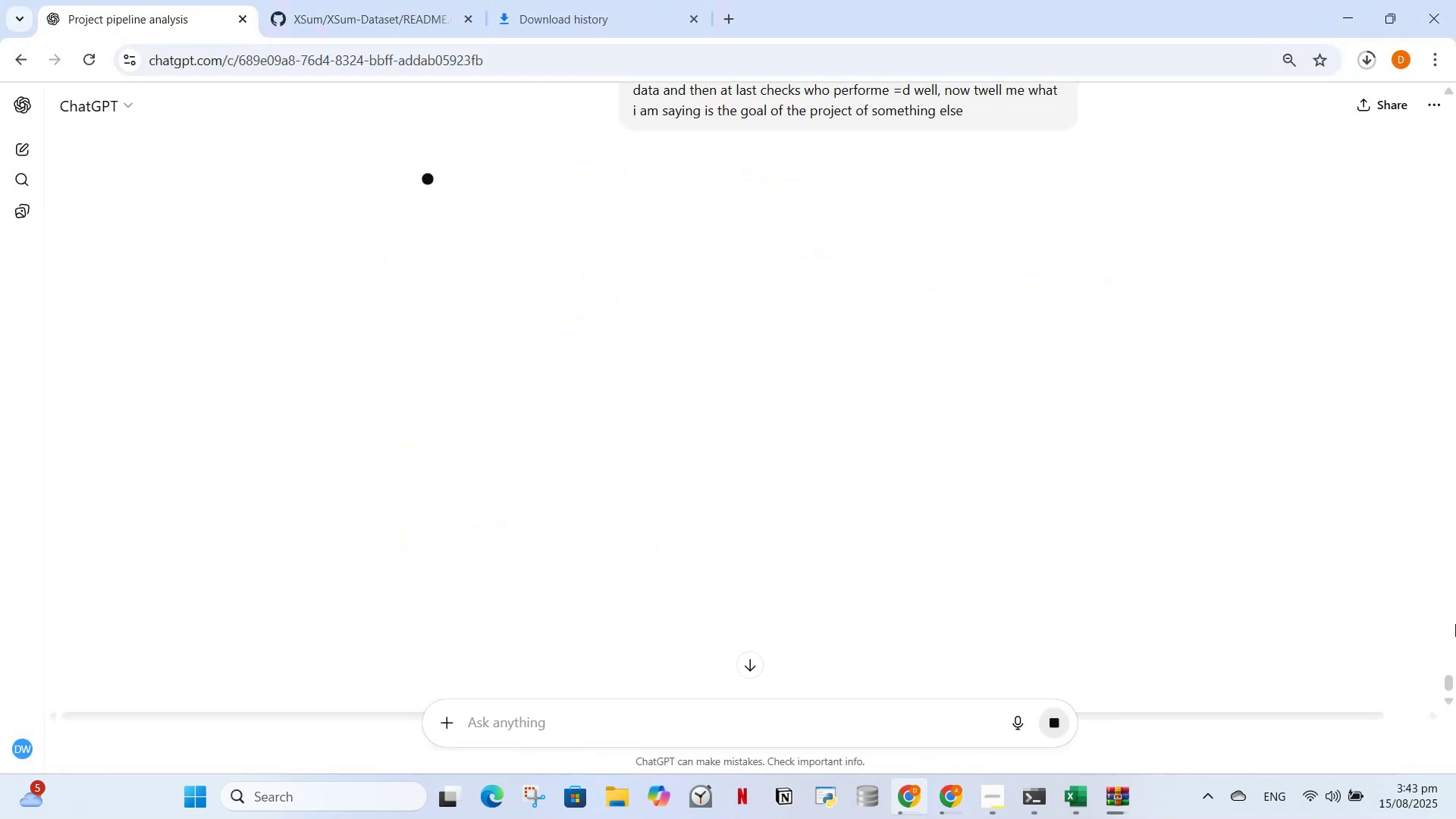 
left_click([1449, 628])
 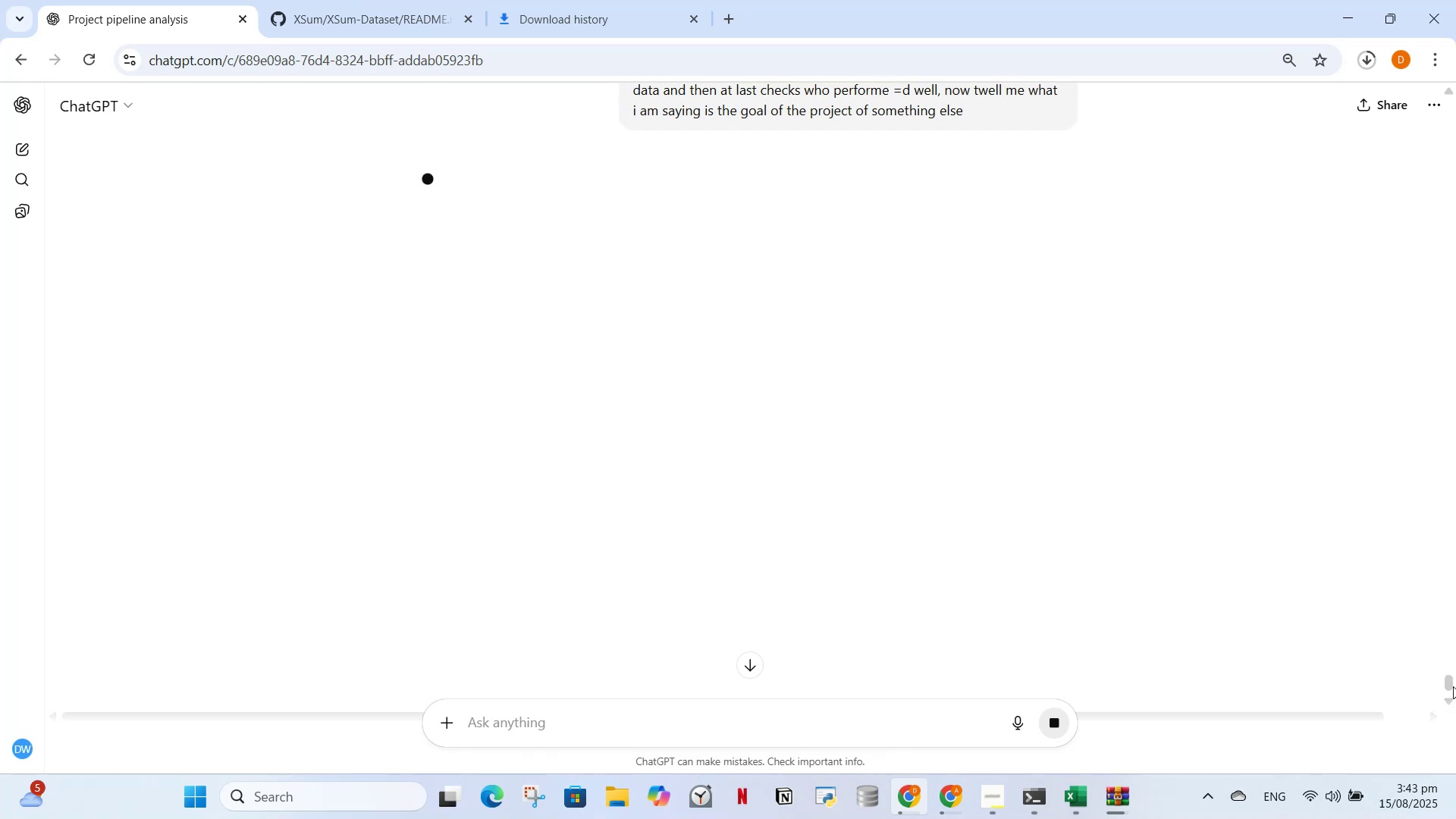 
left_click([1449, 644])
 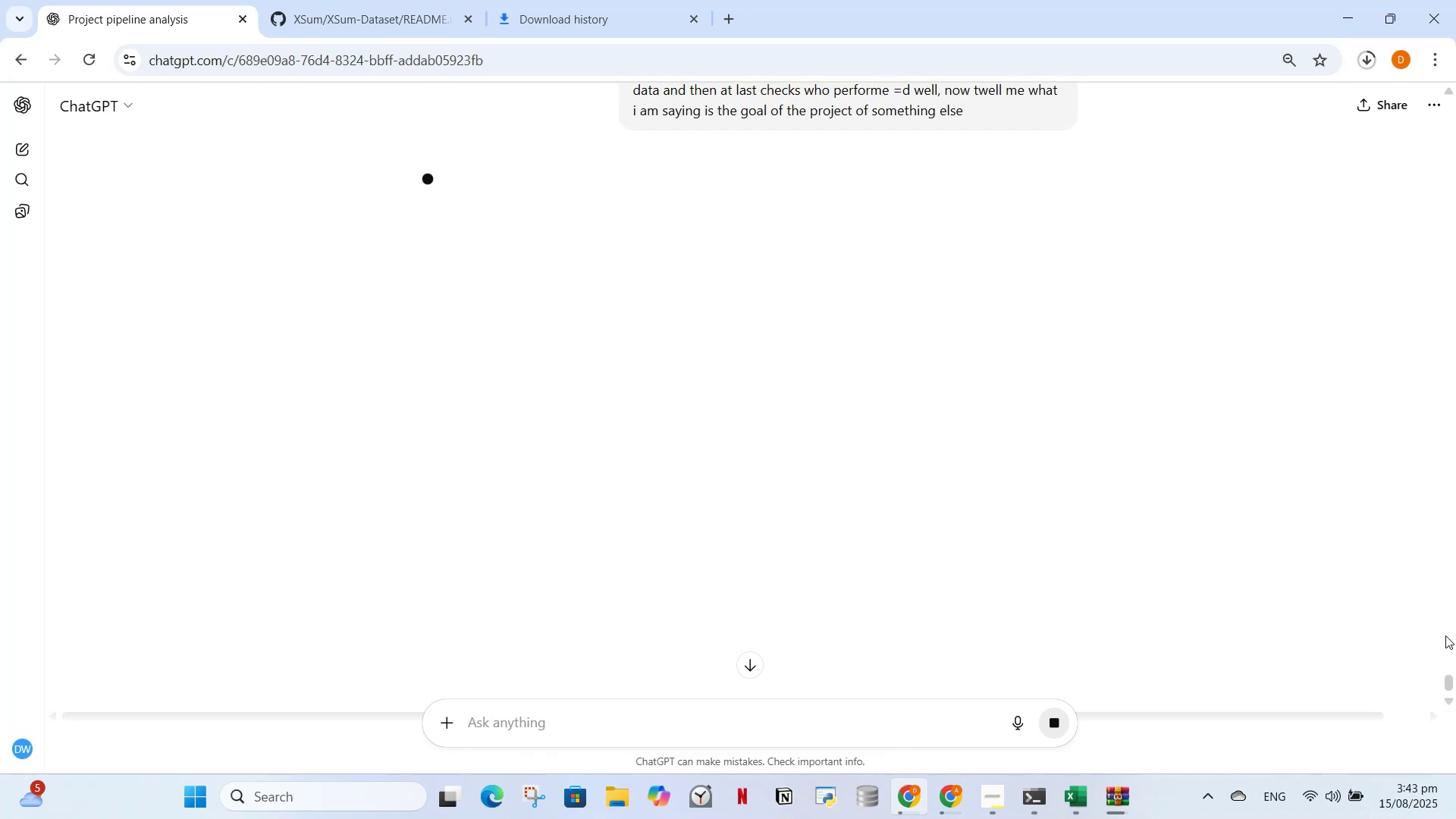 
left_click([1445, 635])
 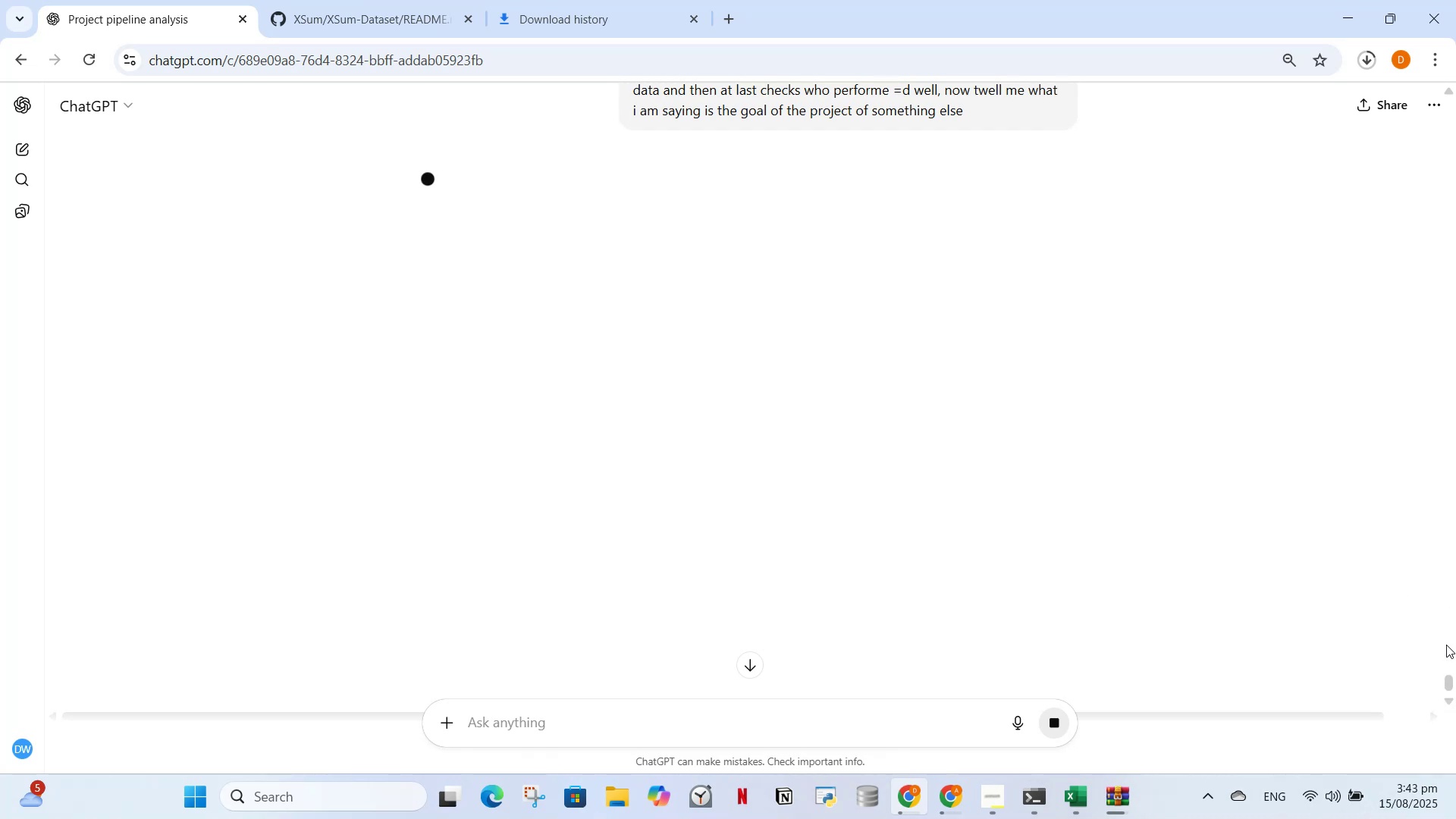 
left_click([1446, 645])
 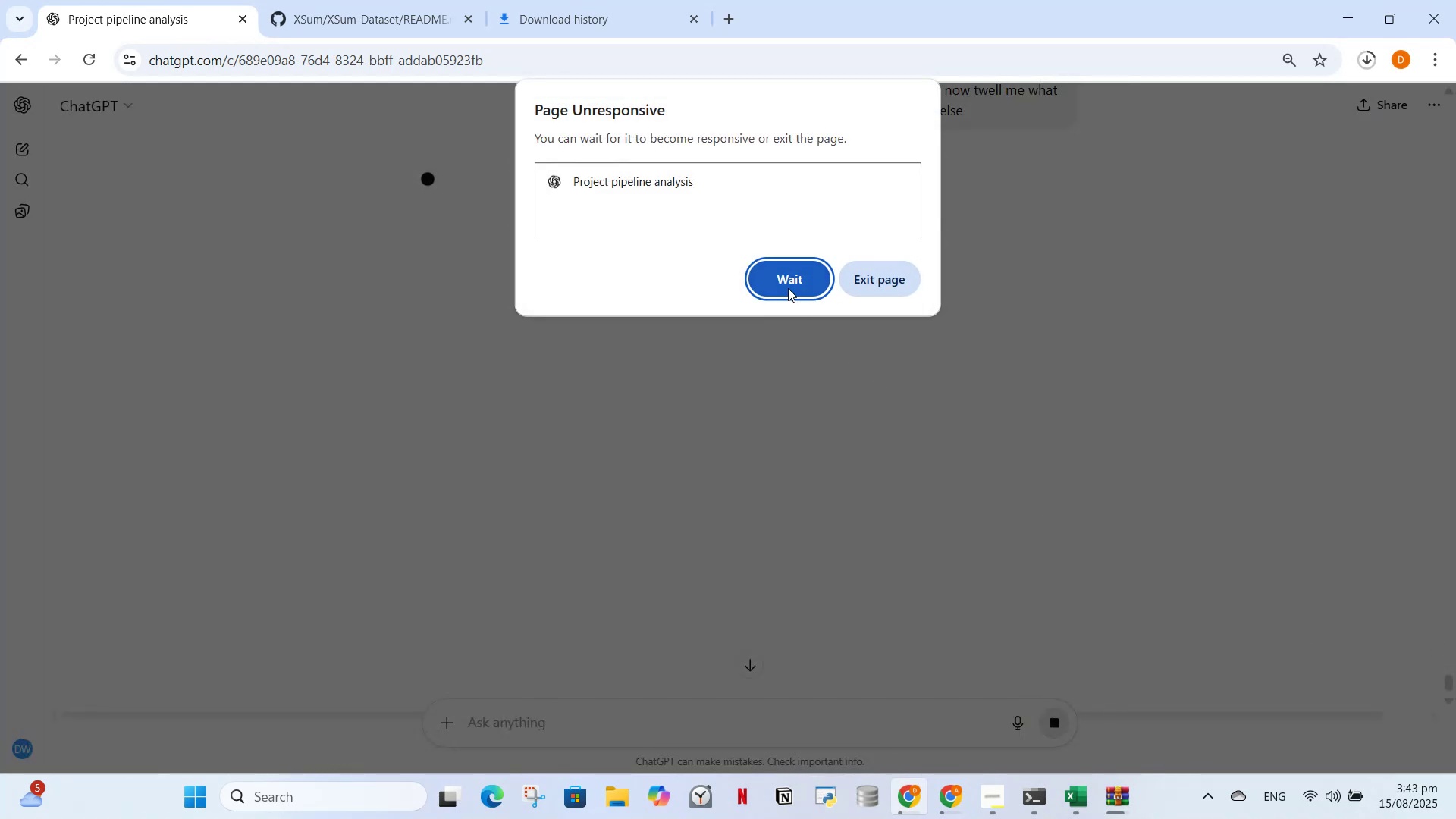 
wait(6.06)
 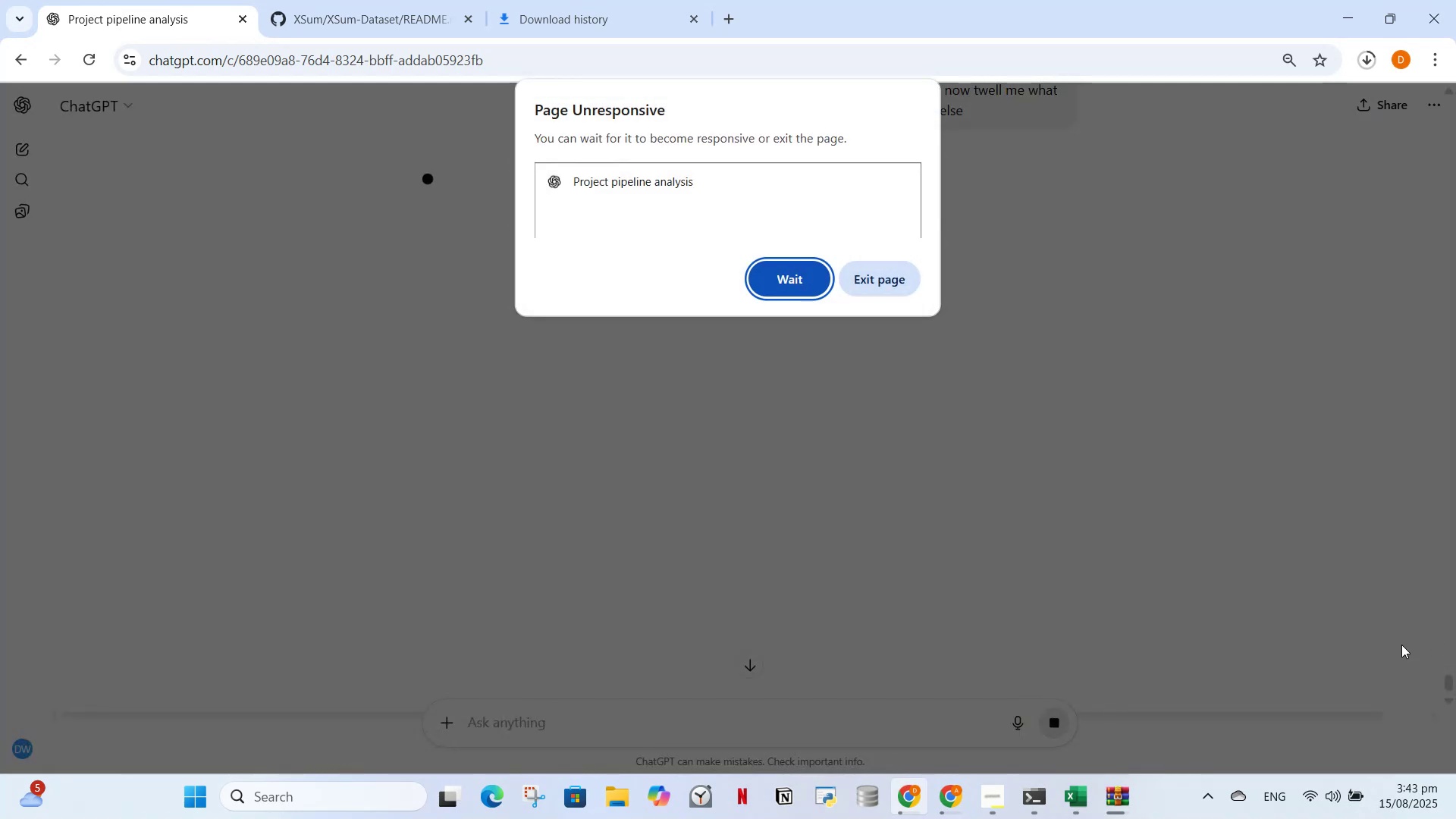 
left_click([788, 288])
 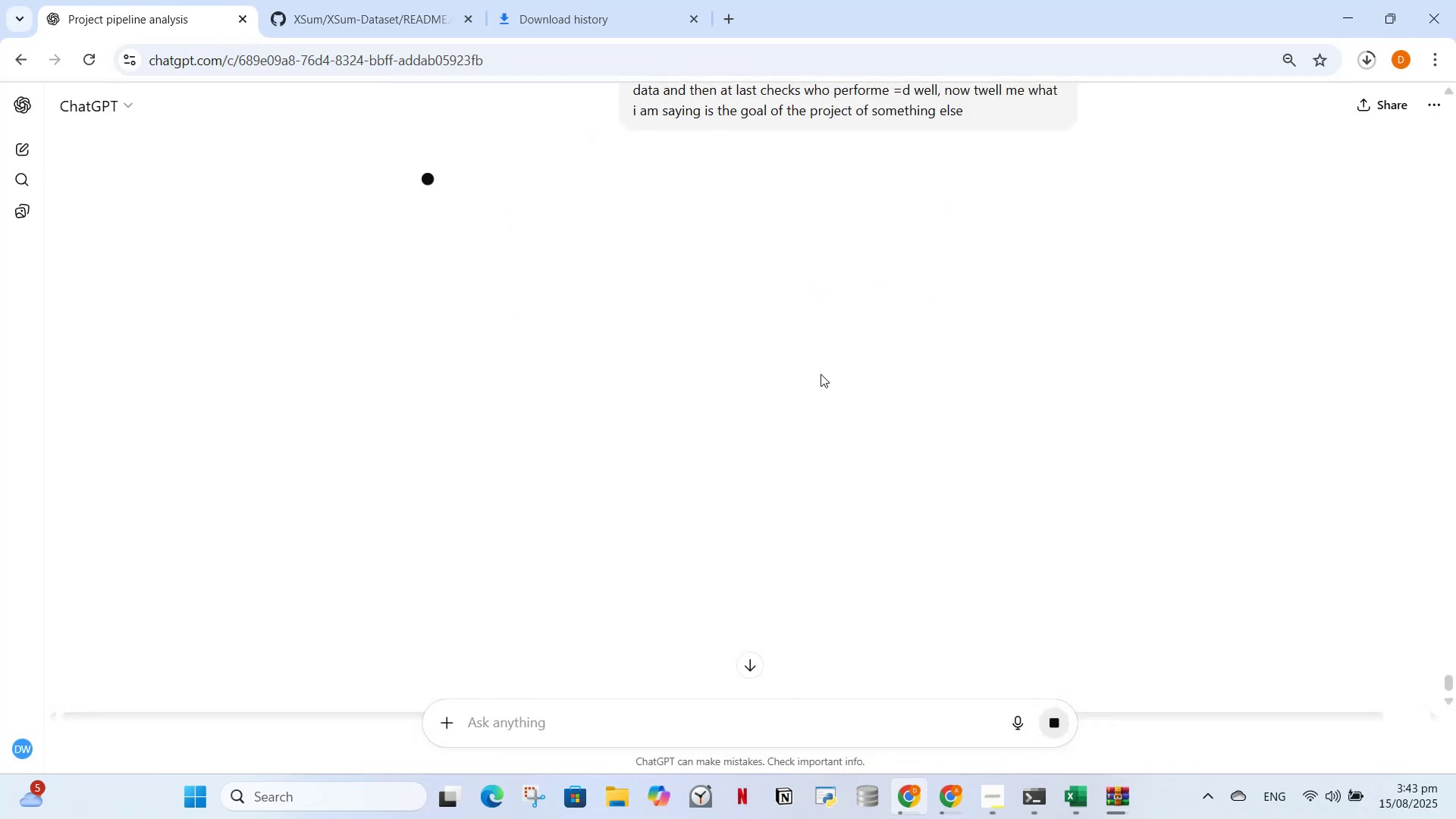 
scroll: coordinate [855, 408], scroll_direction: up, amount: 2.0
 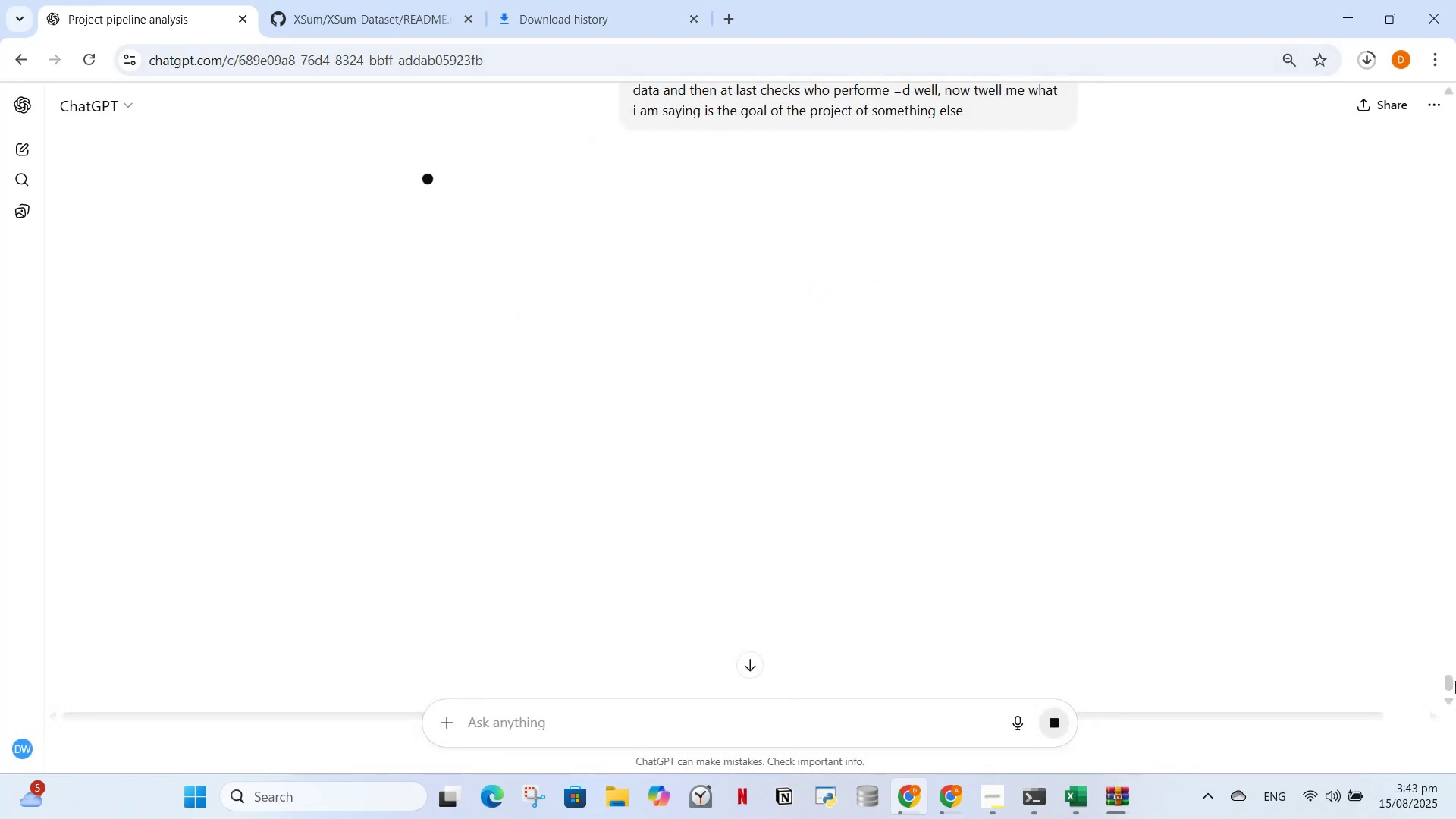 
left_click([1446, 642])
 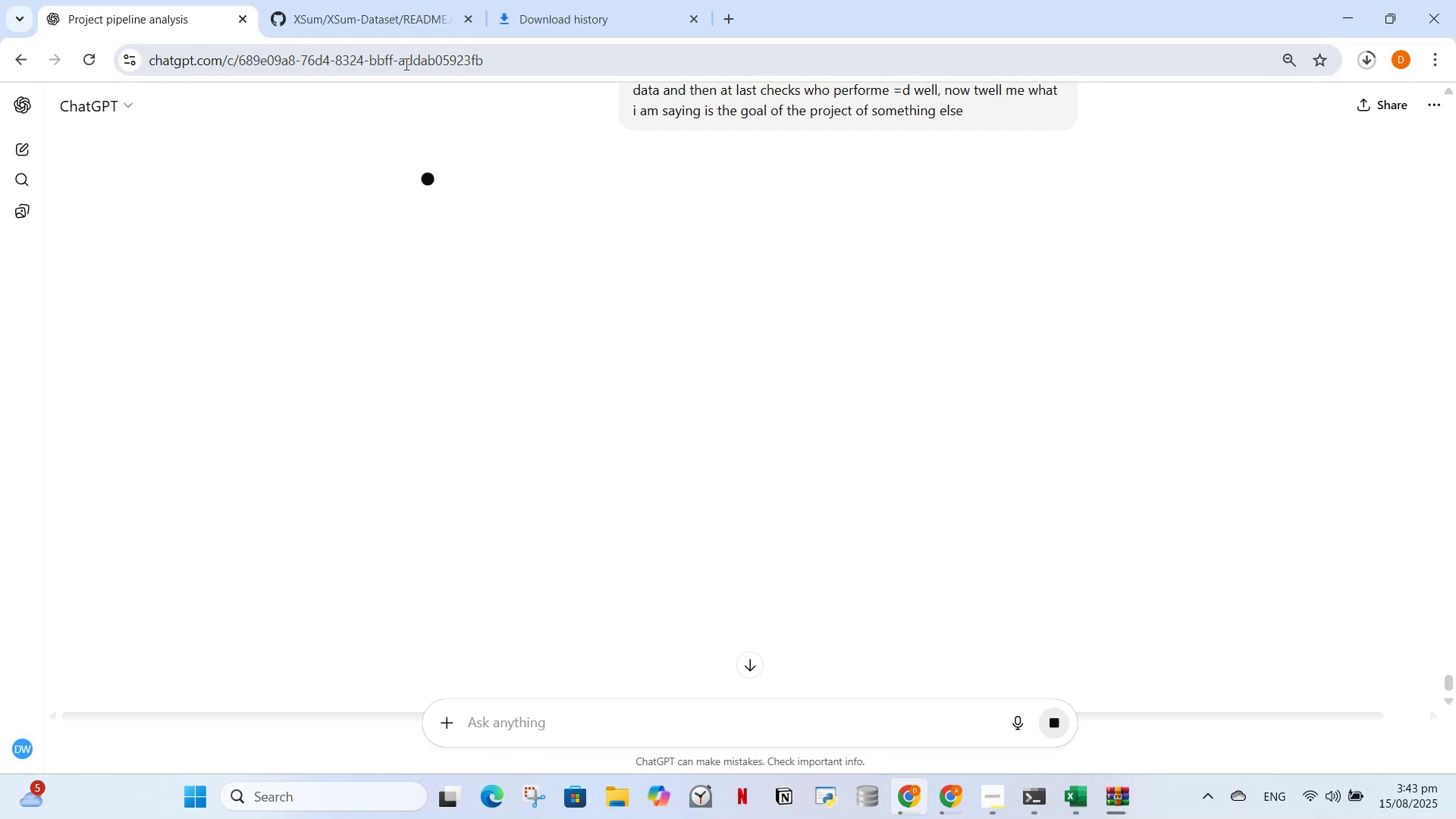 
left_click([405, 64])
 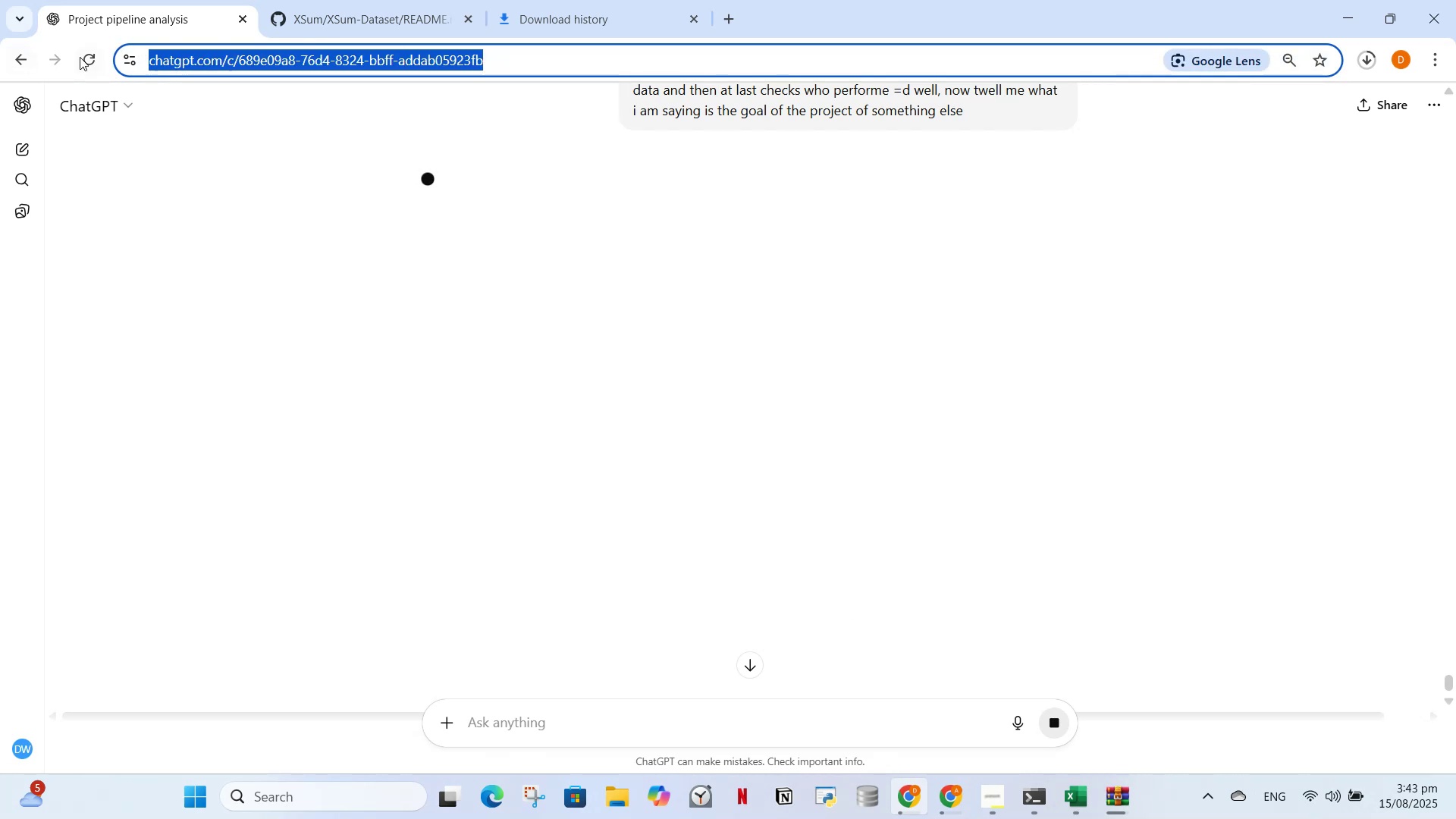 
left_click([83, 58])
 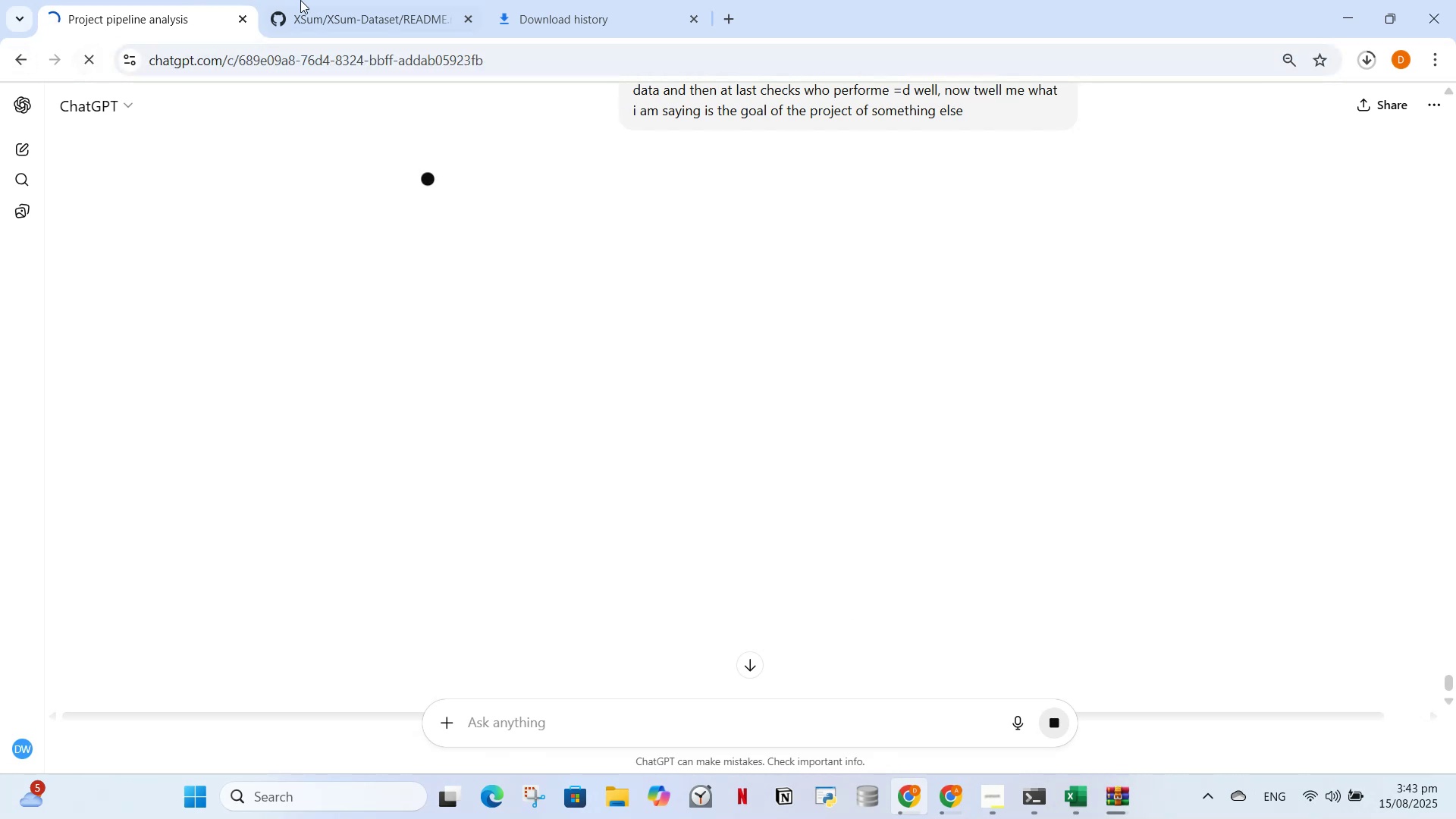 
left_click([316, 0])
 